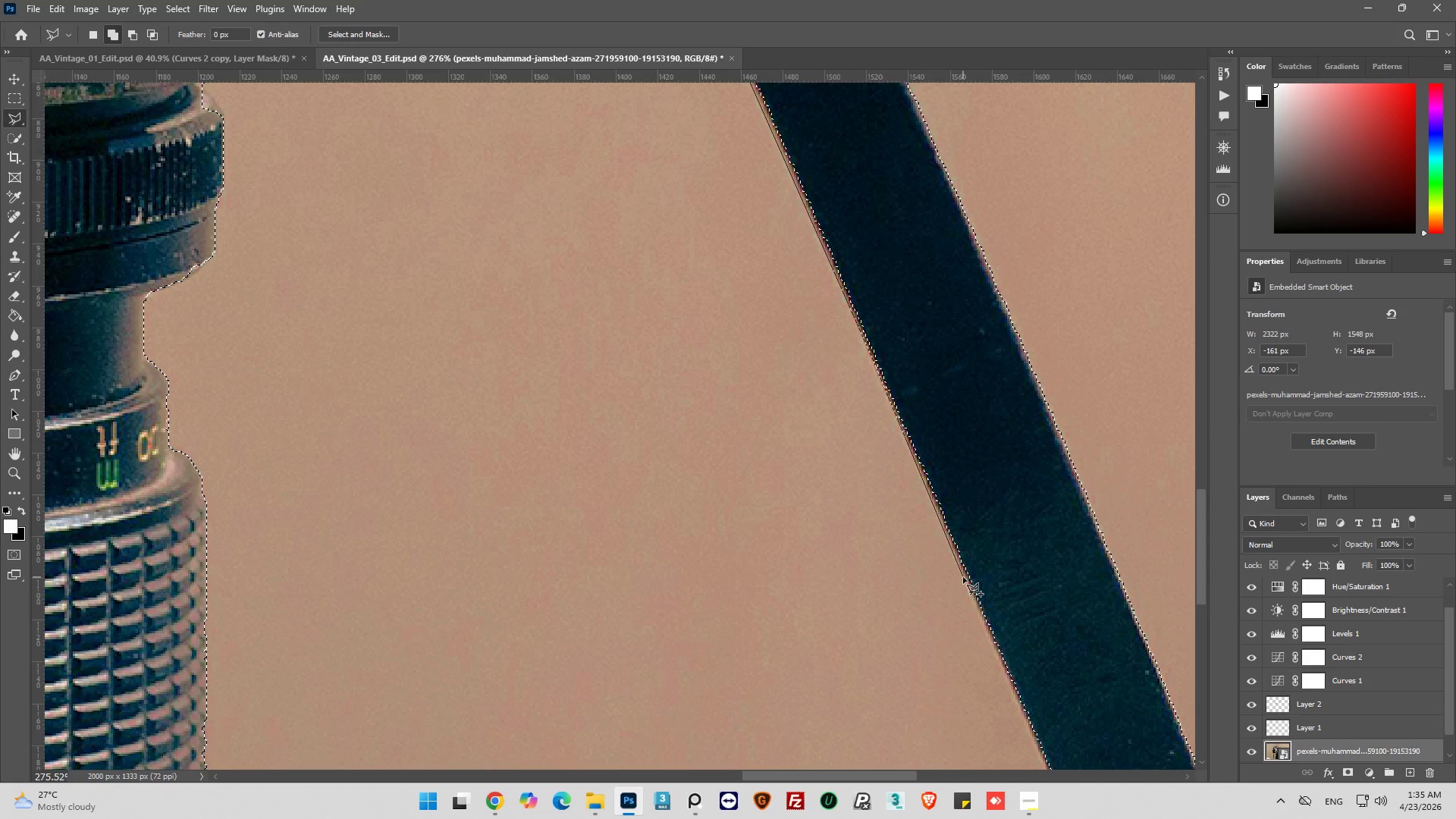 
left_click([965, 579])
 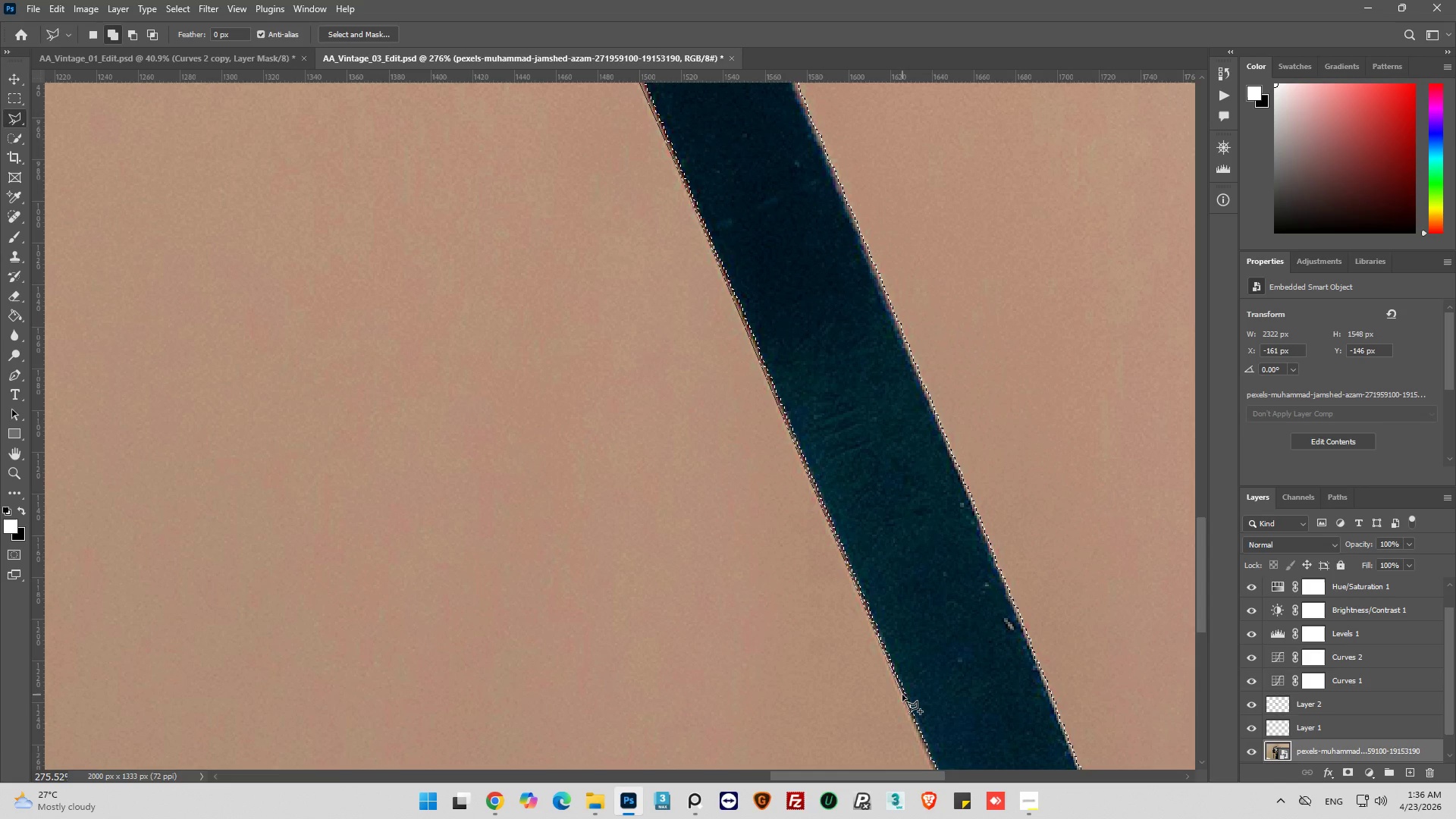 
wait(5.03)
 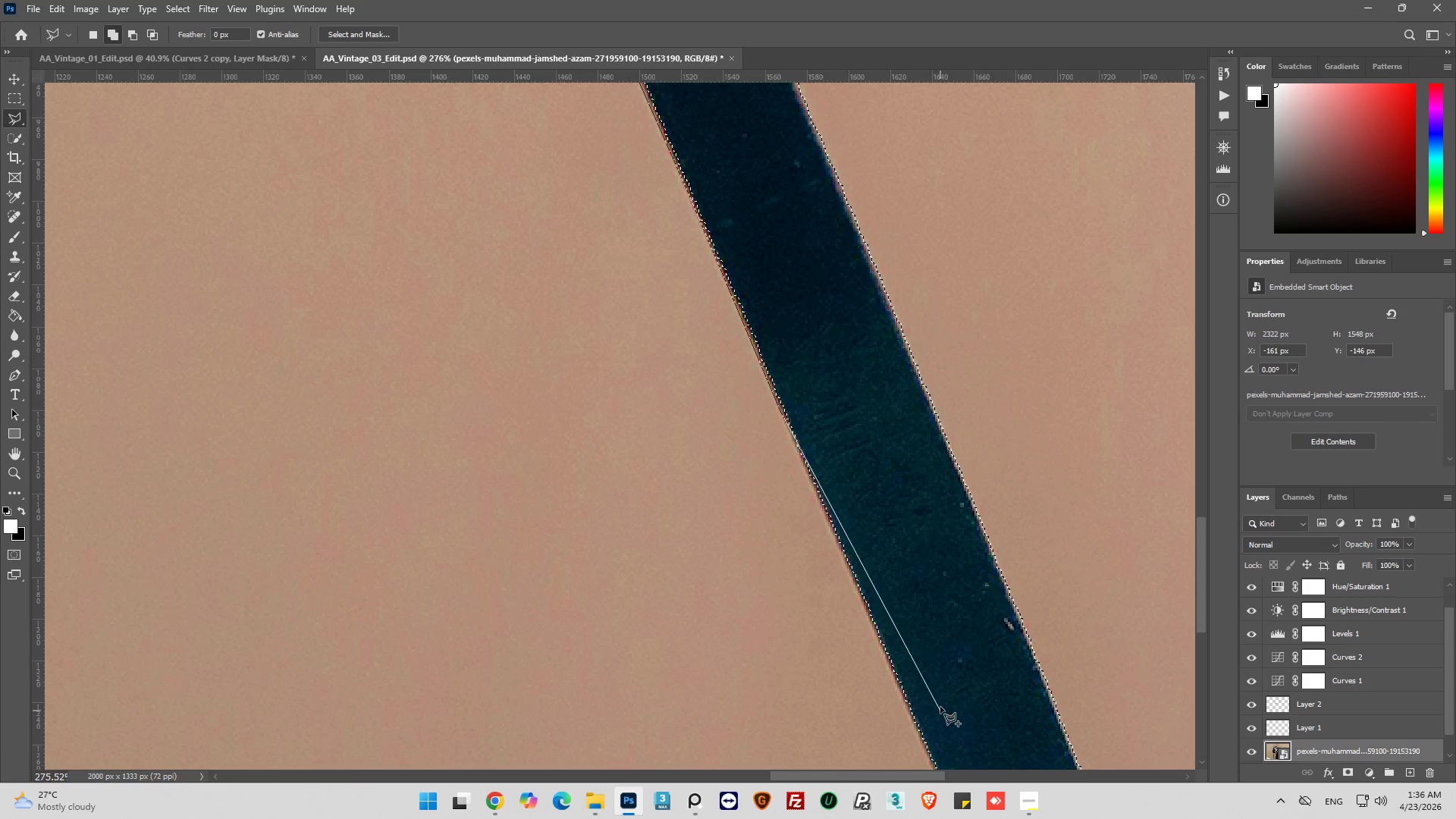 
left_click([902, 697])
 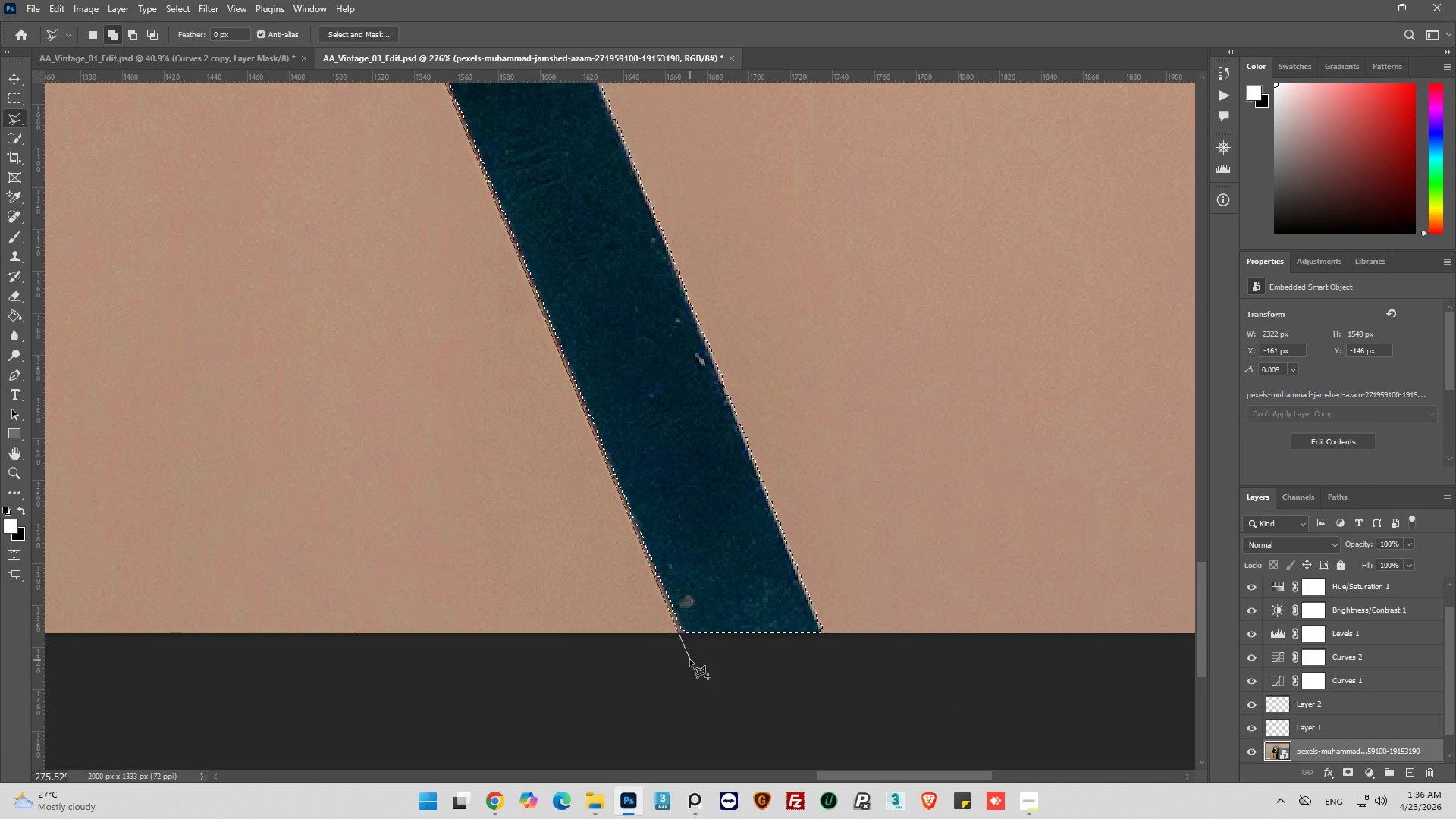 
left_click_drag(start_coordinate=[759, 648], to_coordinate=[744, 620])
 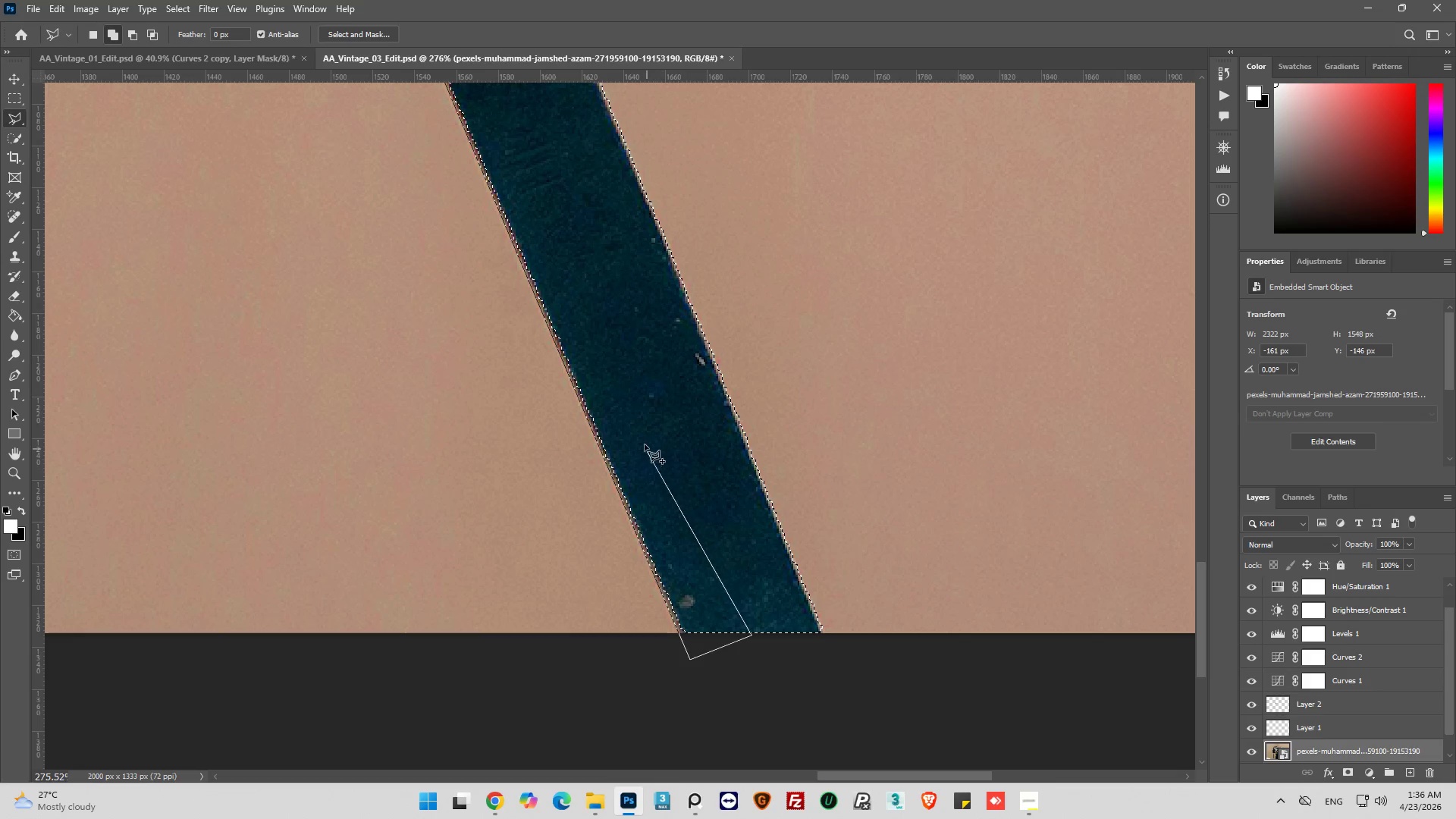 
left_click_drag(start_coordinate=[645, 444], to_coordinate=[635, 415])
 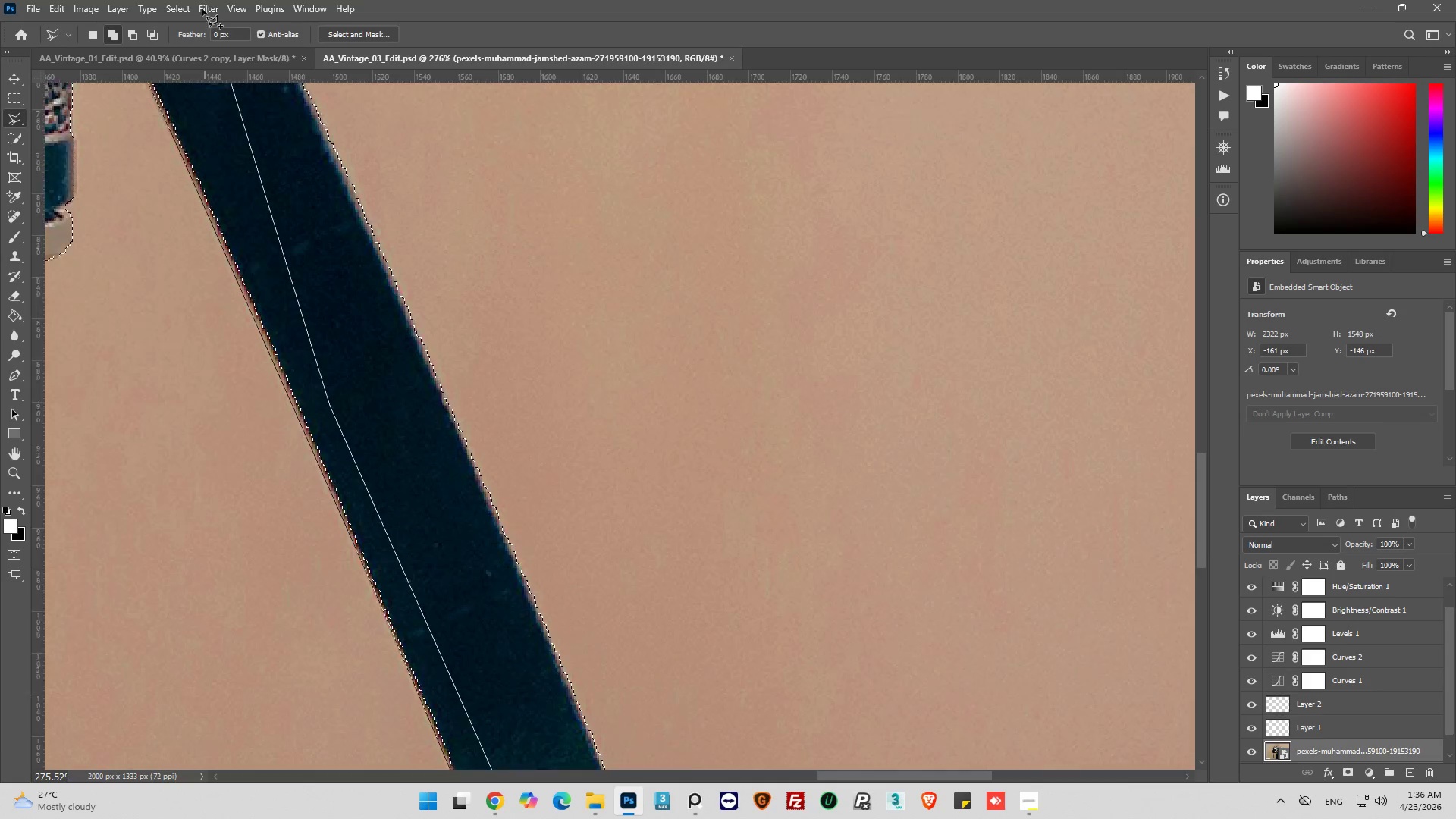 
left_click([165, 180])
 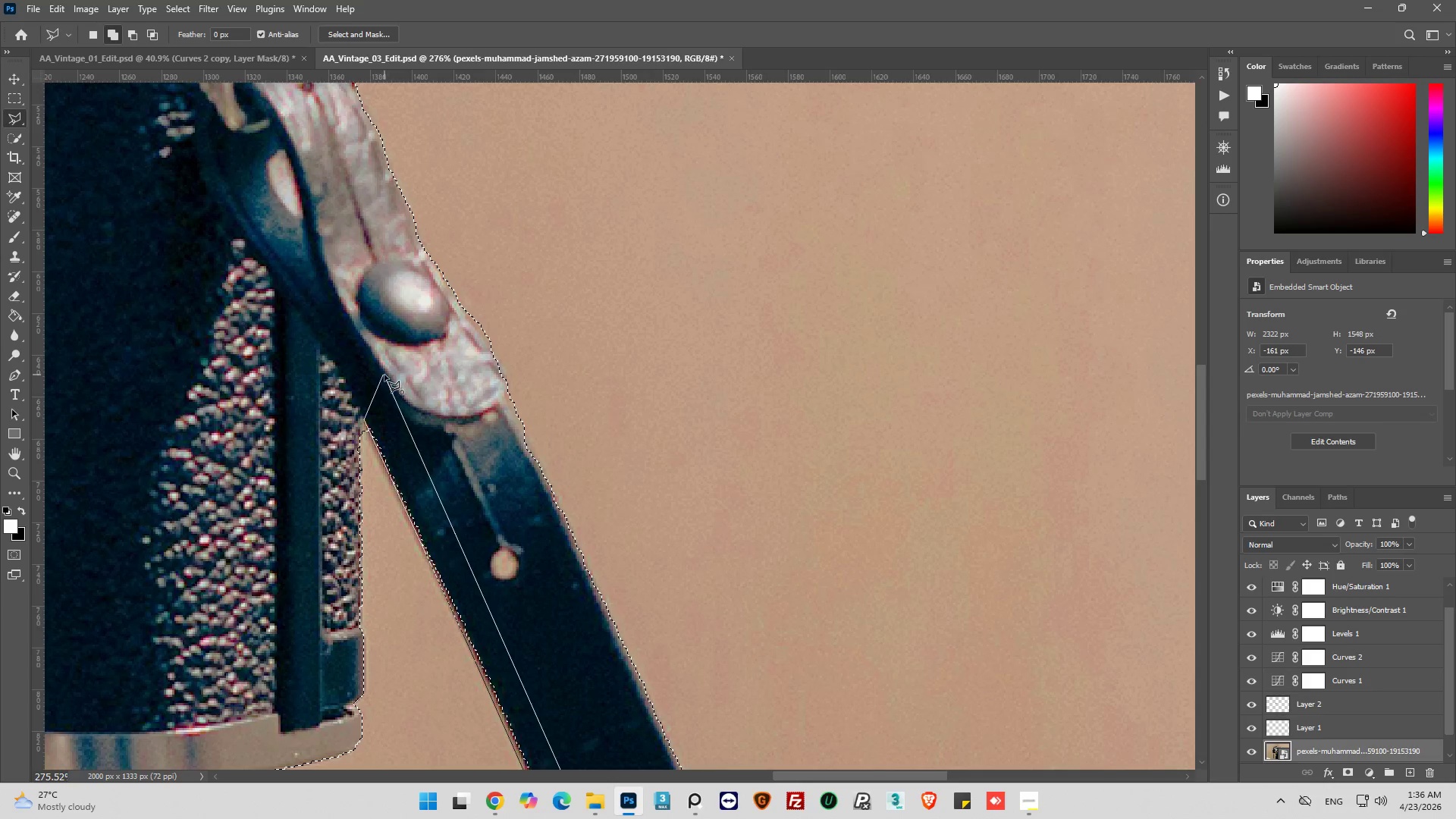 
left_click([383, 375])
 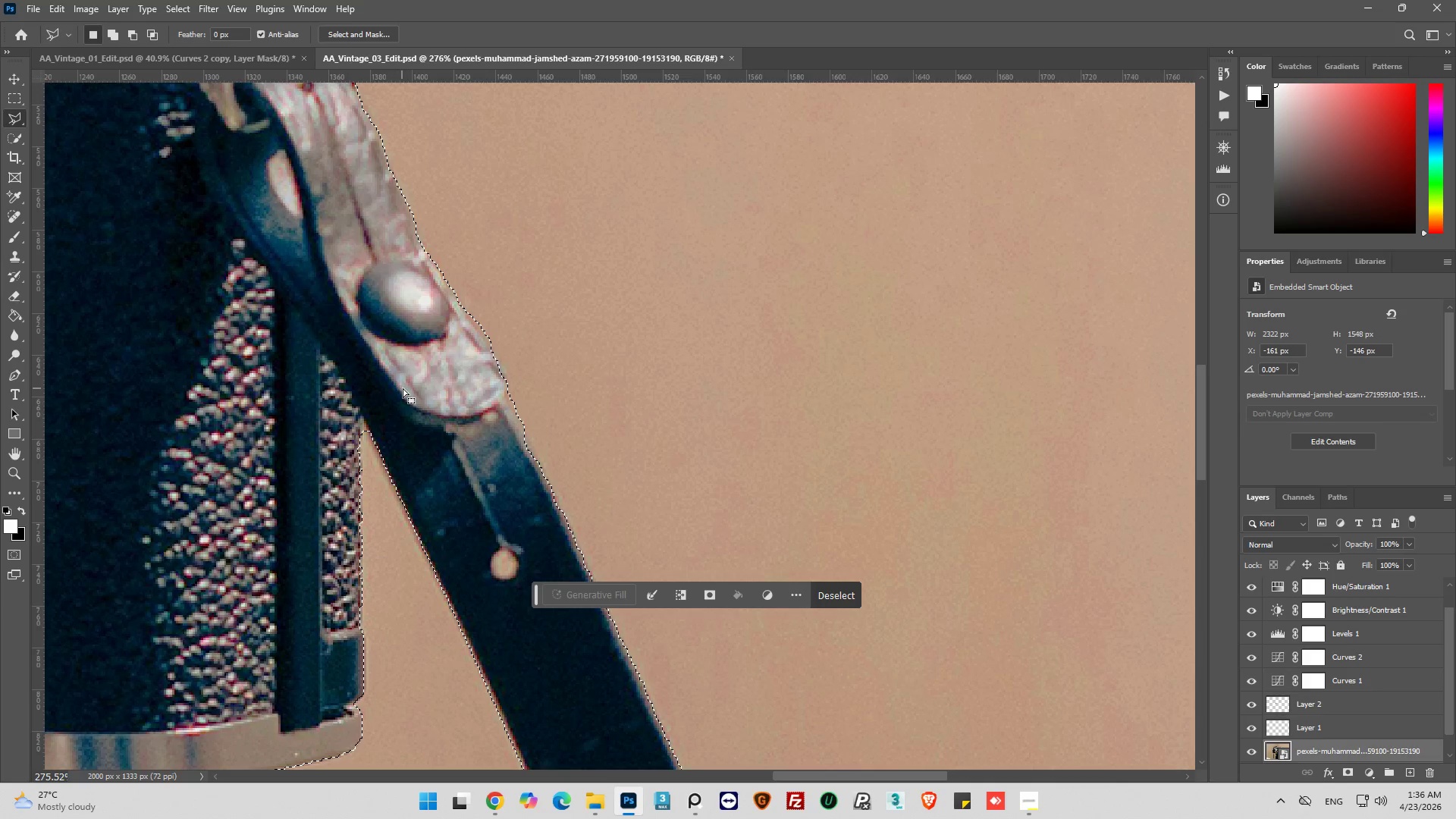 
key(Alt+AltLeft)
 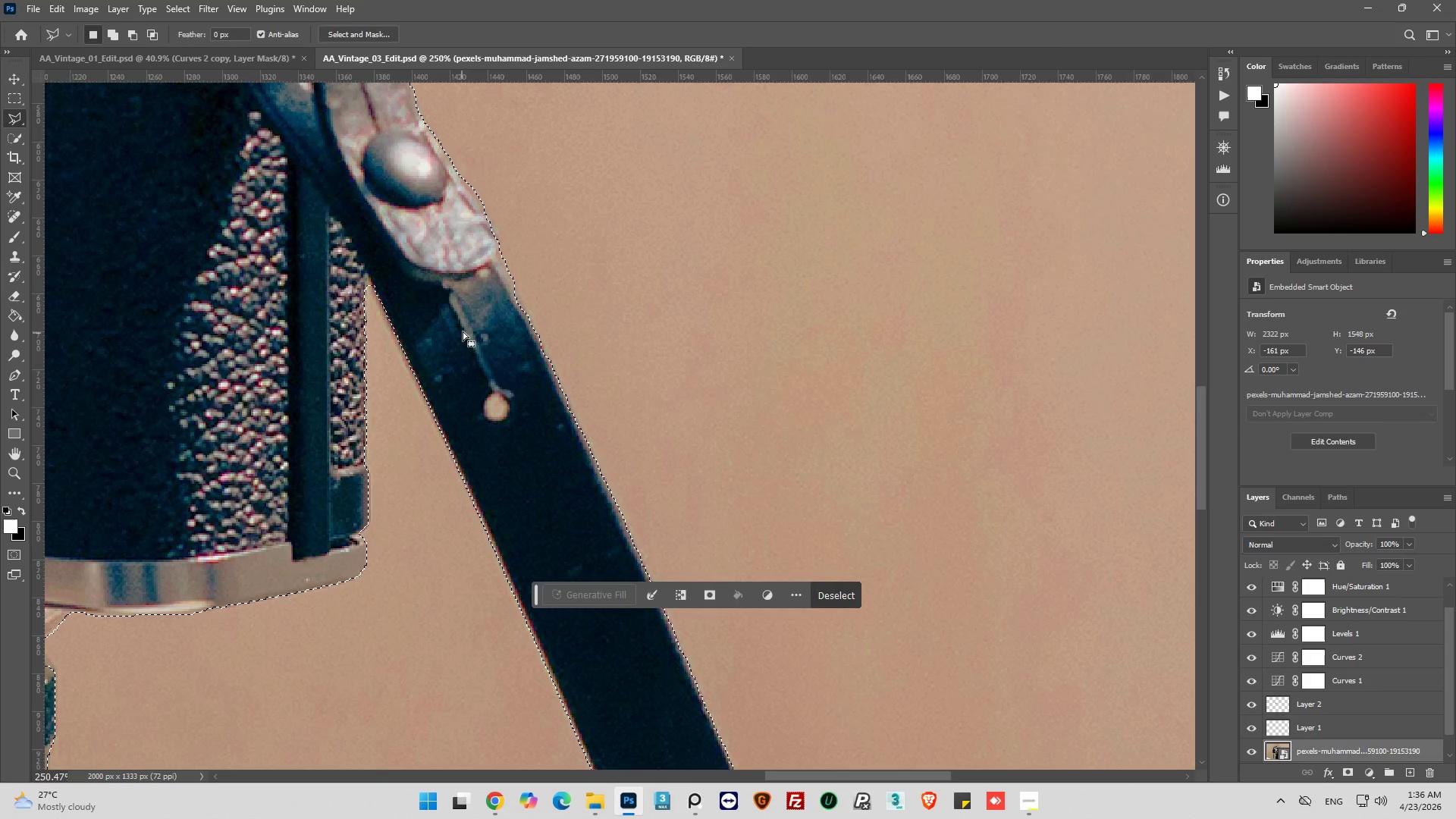 
scroll: coordinate [460, 338], scroll_direction: down, amount: 13.0
 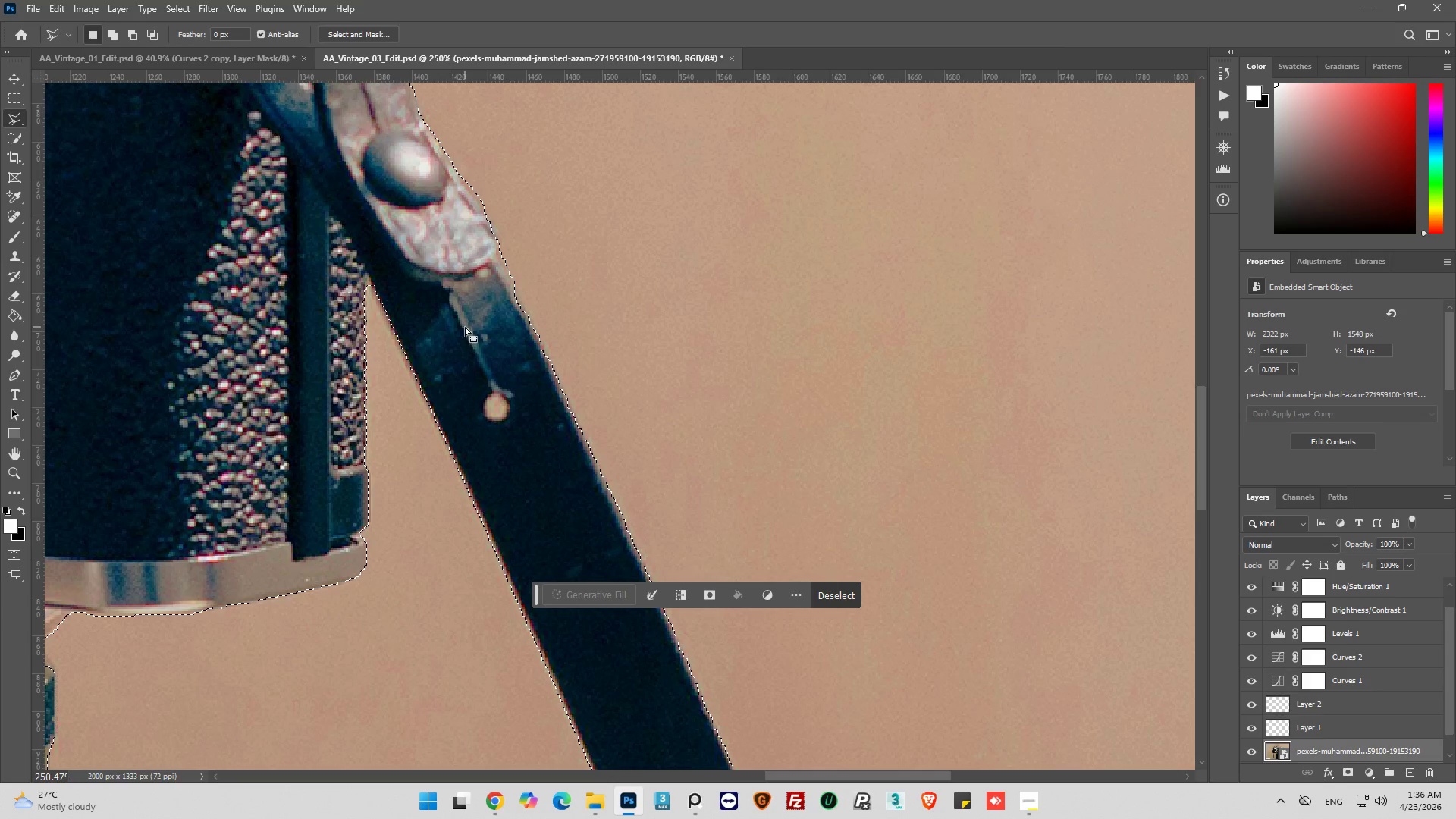 
hold_key(key=AltLeft, duration=0.36)
hold_key(key=AltLeft, duration=0.31)
hold_key(key=AltLeft, duration=0.95)
scroll: coordinate [473, 215], scroll_direction: down, amount: 12.0
 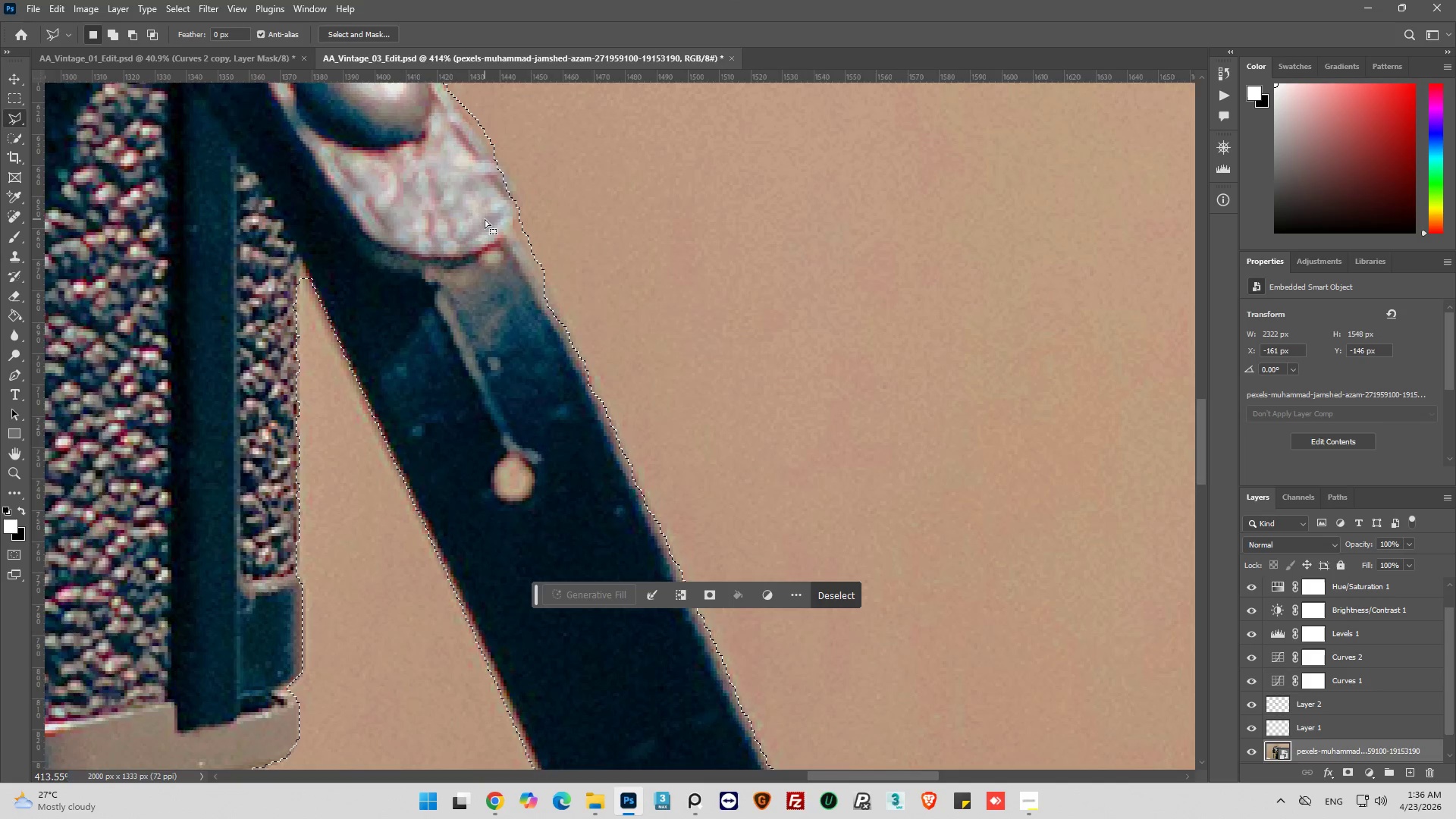 
hold_key(key=AltLeft, duration=0.59)
hold_key(key=AltLeft, duration=0.7)
hold_key(key=AltLeft, duration=0.61)
hold_key(key=AltLeft, duration=0.67)
scroll: coordinate [526, 441], scroll_direction: up, amount: 1.0
 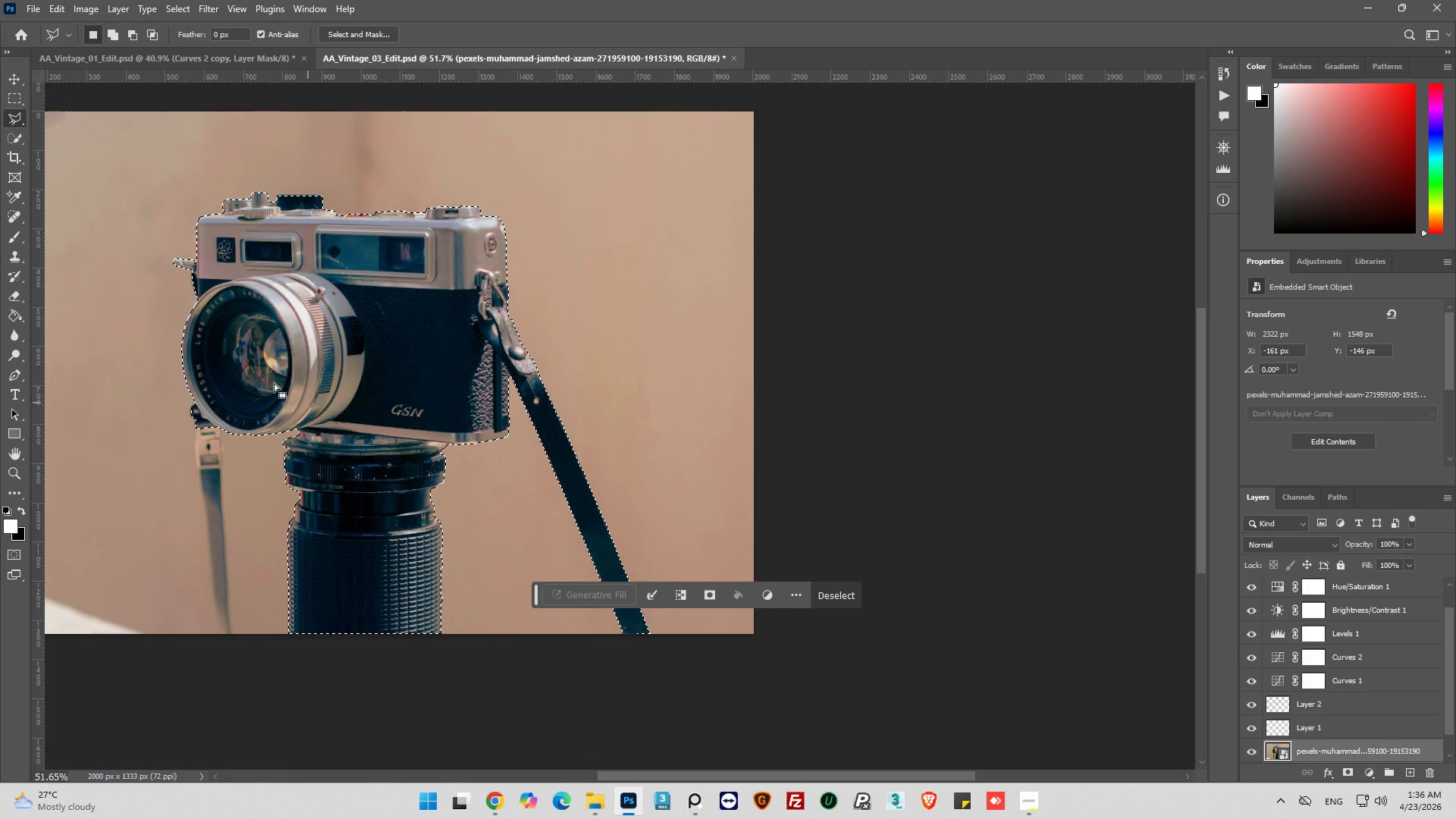 
hold_key(key=AltLeft, duration=1.91)
scroll: coordinate [163, 271], scroll_direction: up, amount: 14.0
 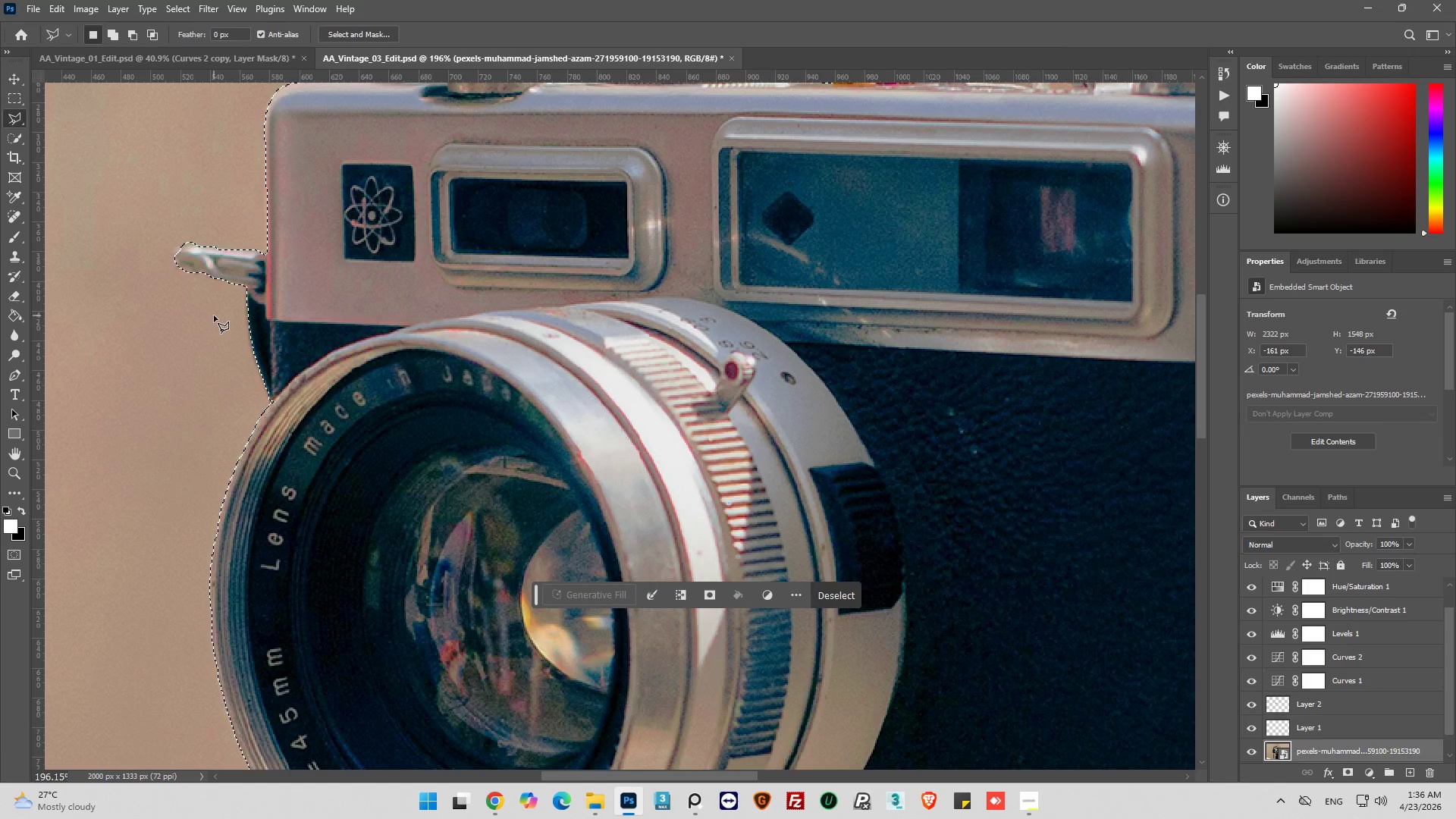 
hold_key(key=AltLeft, duration=0.55)
scroll: coordinate [179, 249], scroll_direction: up, amount: 10.0
 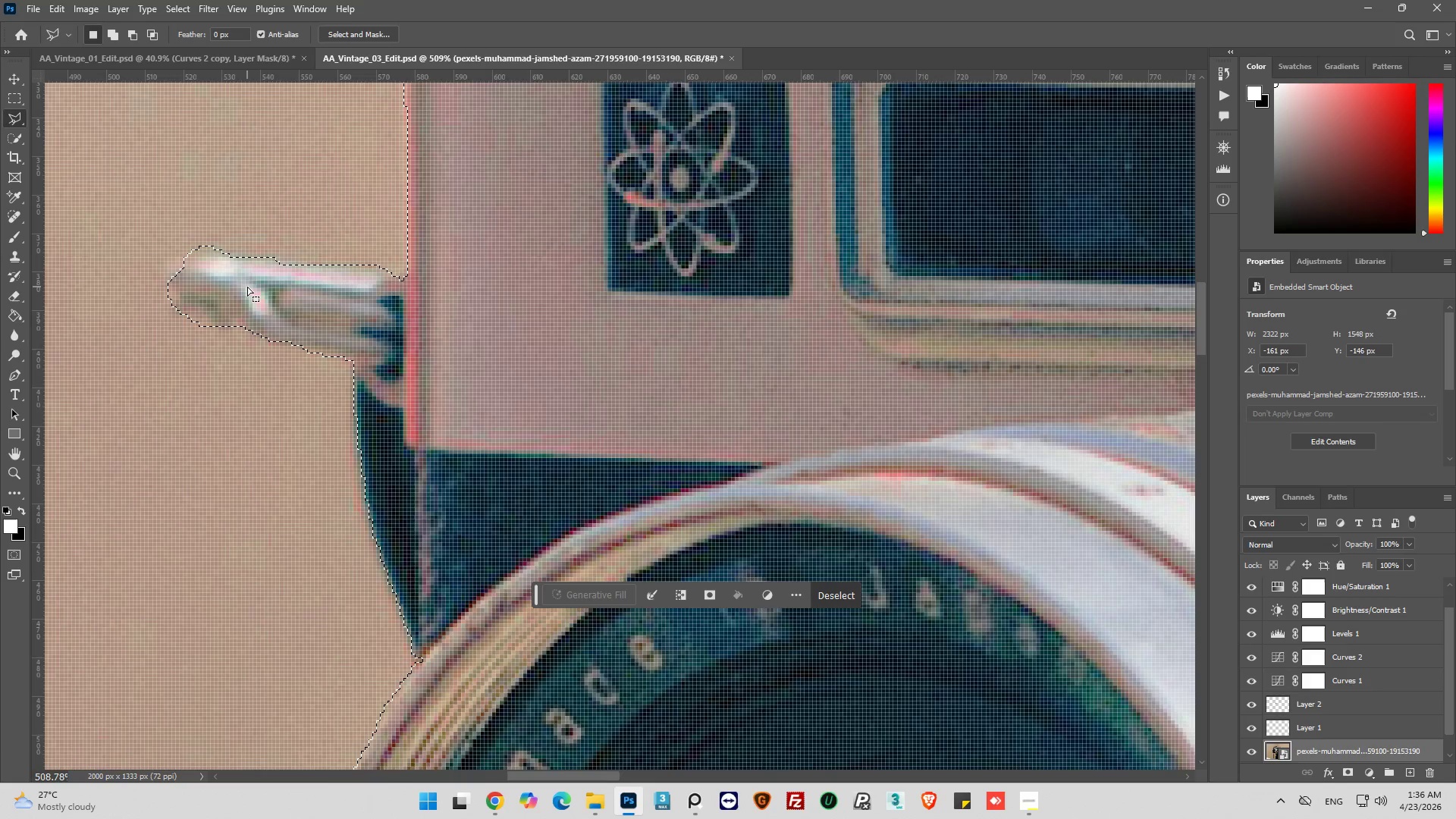 
key(Shift+ShiftLeft)
 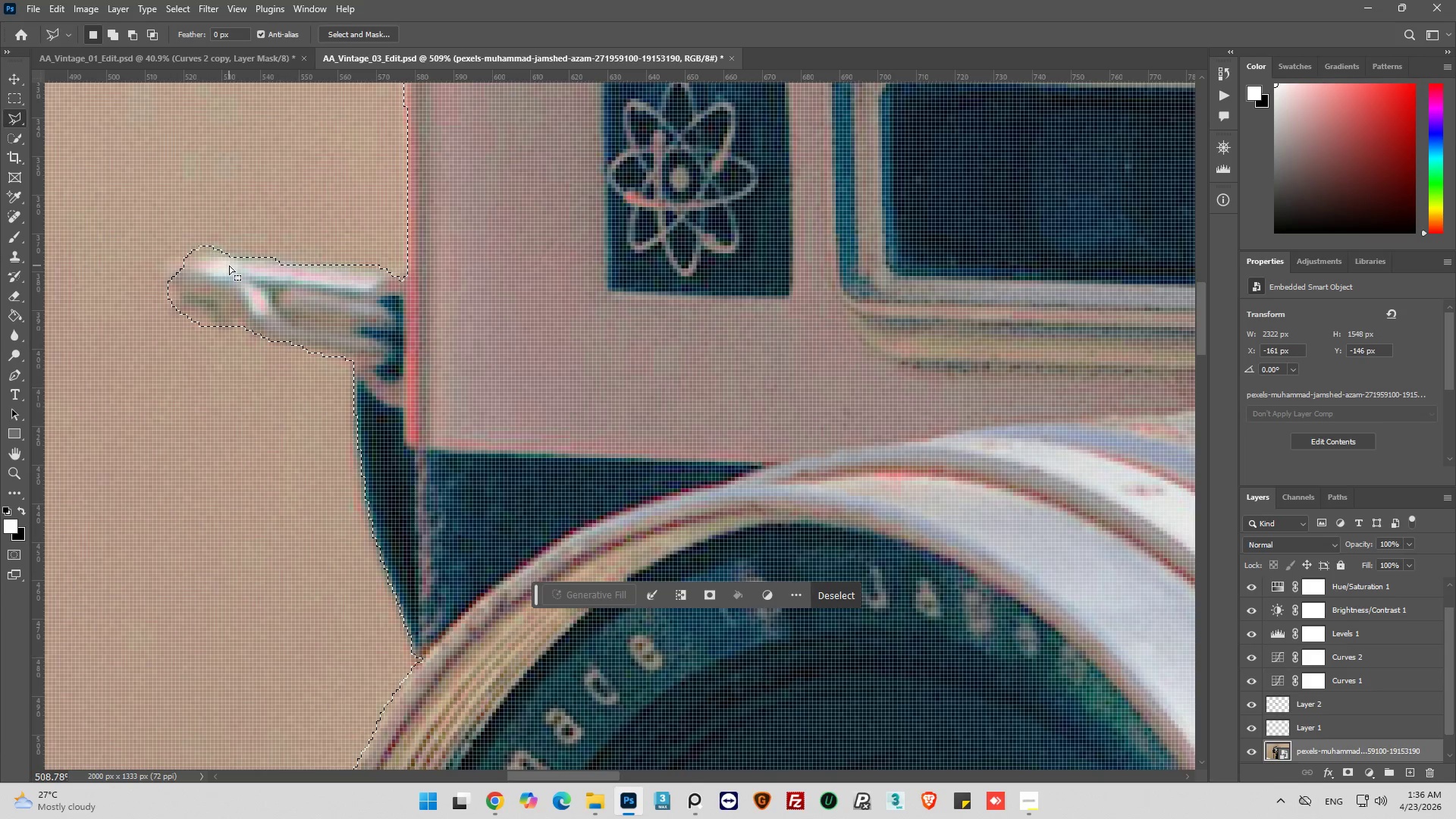 
hold_key(key=ShiftLeft, duration=1.72)
left_click([229, 265])
 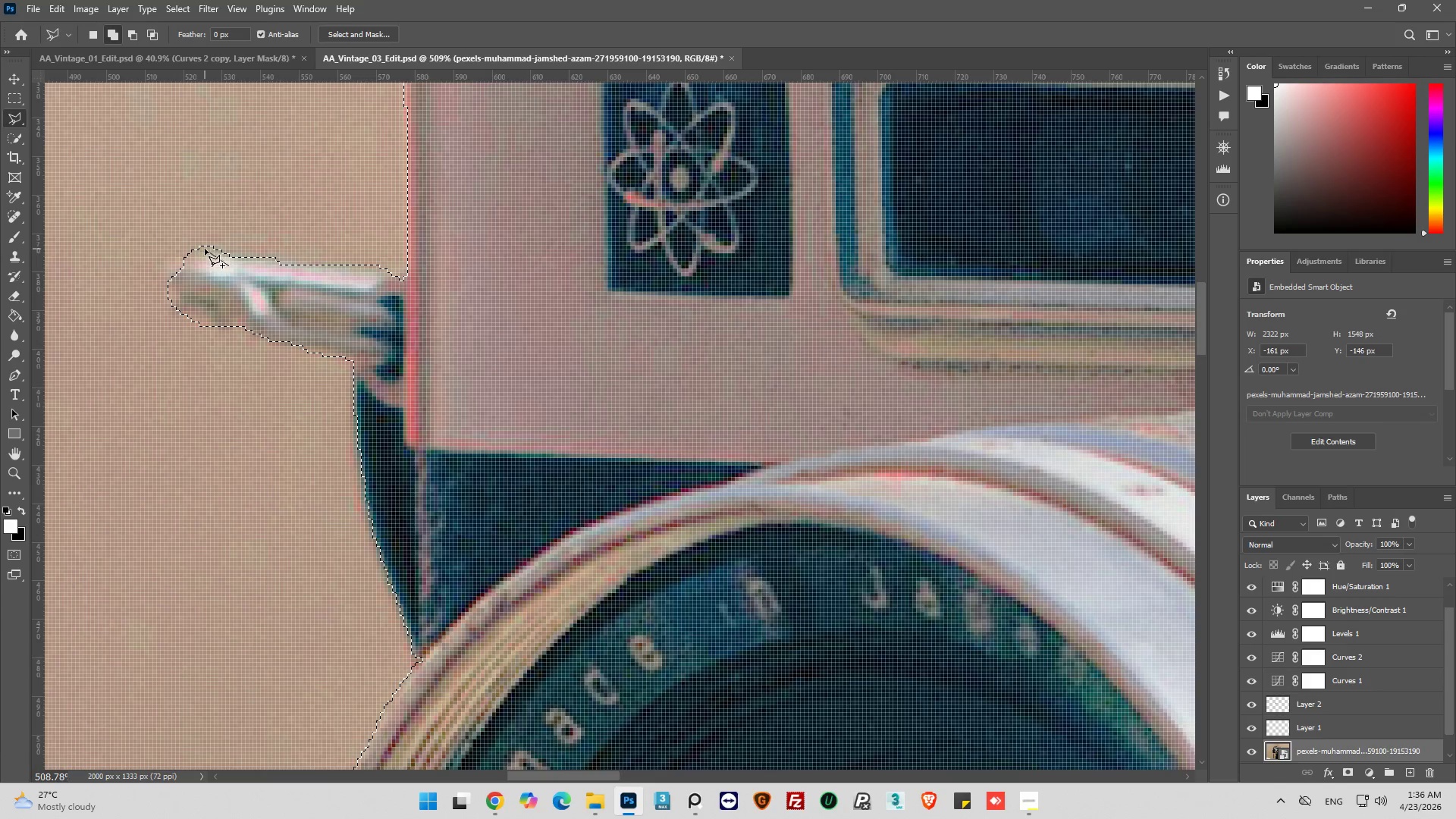 
left_click([205, 248])
 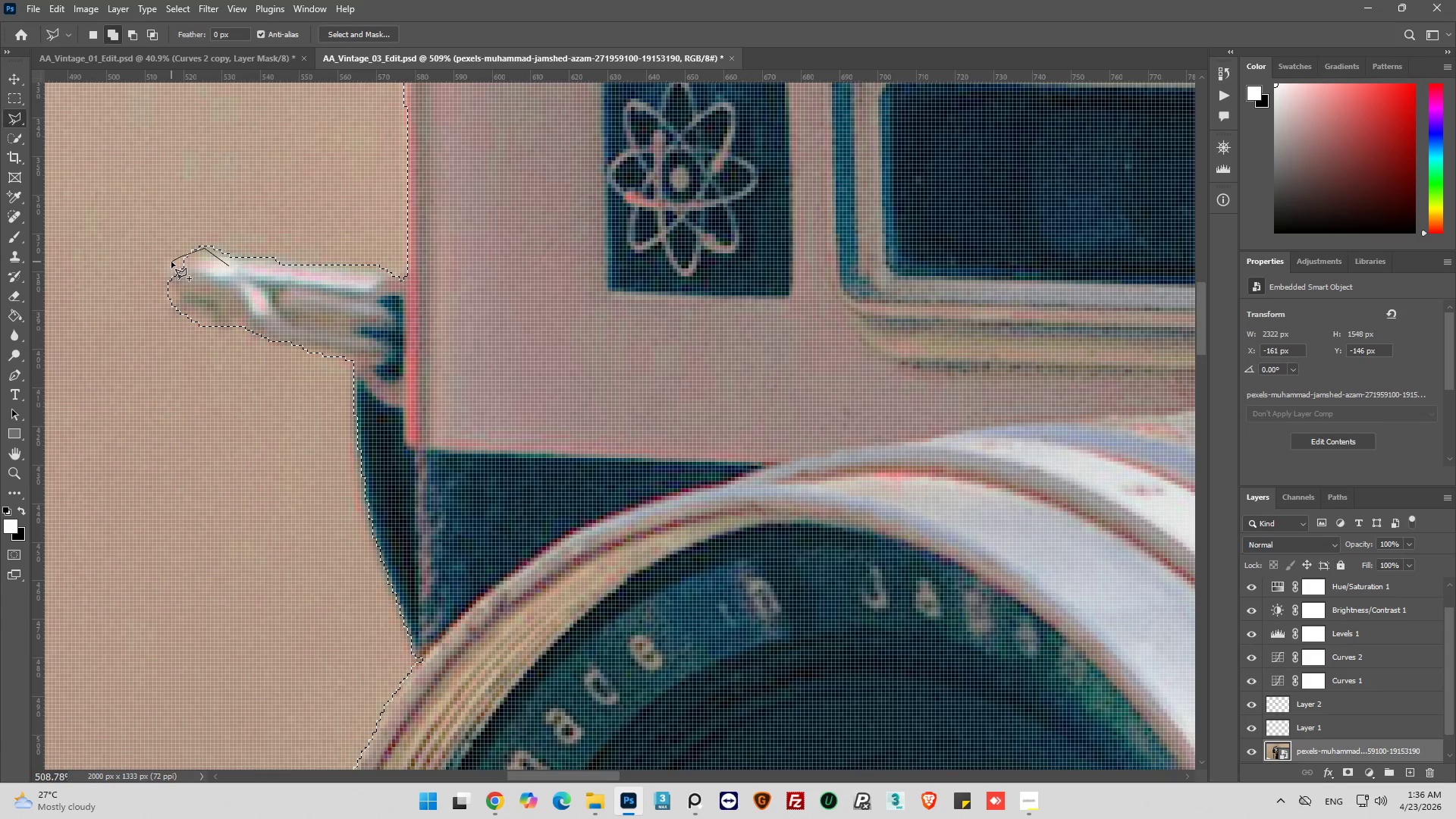 
left_click_drag(start_coordinate=[167, 271], to_coordinate=[167, 278])
 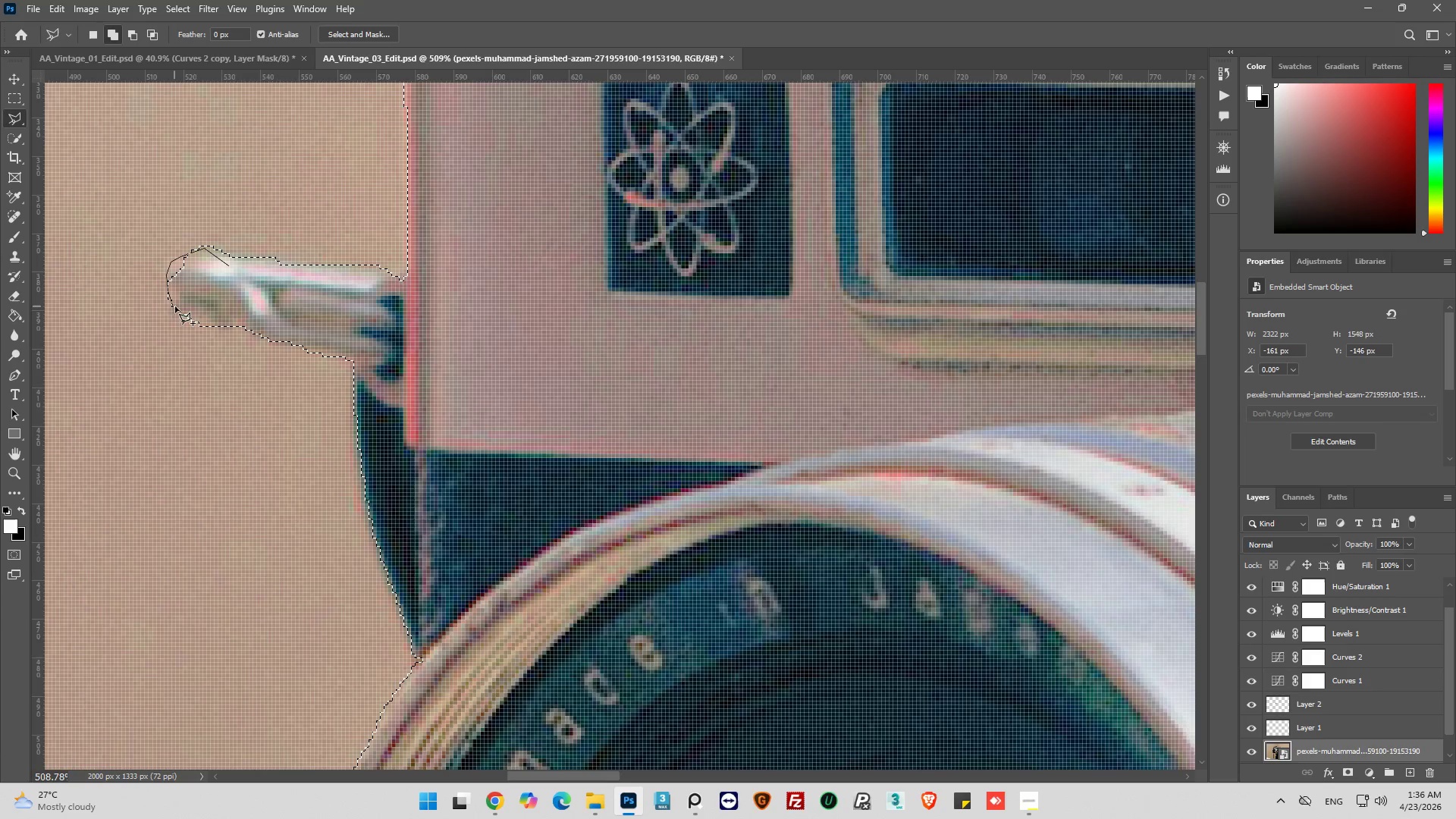 
left_click_drag(start_coordinate=[211, 308], to_coordinate=[216, 307])
 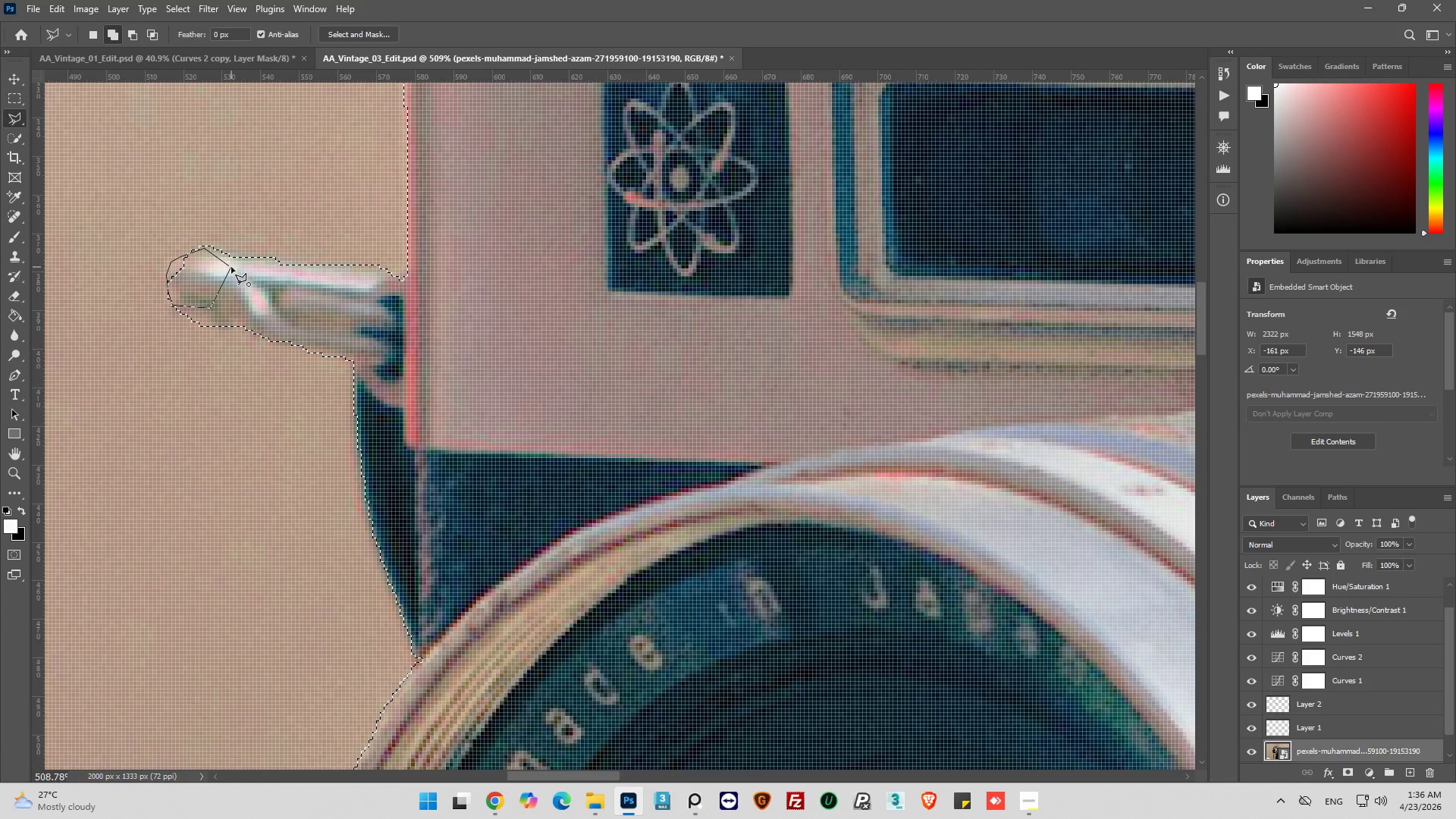 
left_click([231, 267])
 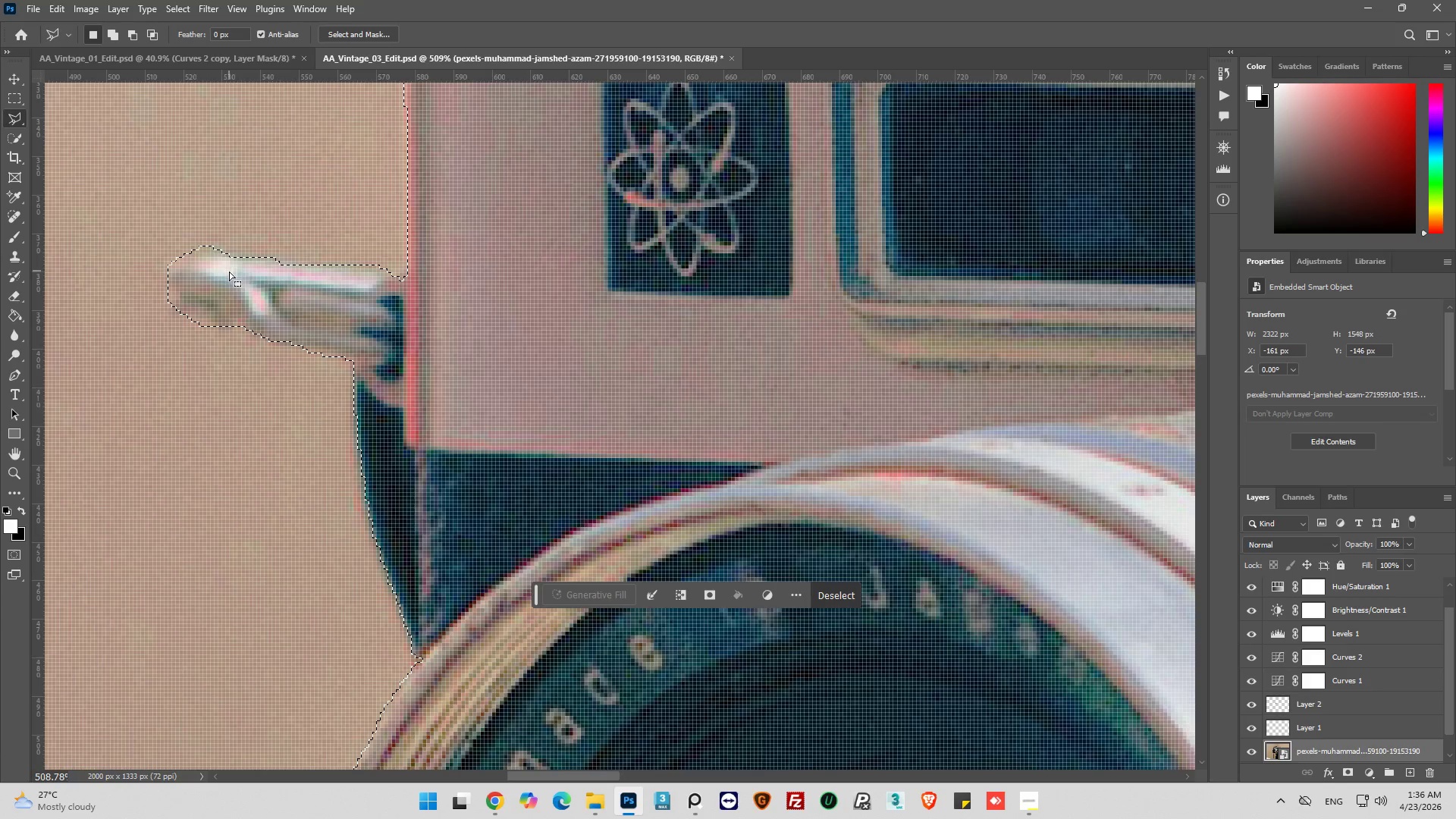 
hold_key(key=AltLeft, duration=1.76)
scroll: coordinate [229, 276], scroll_direction: down, amount: 16.0
 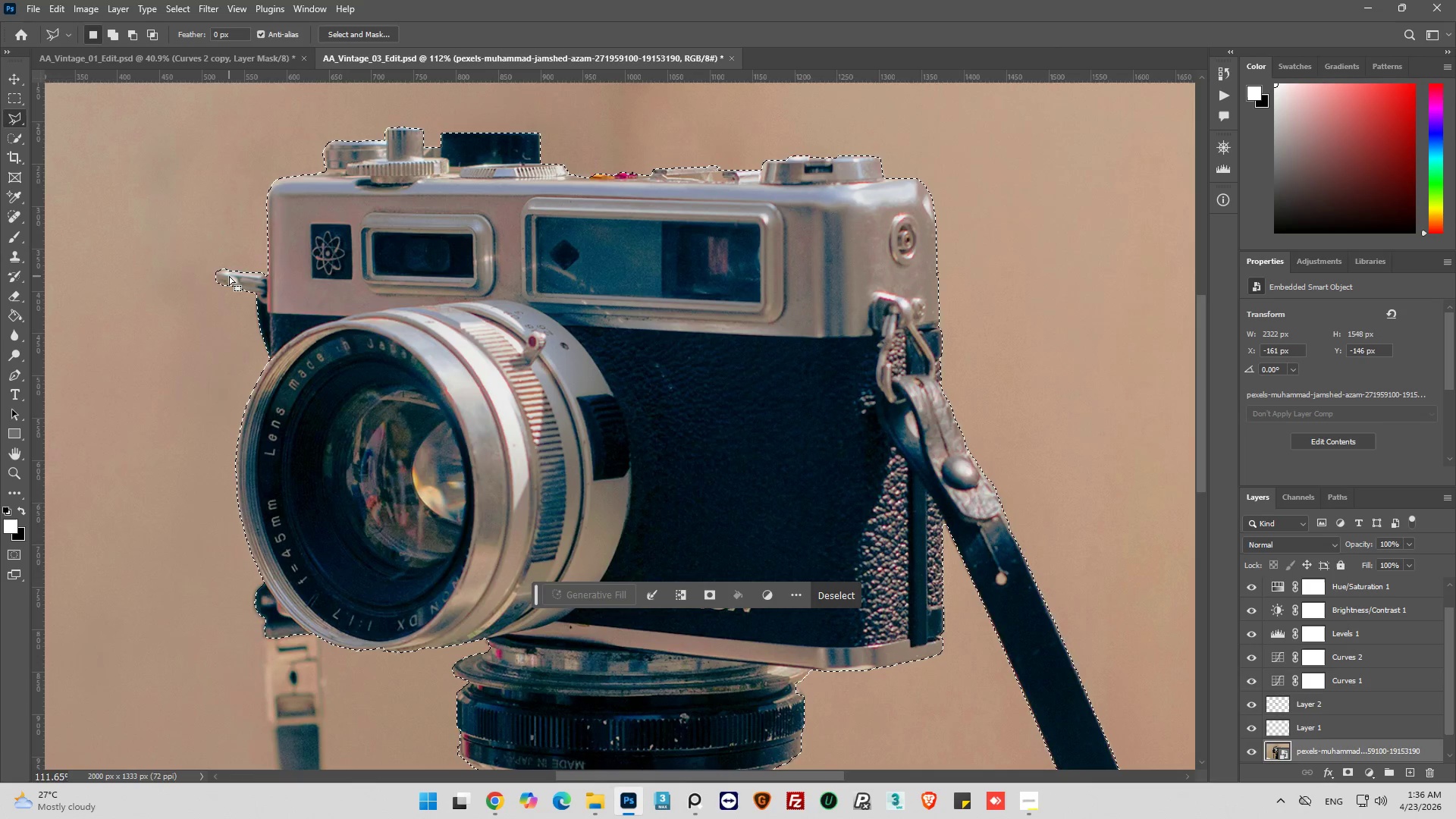 
hold_key(key=AltLeft, duration=0.45)
 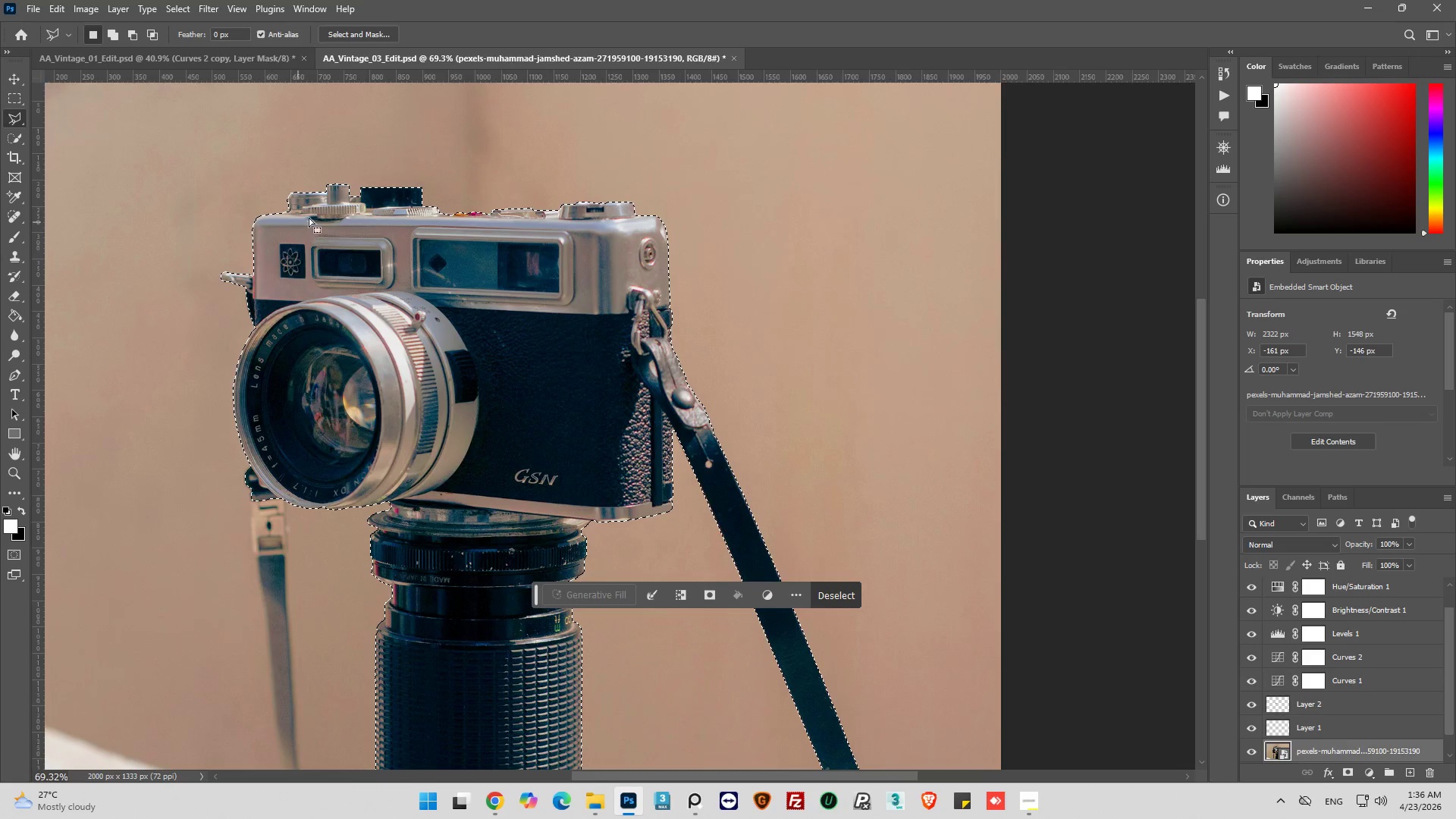 
hold_key(key=AltLeft, duration=1.09)
scroll: coordinate [420, 180], scroll_direction: up, amount: 16.0
 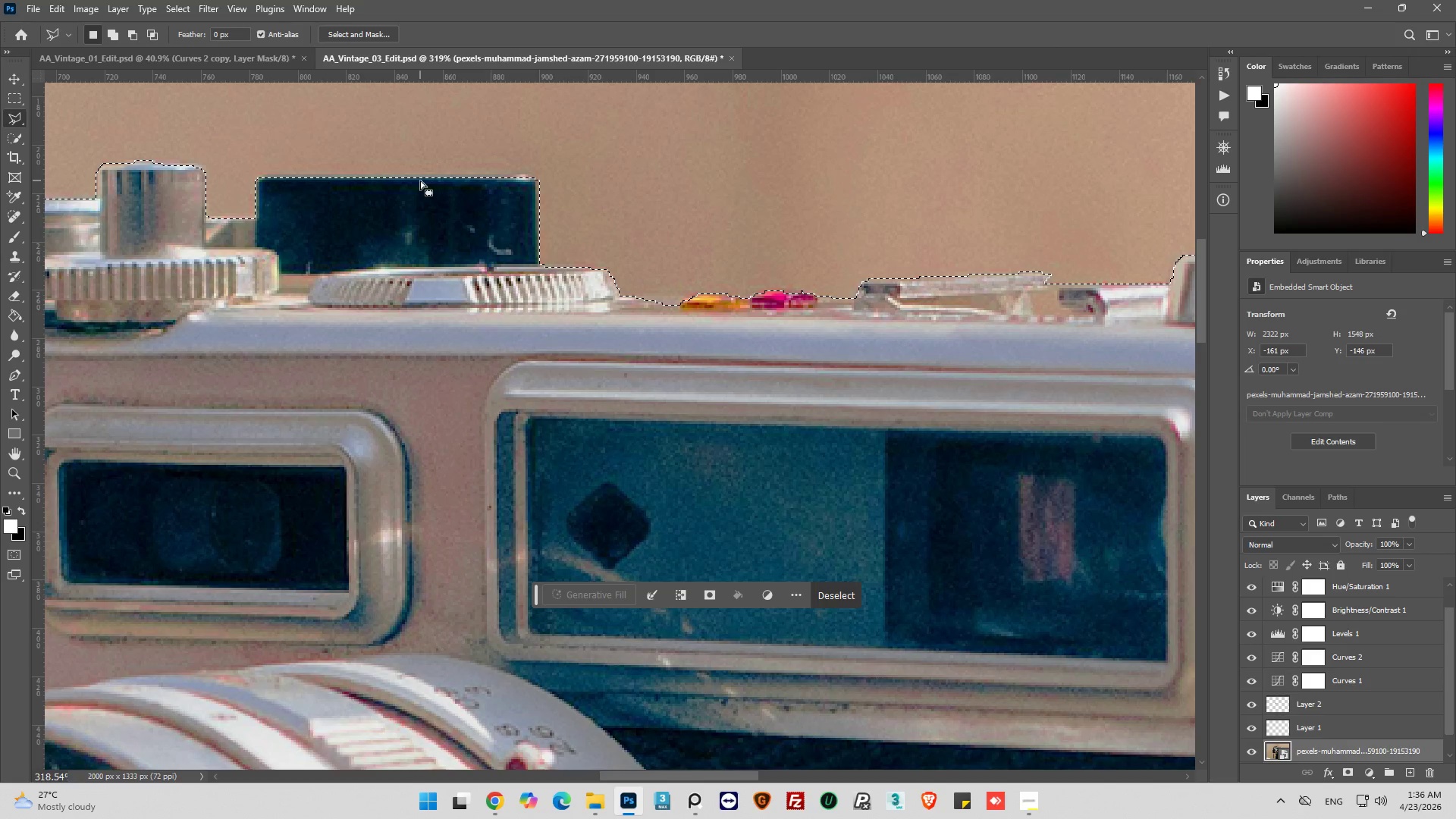 
hold_key(key=AltLeft, duration=0.33)
scroll: coordinate [312, 169], scroll_direction: up, amount: 5.0
 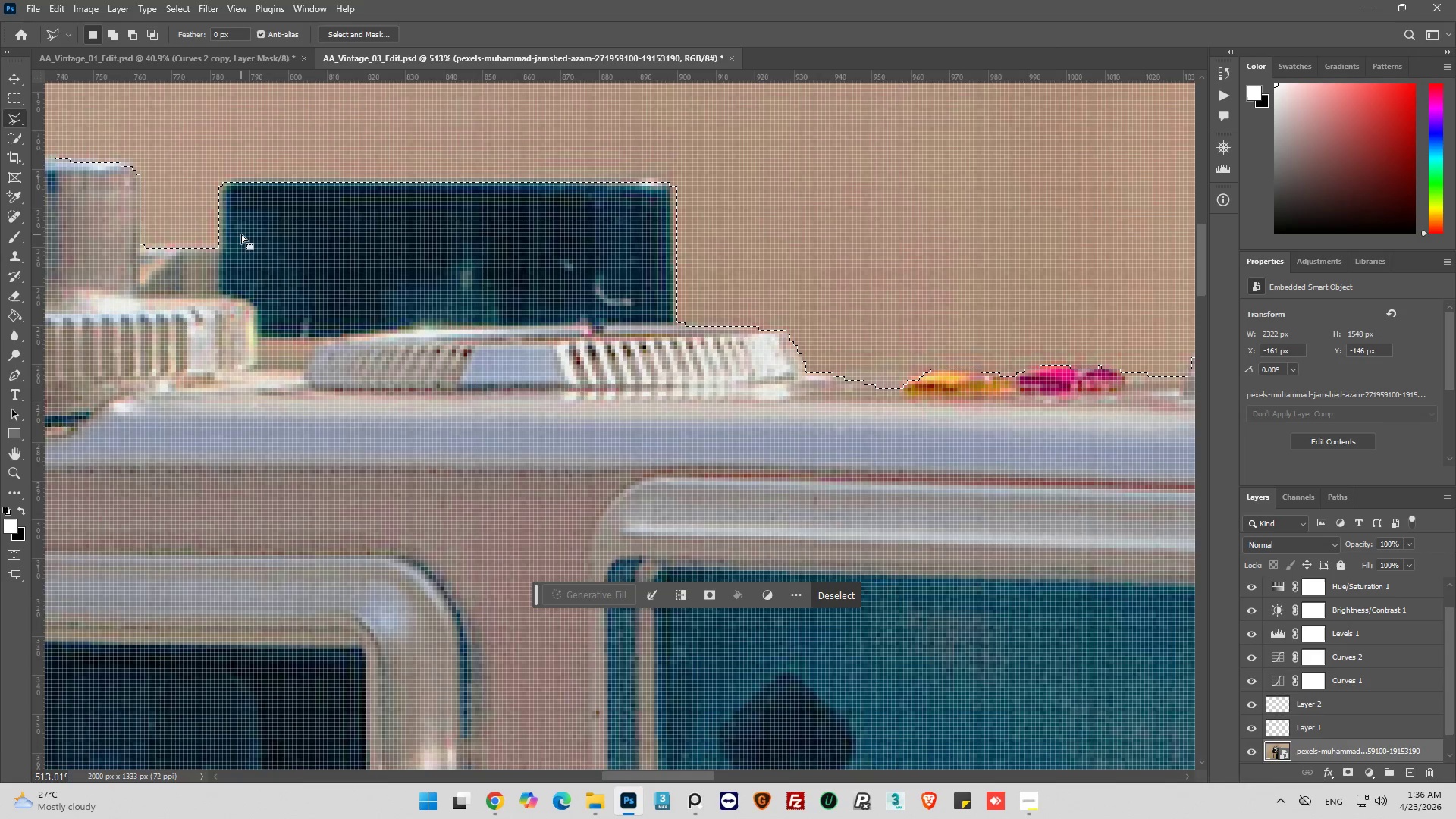 
hold_key(key=AltLeft, duration=0.83)
 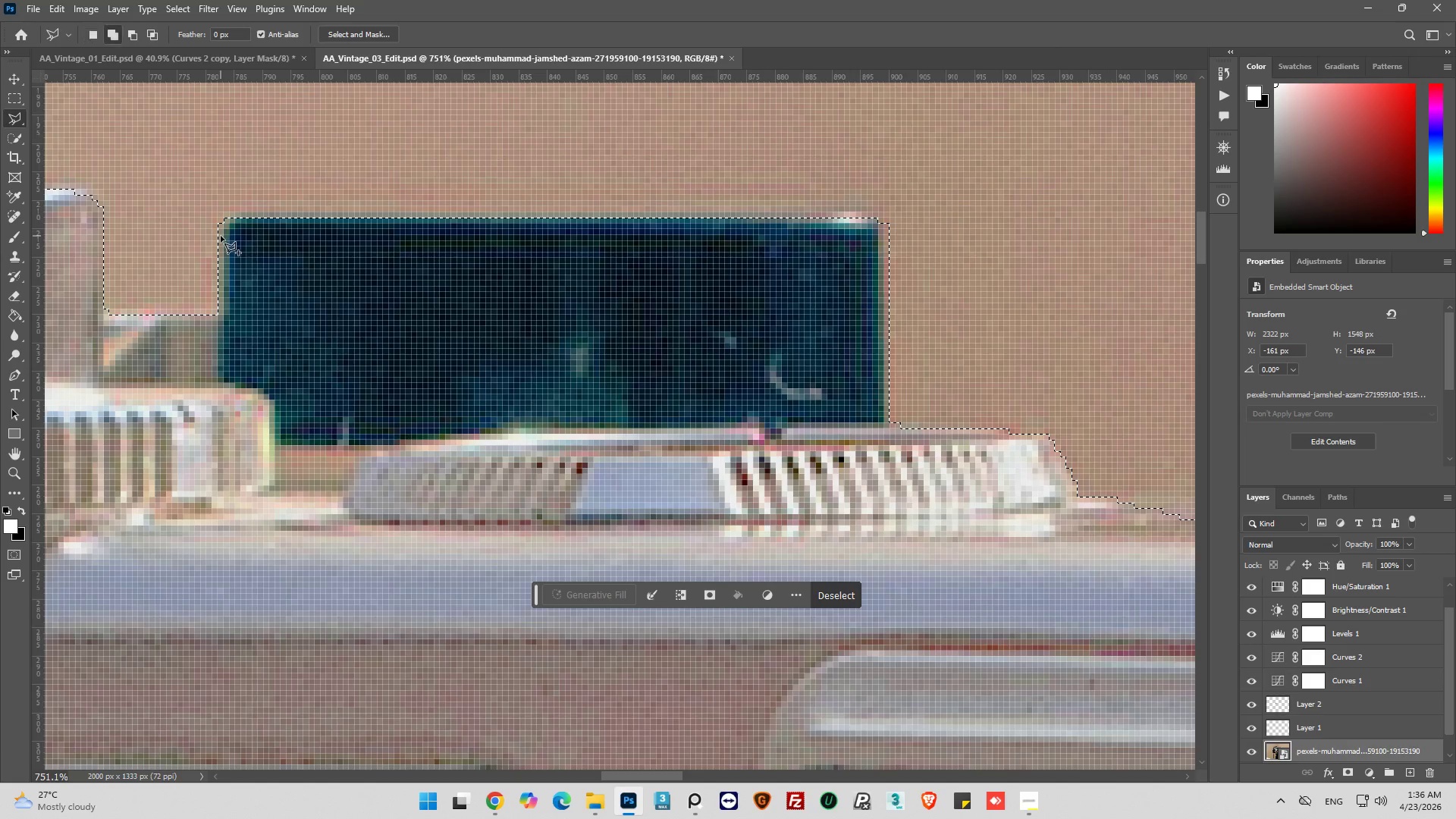 
scroll: coordinate [221, 218], scroll_direction: up, amount: 7.0
 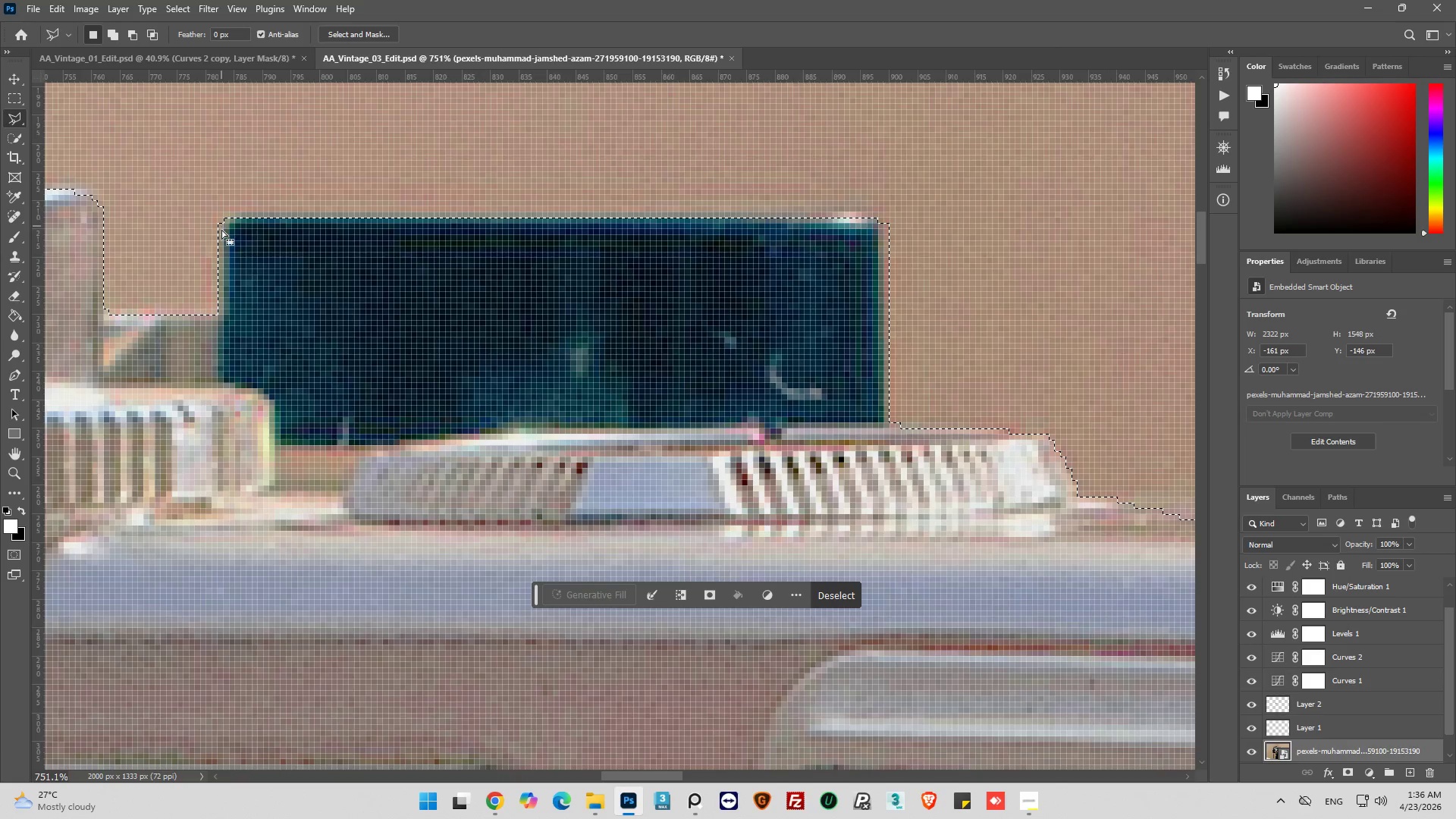 
hold_key(key=ShiftLeft, duration=1.16)
 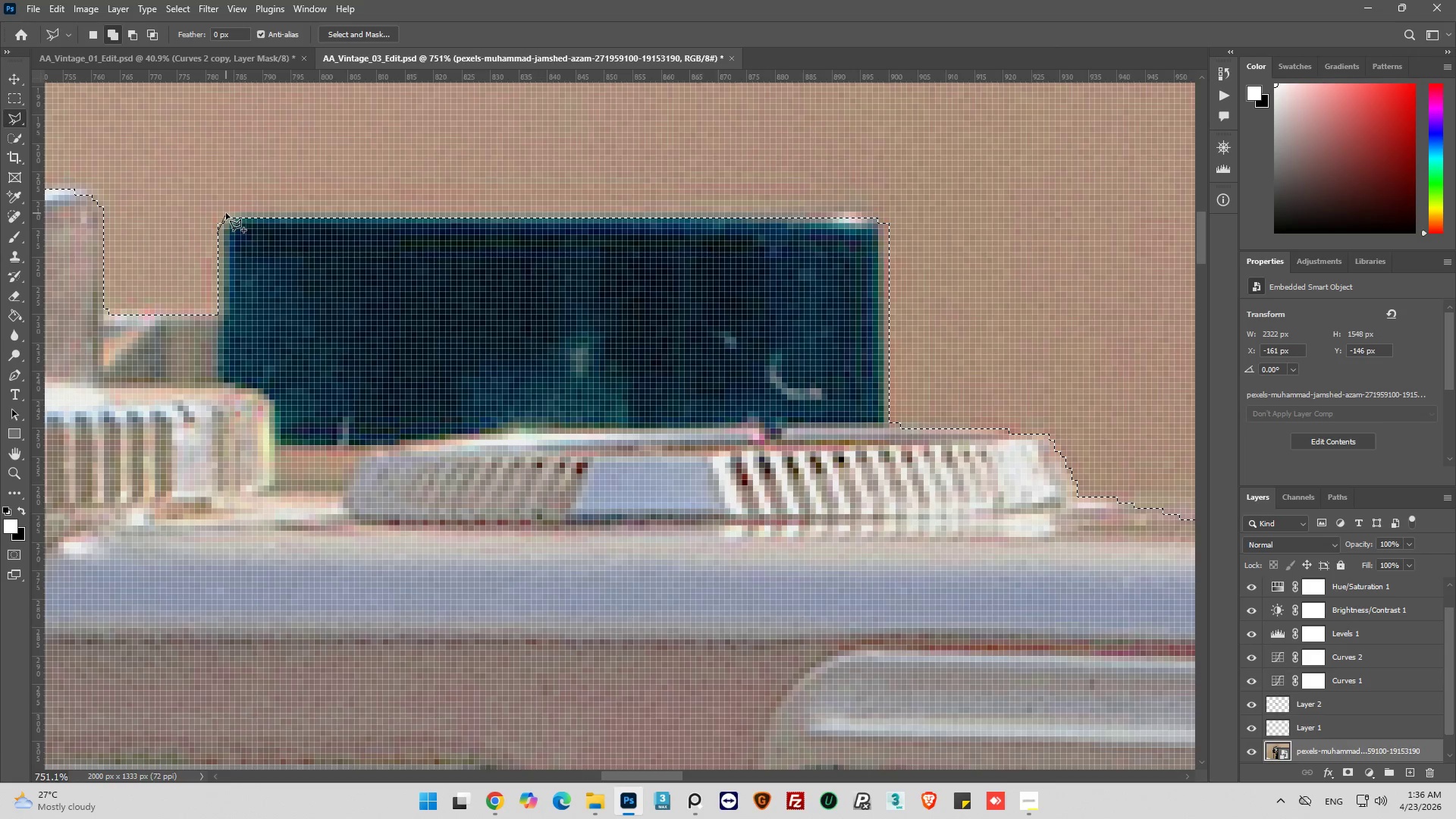 
left_click([226, 213])
 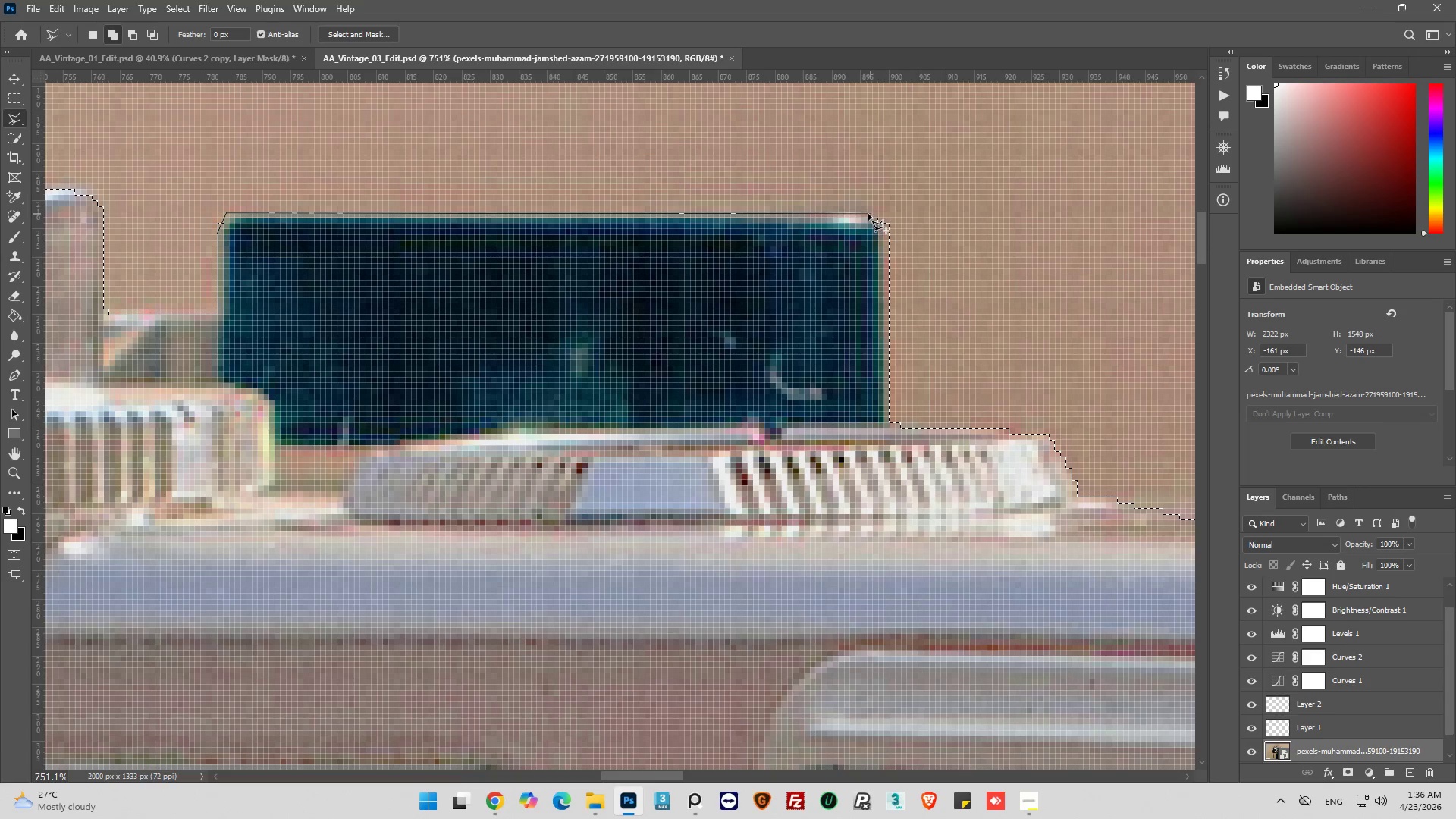 
left_click_drag(start_coordinate=[868, 211], to_coordinate=[874, 213])
 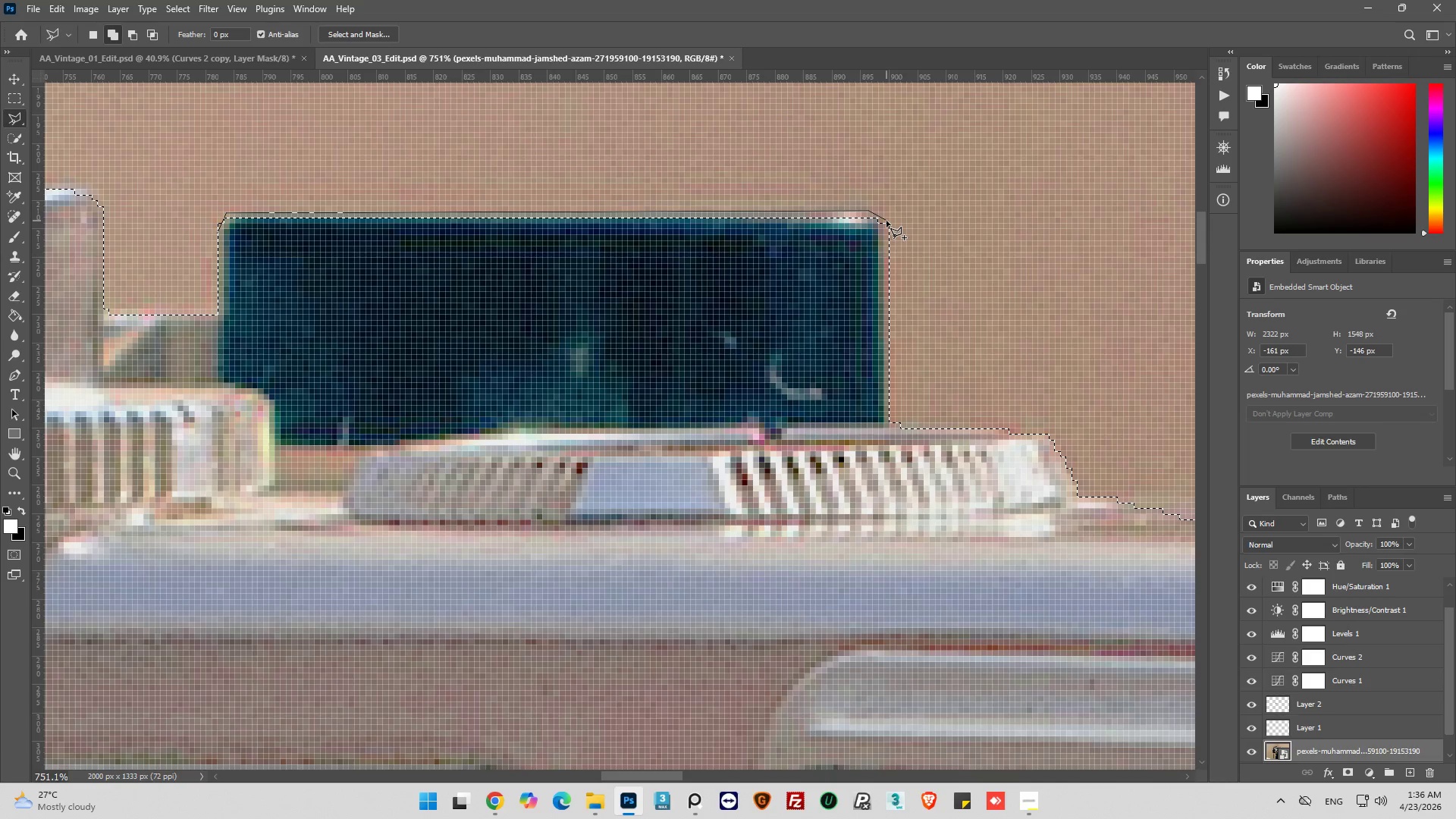 
left_click([886, 221])
 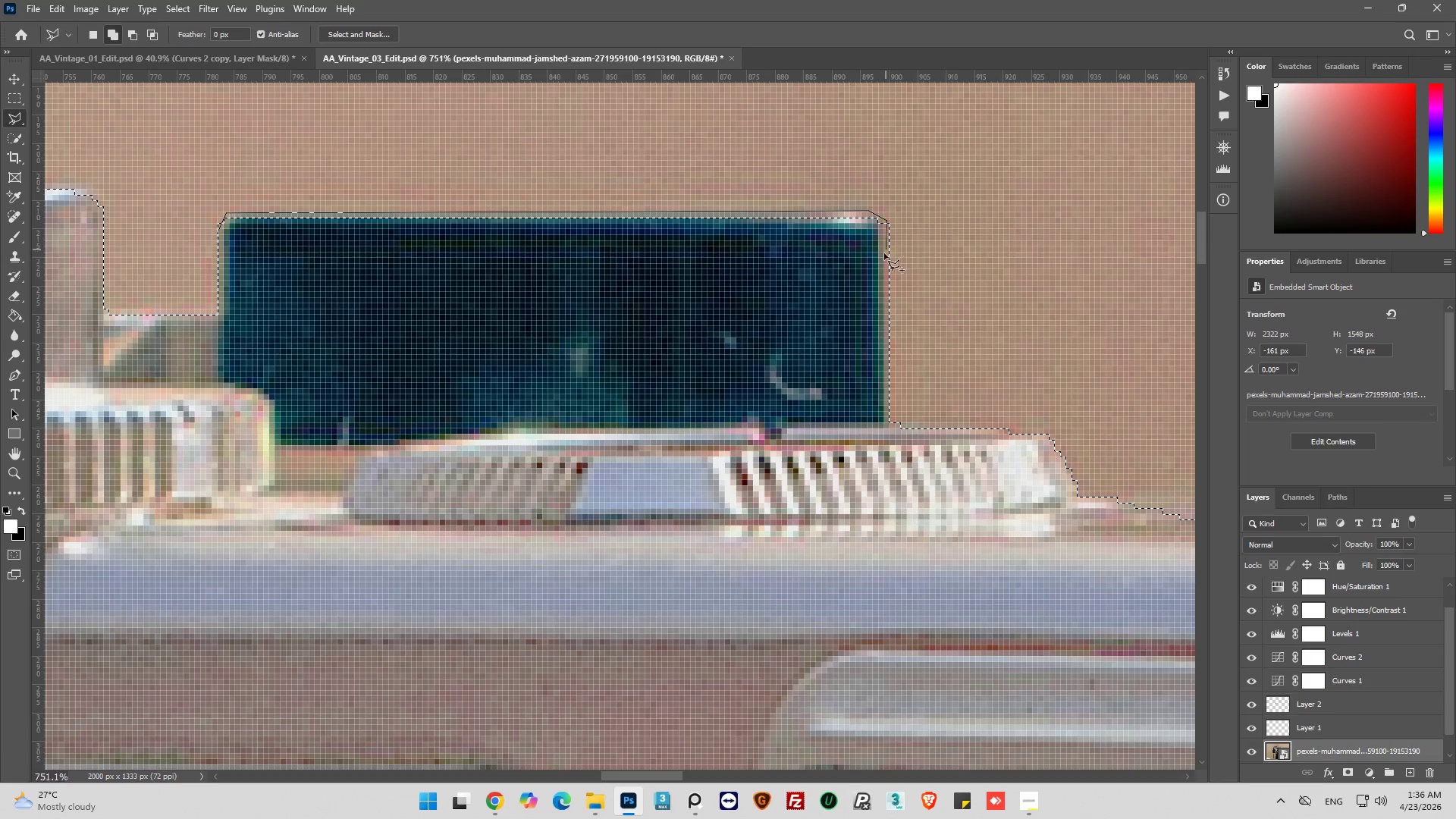 
left_click([883, 258])
 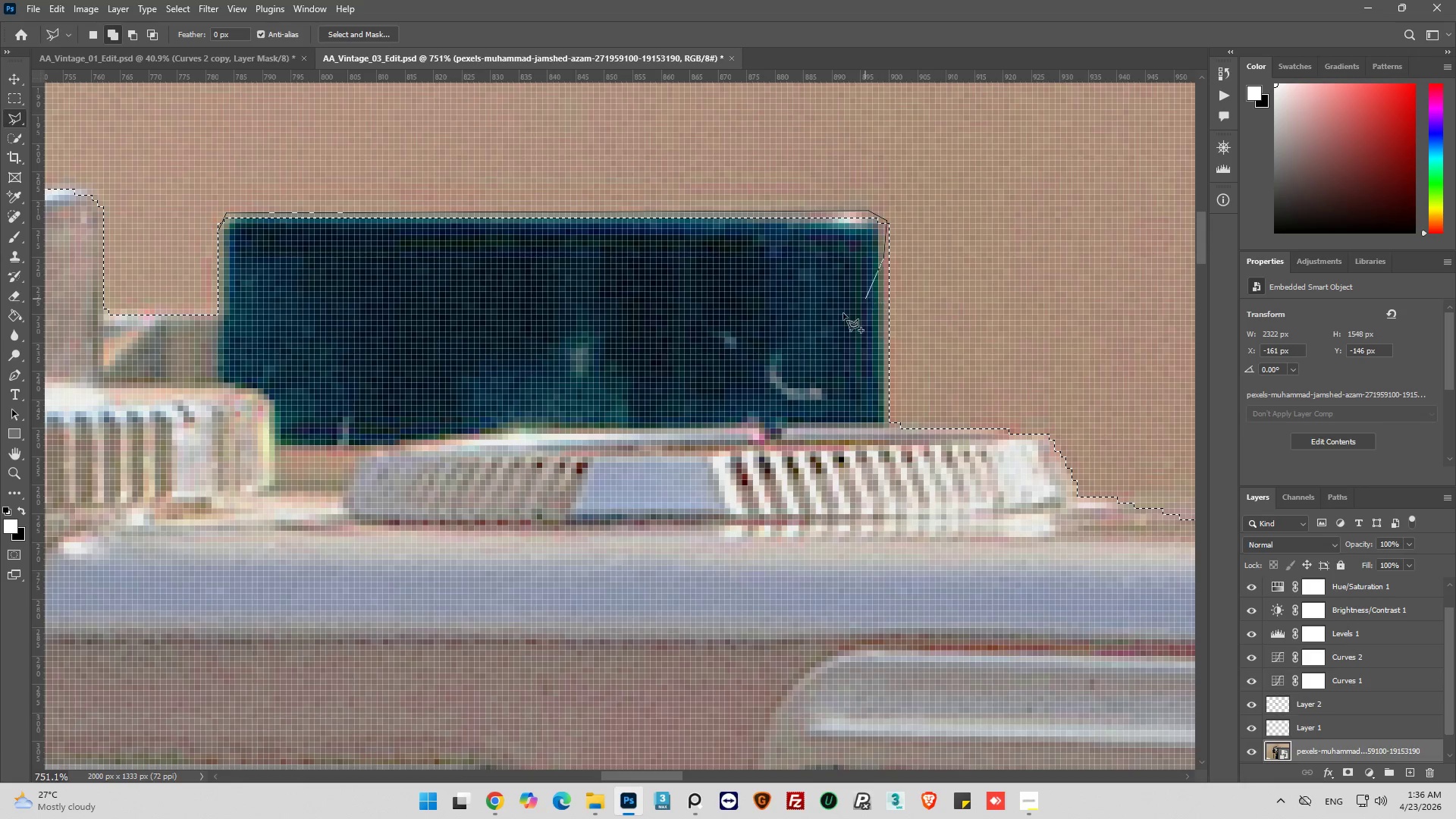 
left_click_drag(start_coordinate=[832, 318], to_coordinate=[768, 319])
 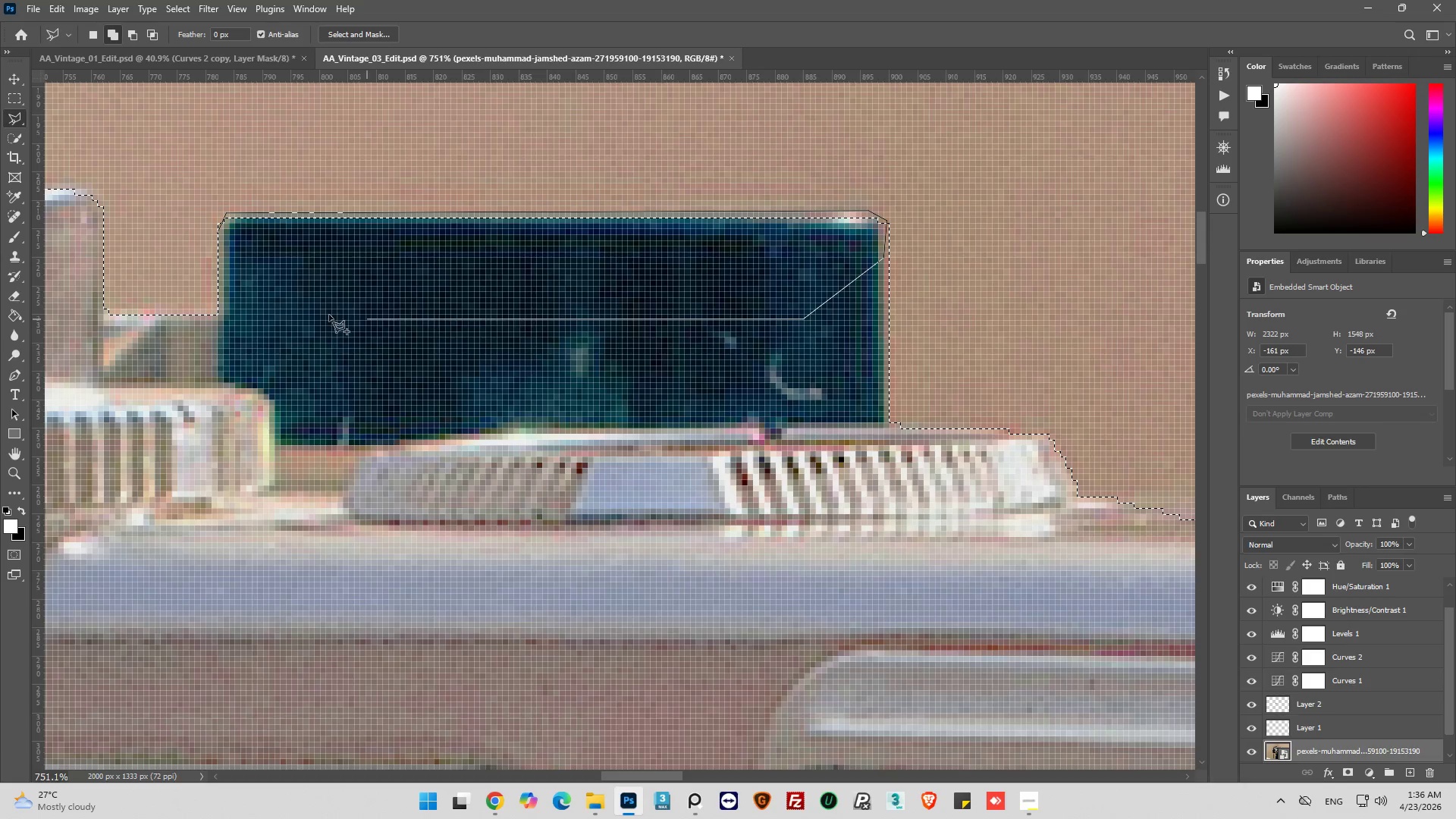 
left_click_drag(start_coordinate=[312, 312], to_coordinate=[303, 309])
 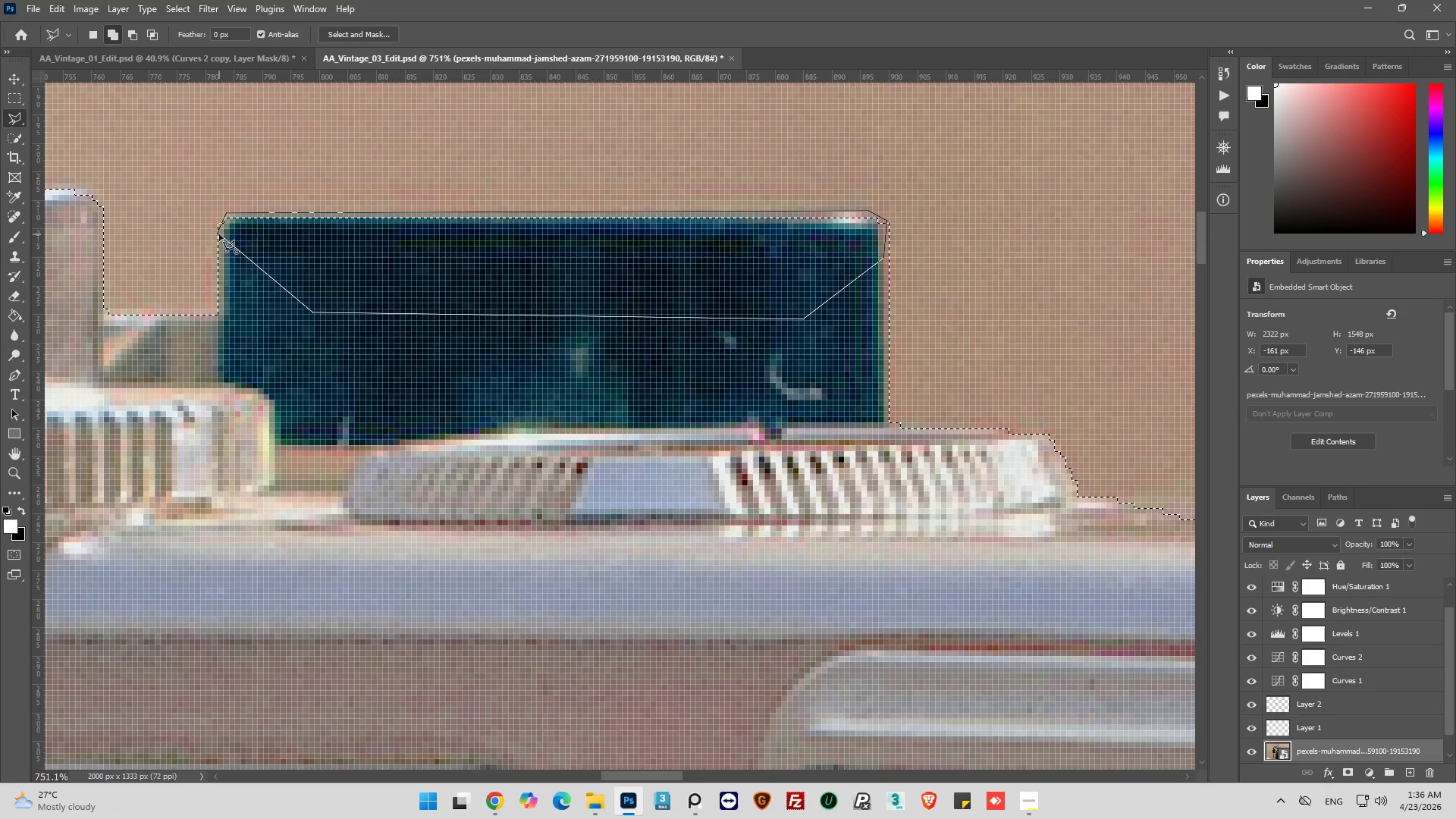 
left_click([218, 234])
 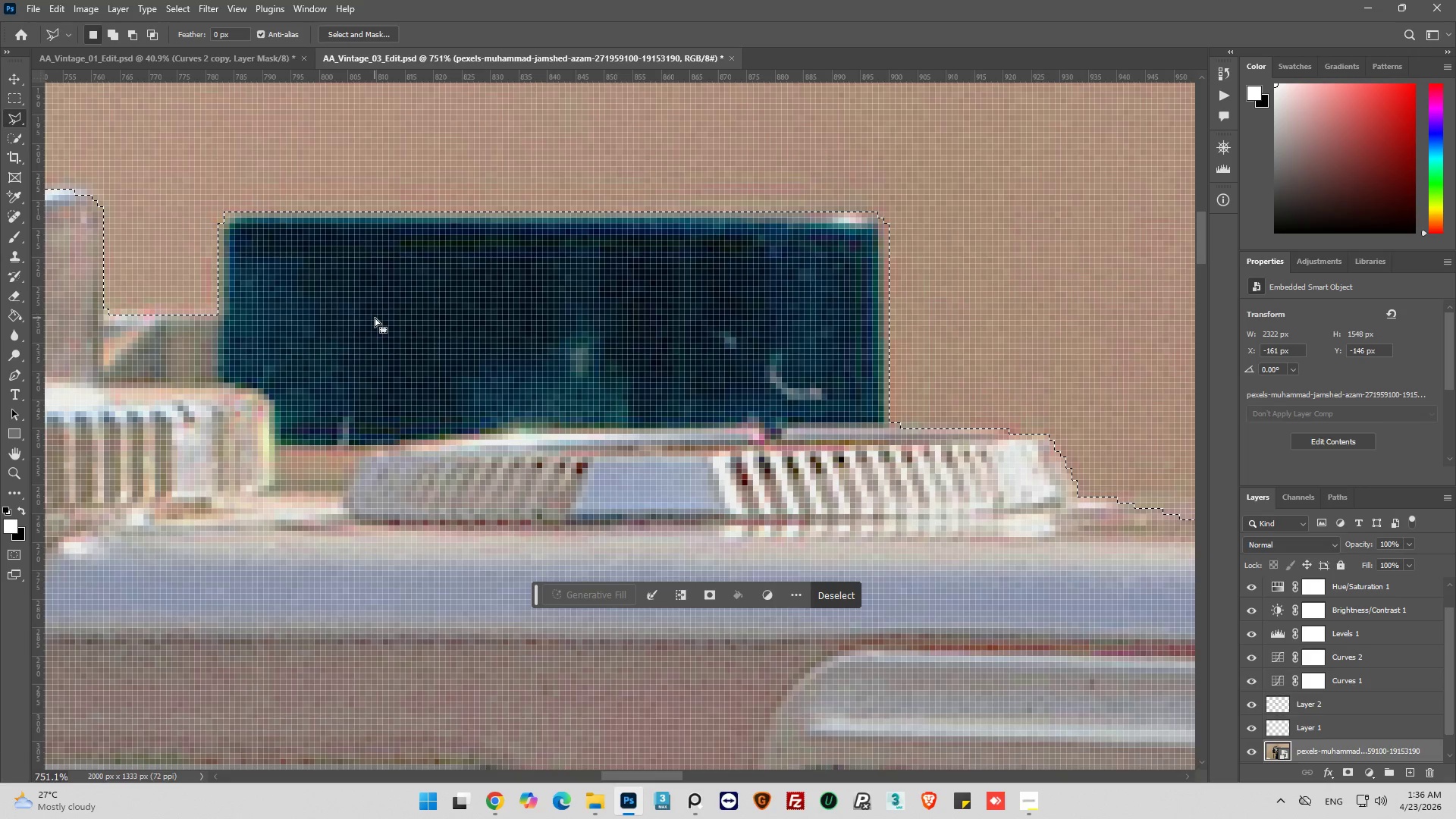 
hold_key(key=AltLeft, duration=0.38)
 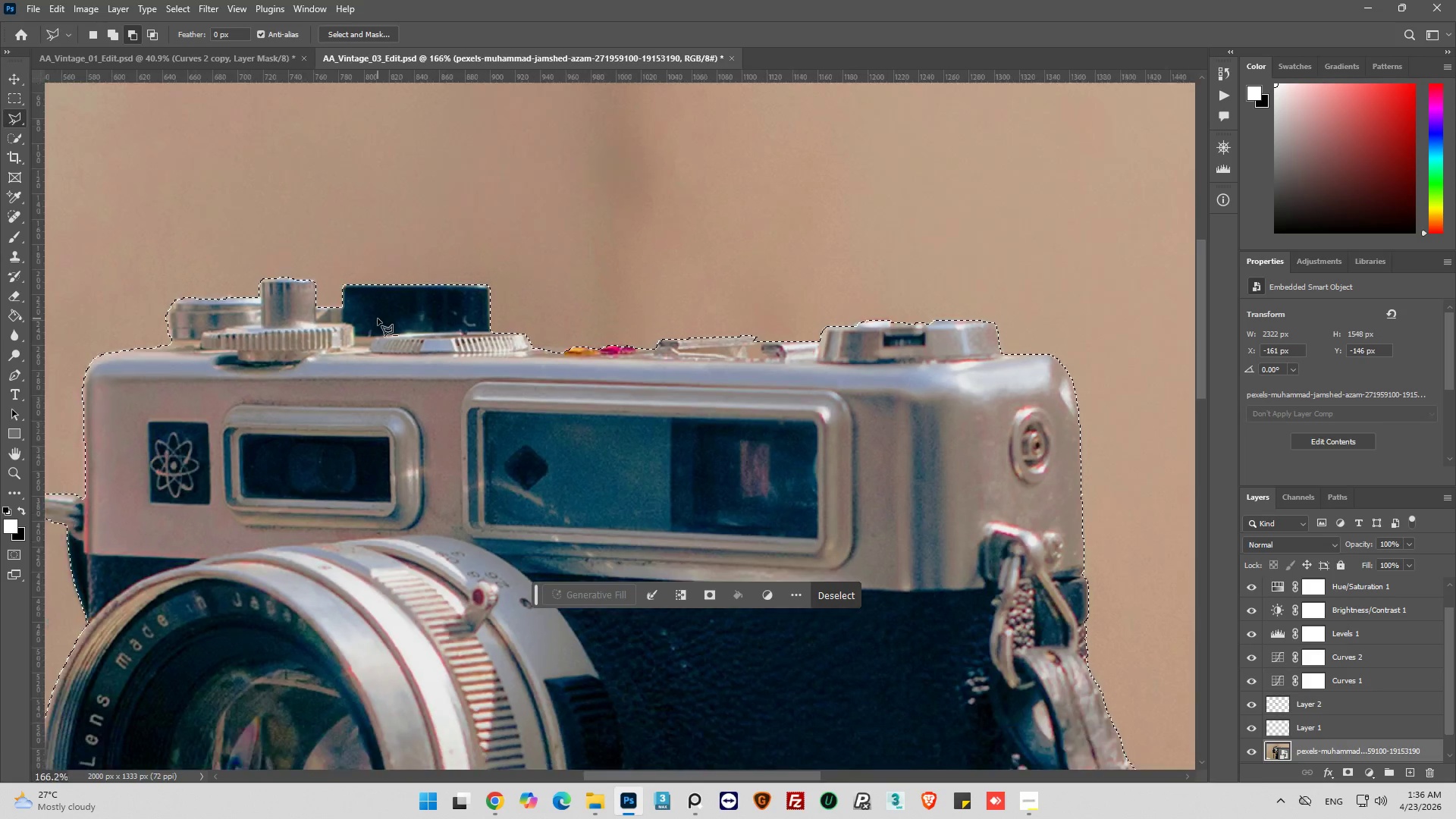 
hold_key(key=AltLeft, duration=0.84)
 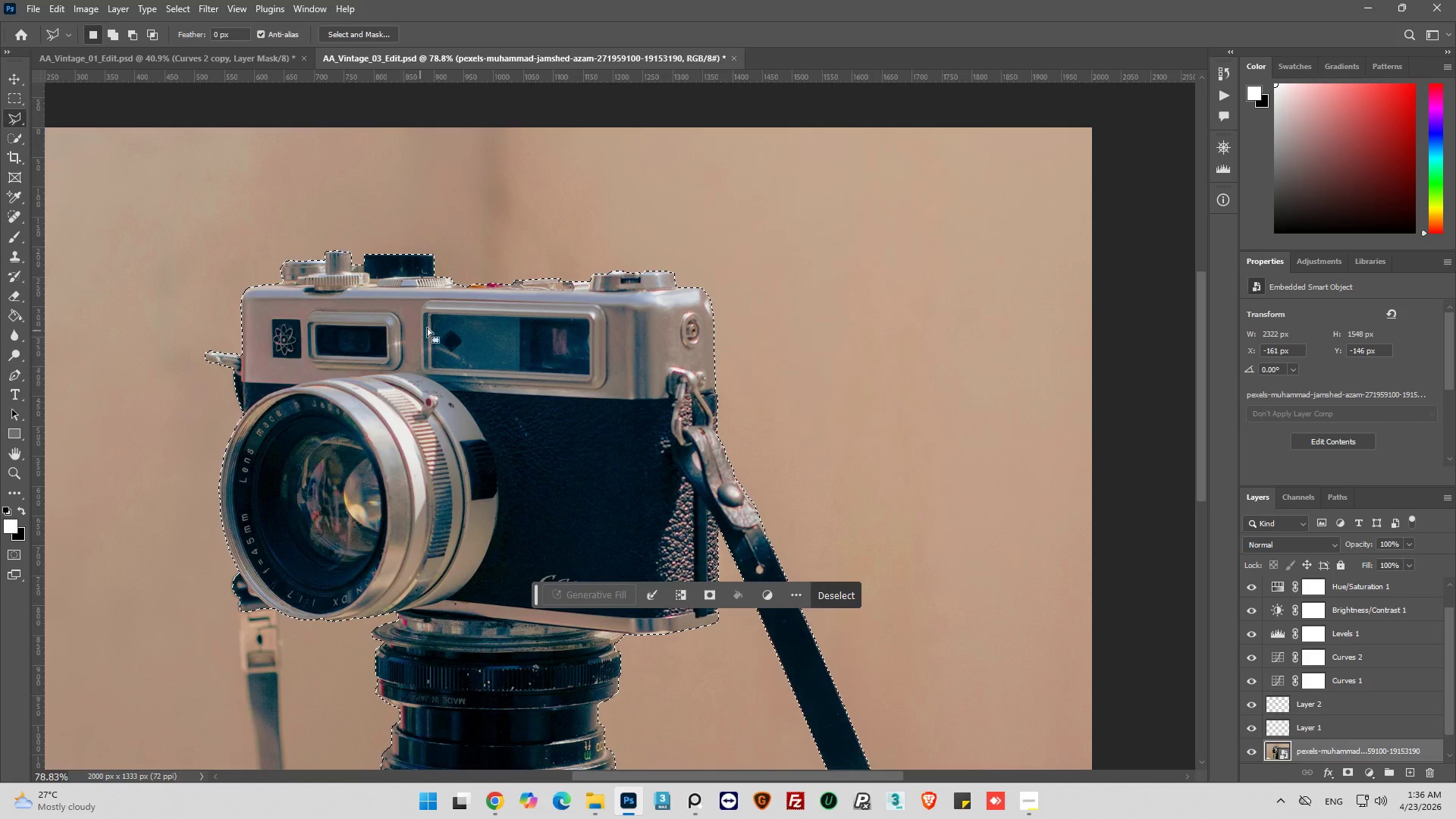 
key(Alt+AltLeft)
 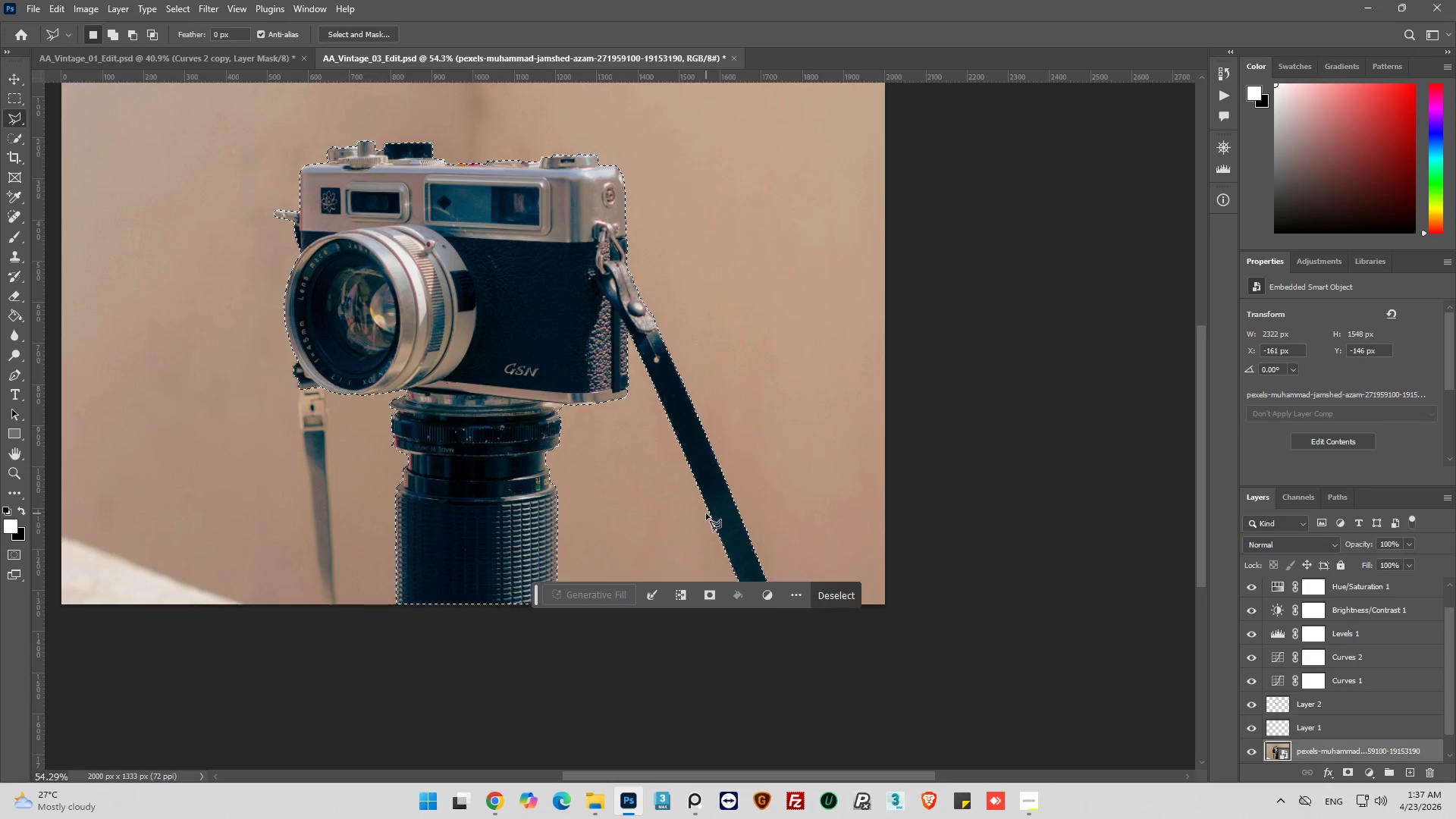 
scroll: coordinate [438, 327], scroll_direction: down, amount: 45.0
 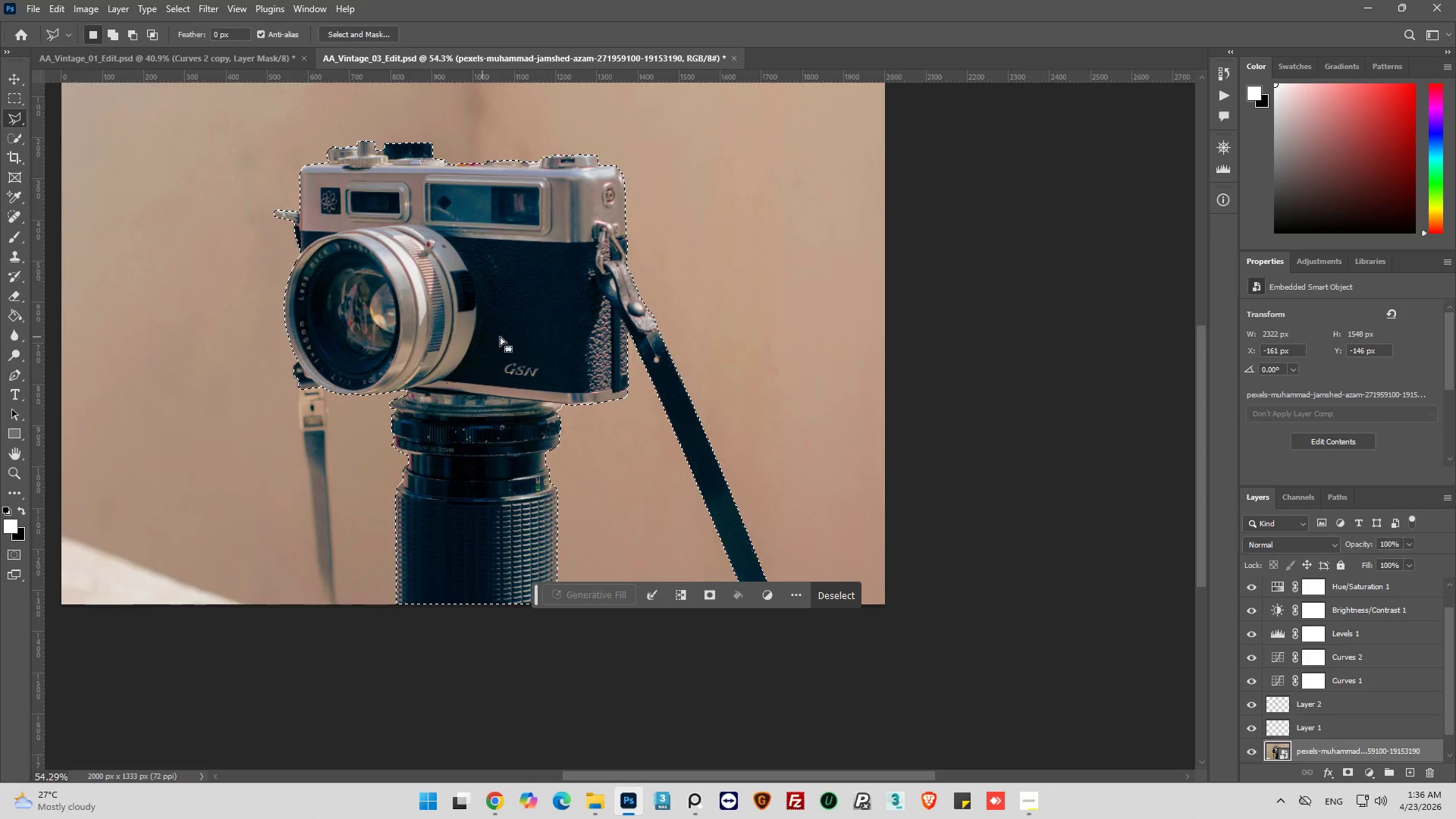 
wait(13.61)
 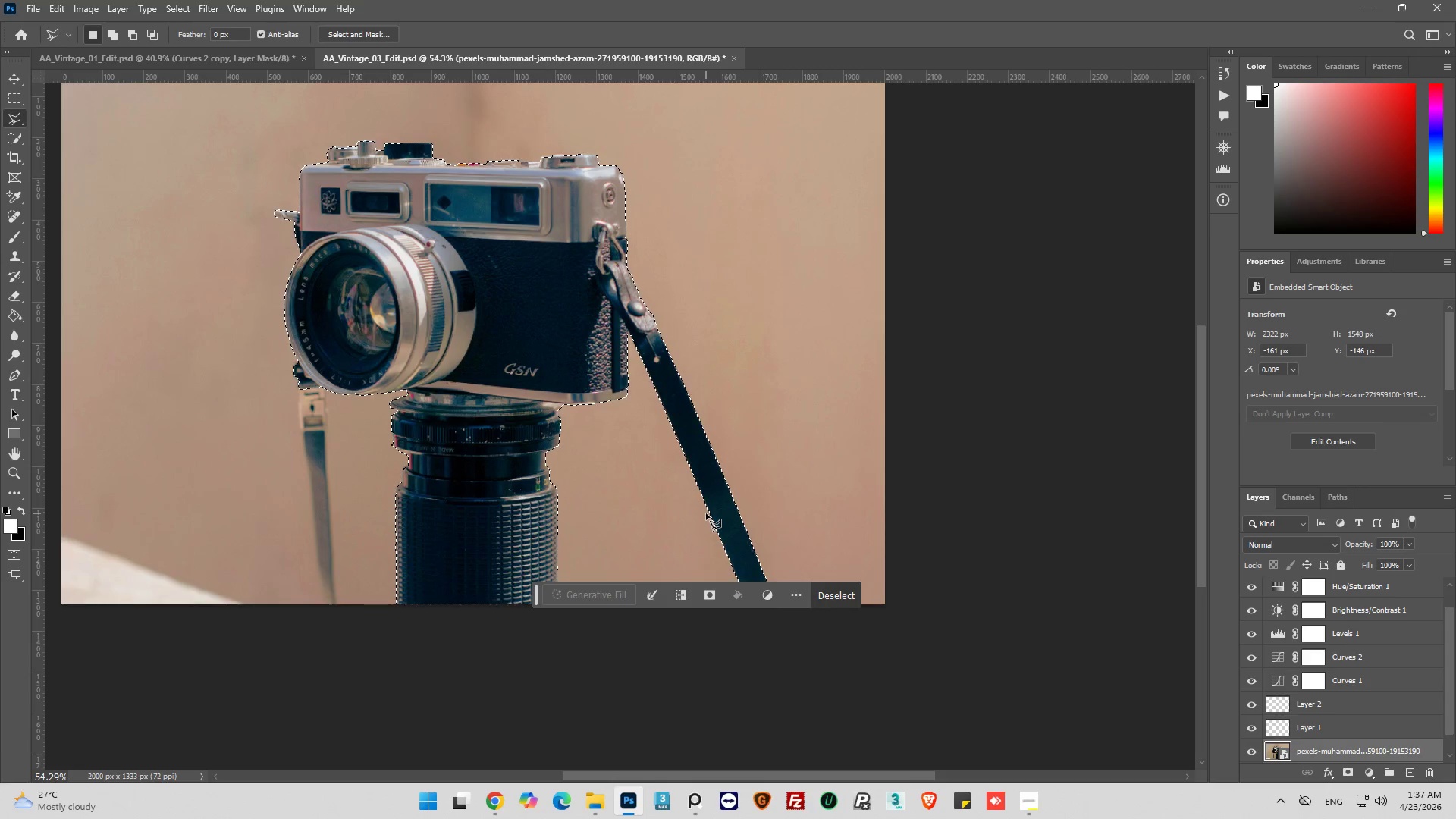 
hold_key(key=AltLeft, duration=0.62)
scroll: coordinate [301, 453], scroll_direction: up, amount: 5.0
 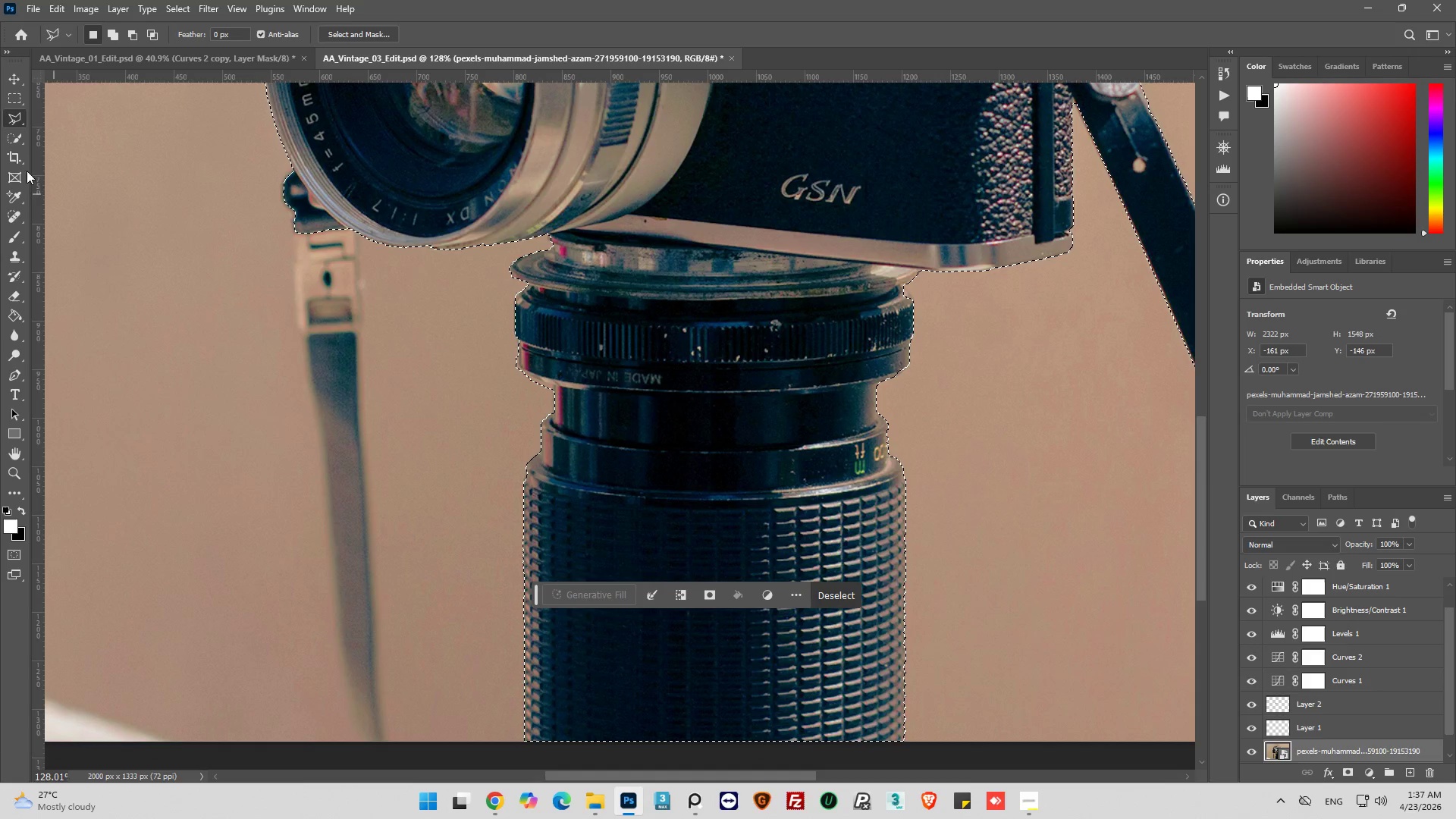 
left_click([13, 139])
 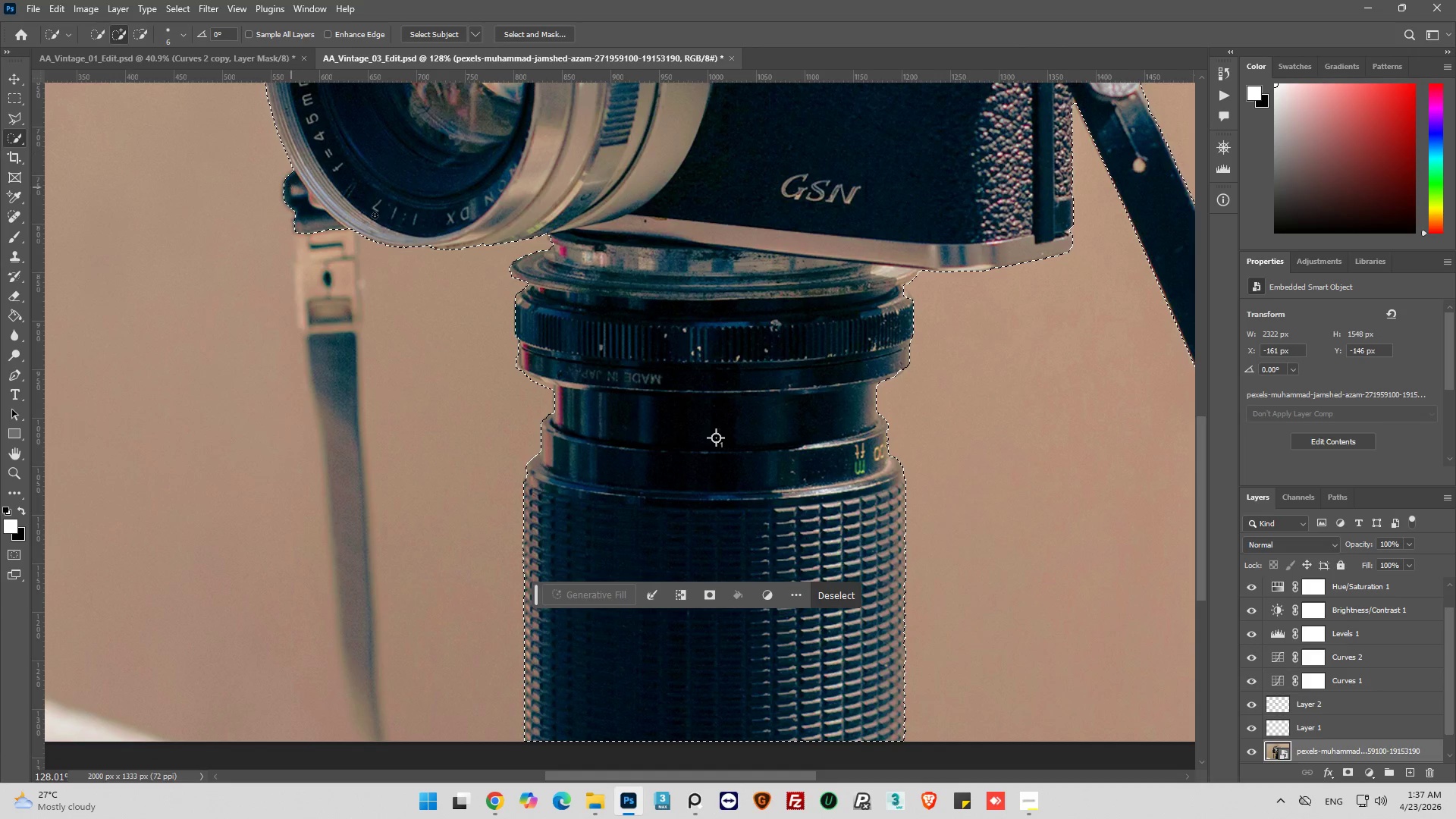 
hold_key(key=AltLeft, duration=0.34)
scroll: coordinate [378, 229], scroll_direction: up, amount: 4.0
 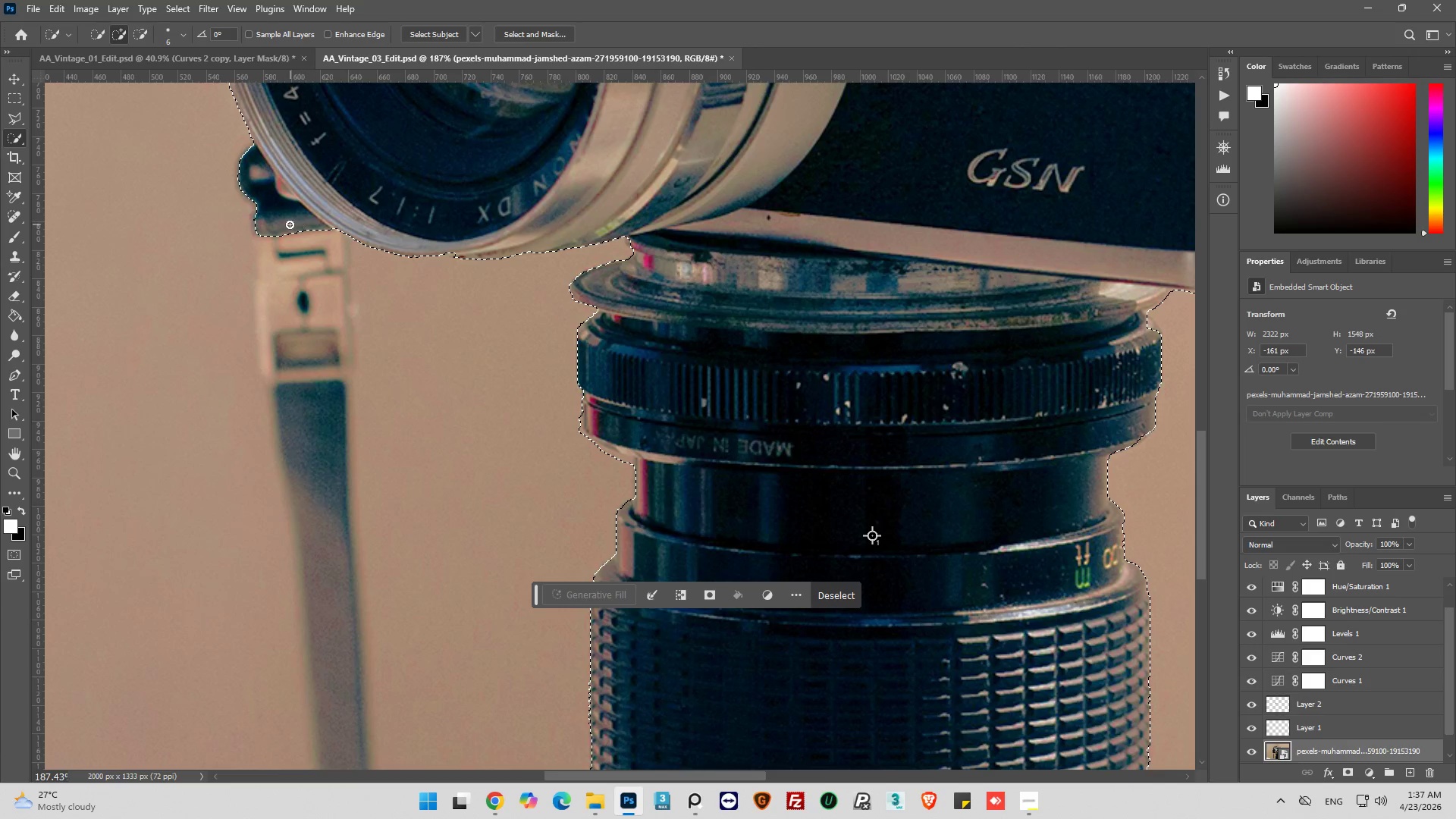 
left_click_drag(start_coordinate=[290, 224], to_coordinate=[275, 240])
 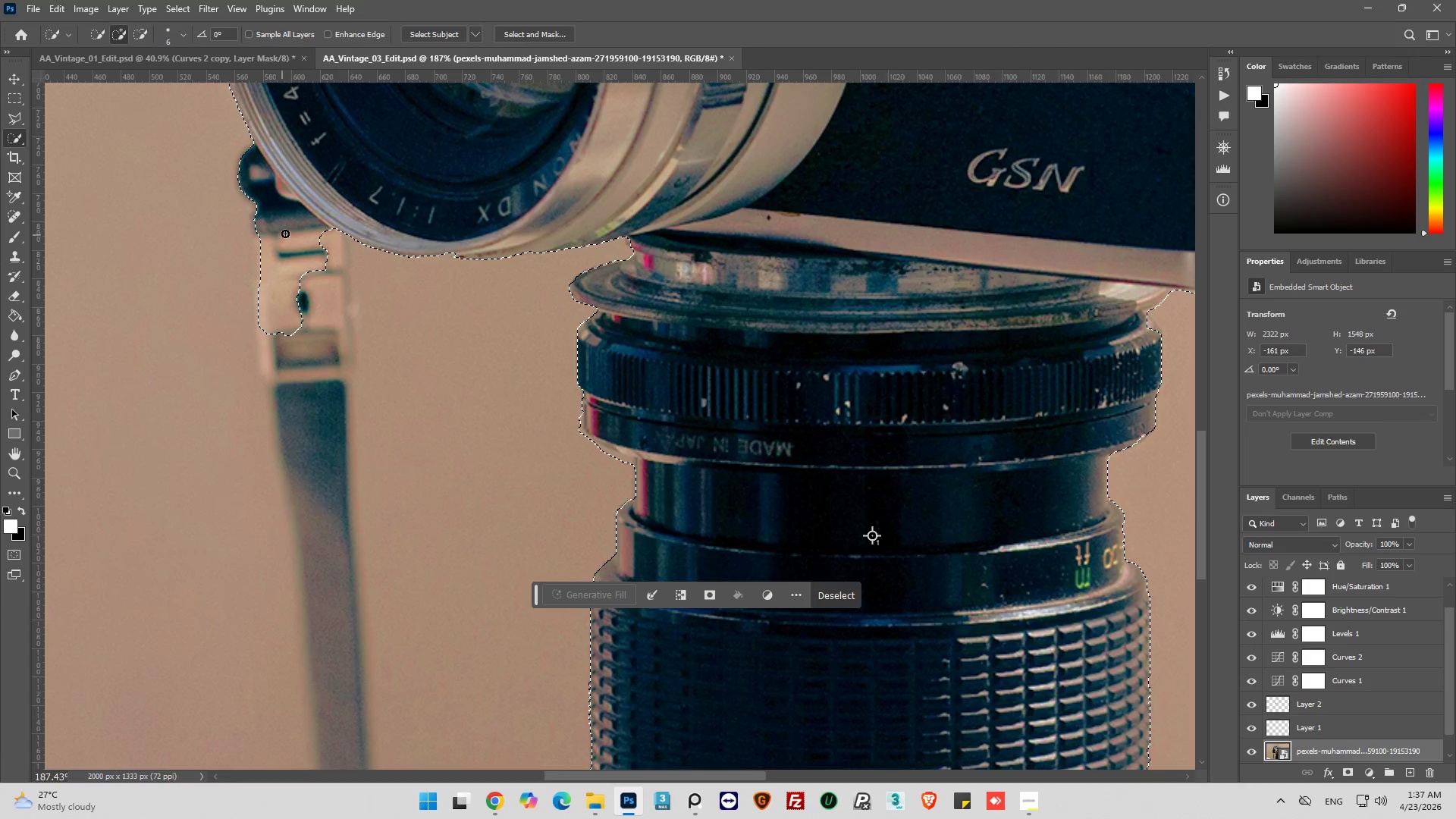 
left_click_drag(start_coordinate=[299, 231], to_coordinate=[287, 430])
 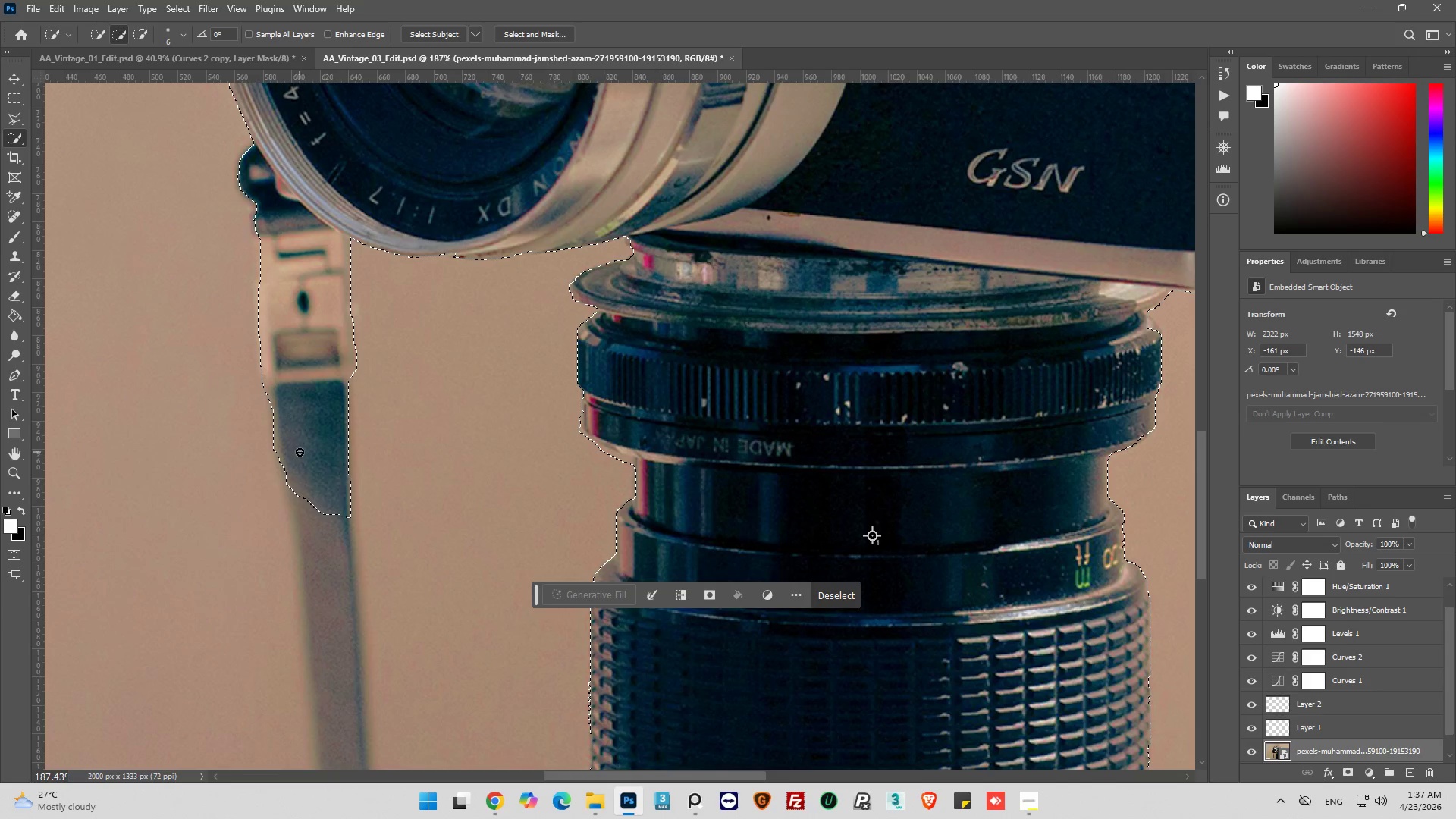 
scroll: coordinate [308, 416], scroll_direction: down, amount: 19.0
 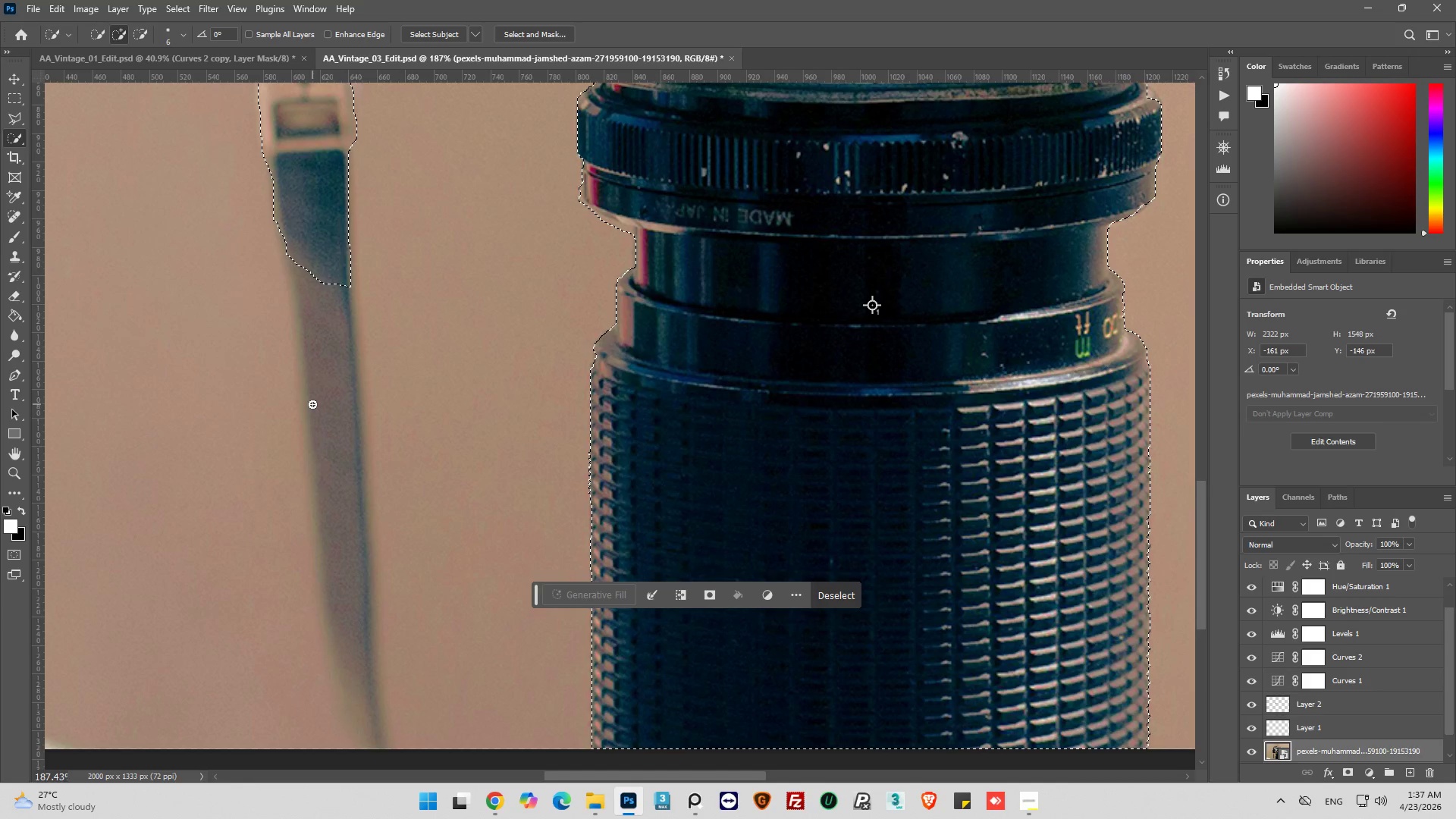 
key(Alt+AltLeft)
 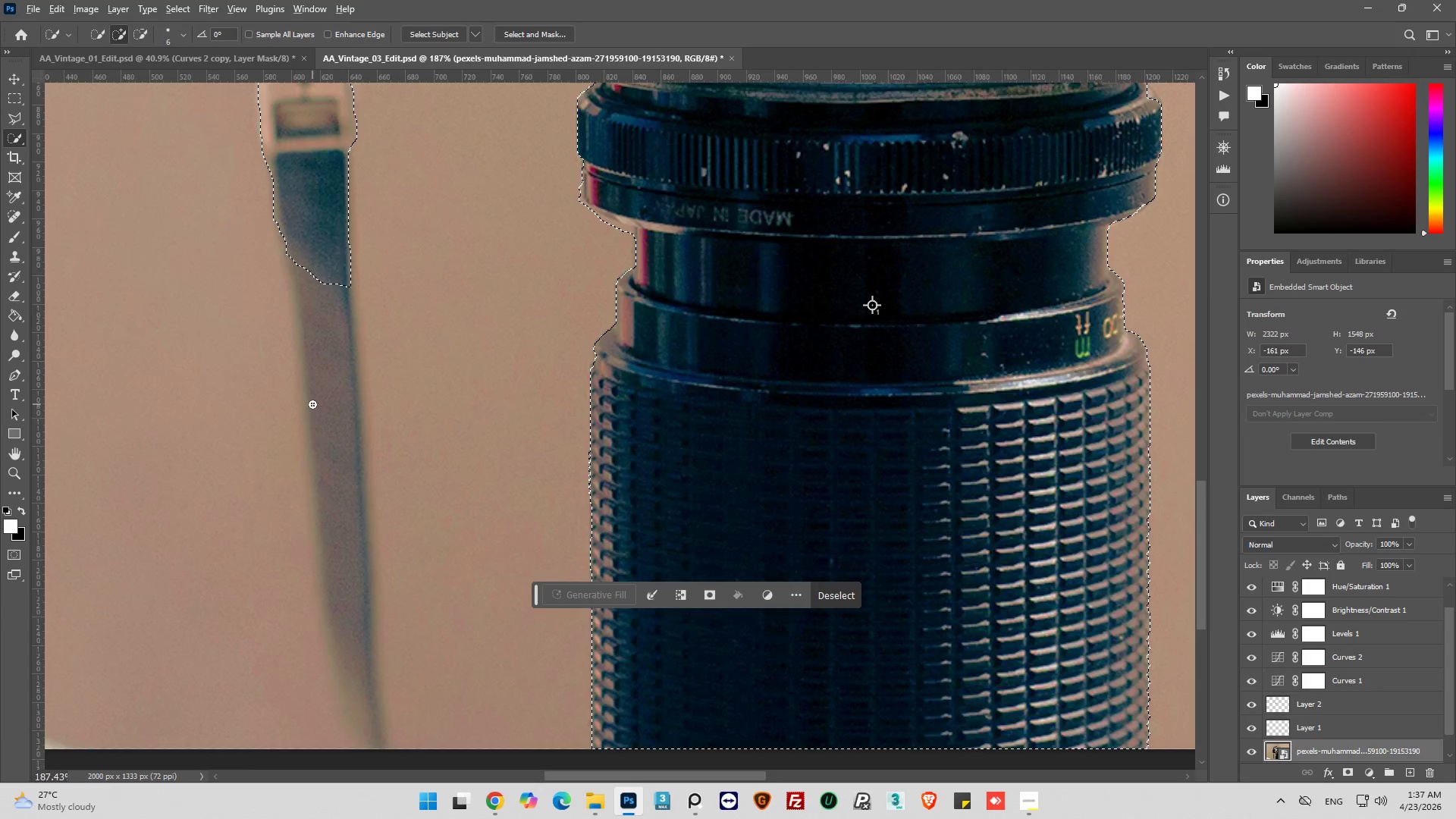 
scroll: coordinate [312, 404], scroll_direction: down, amount: 1.0
 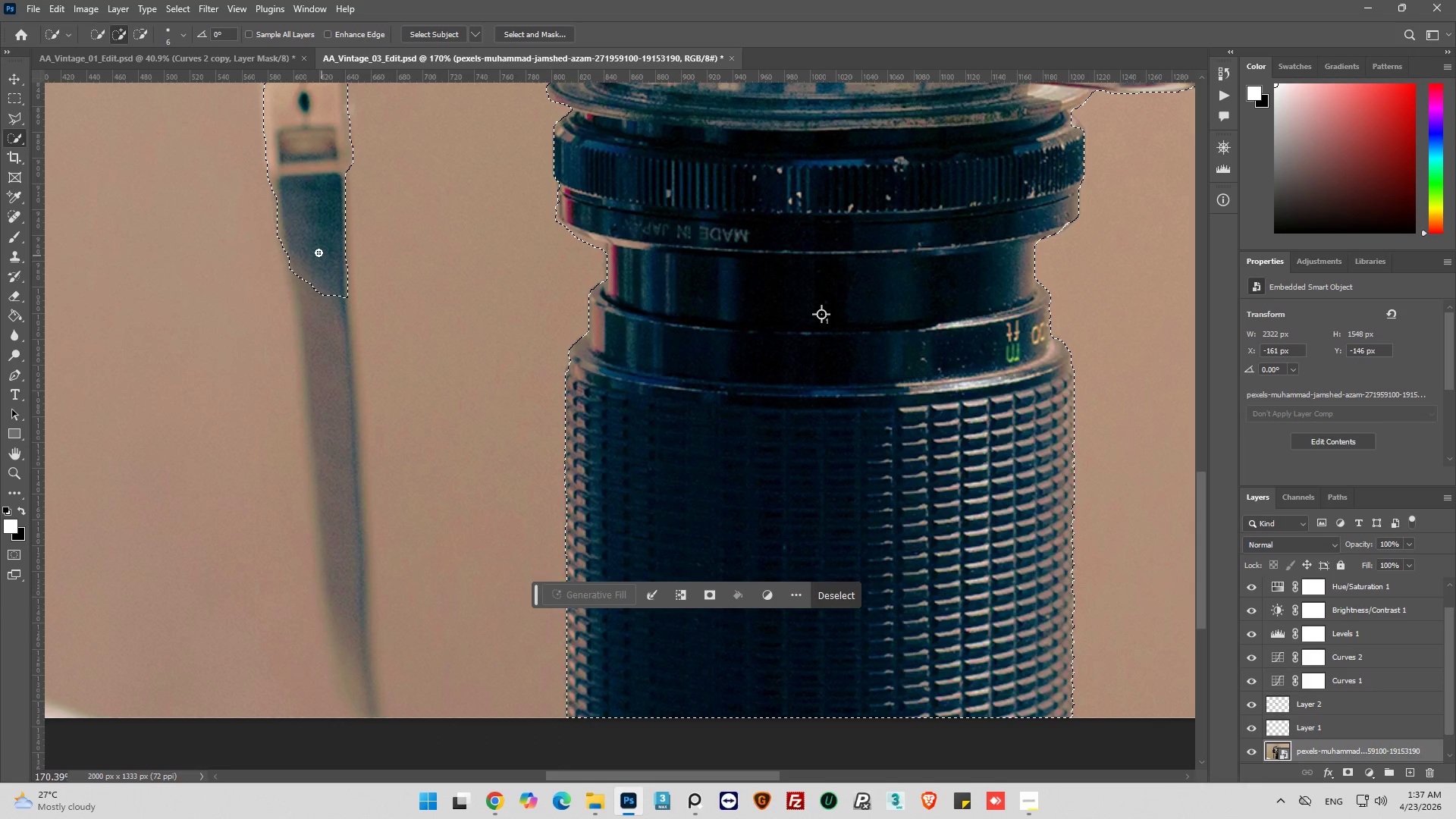 
left_click_drag(start_coordinate=[318, 253], to_coordinate=[373, 720])
 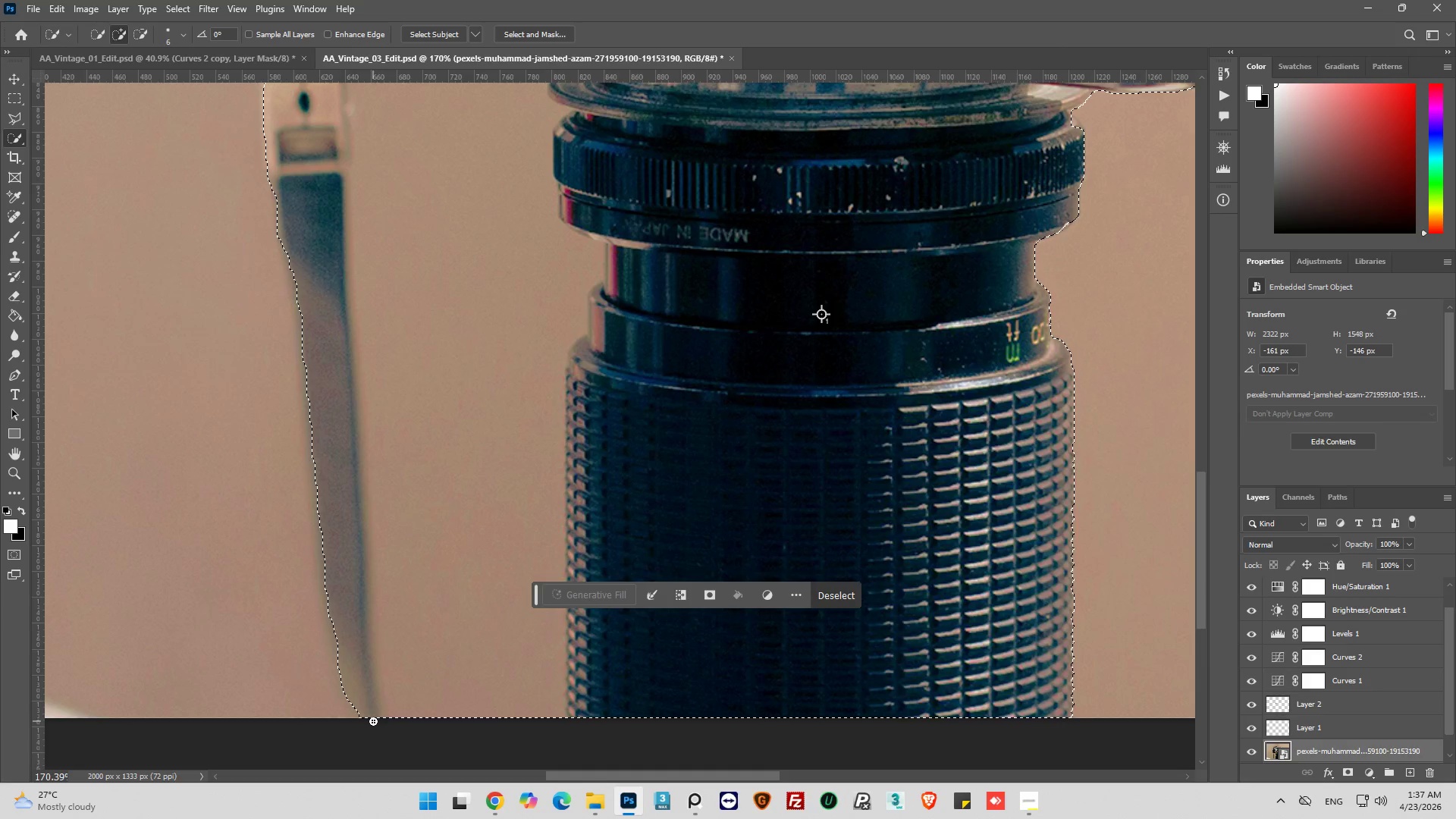 
key(Control+Z)
 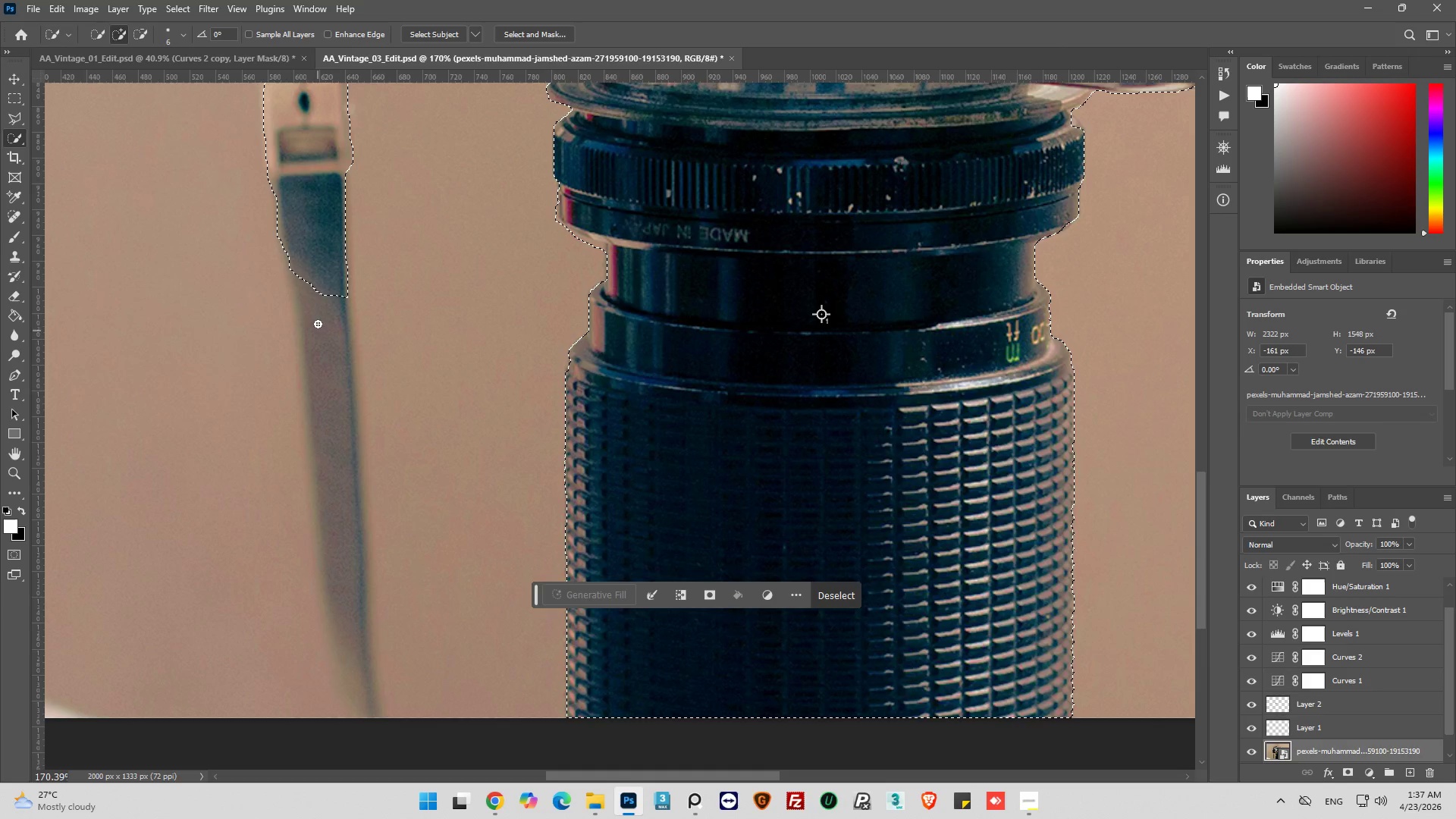 
left_click_drag(start_coordinate=[325, 273], to_coordinate=[332, 469])
 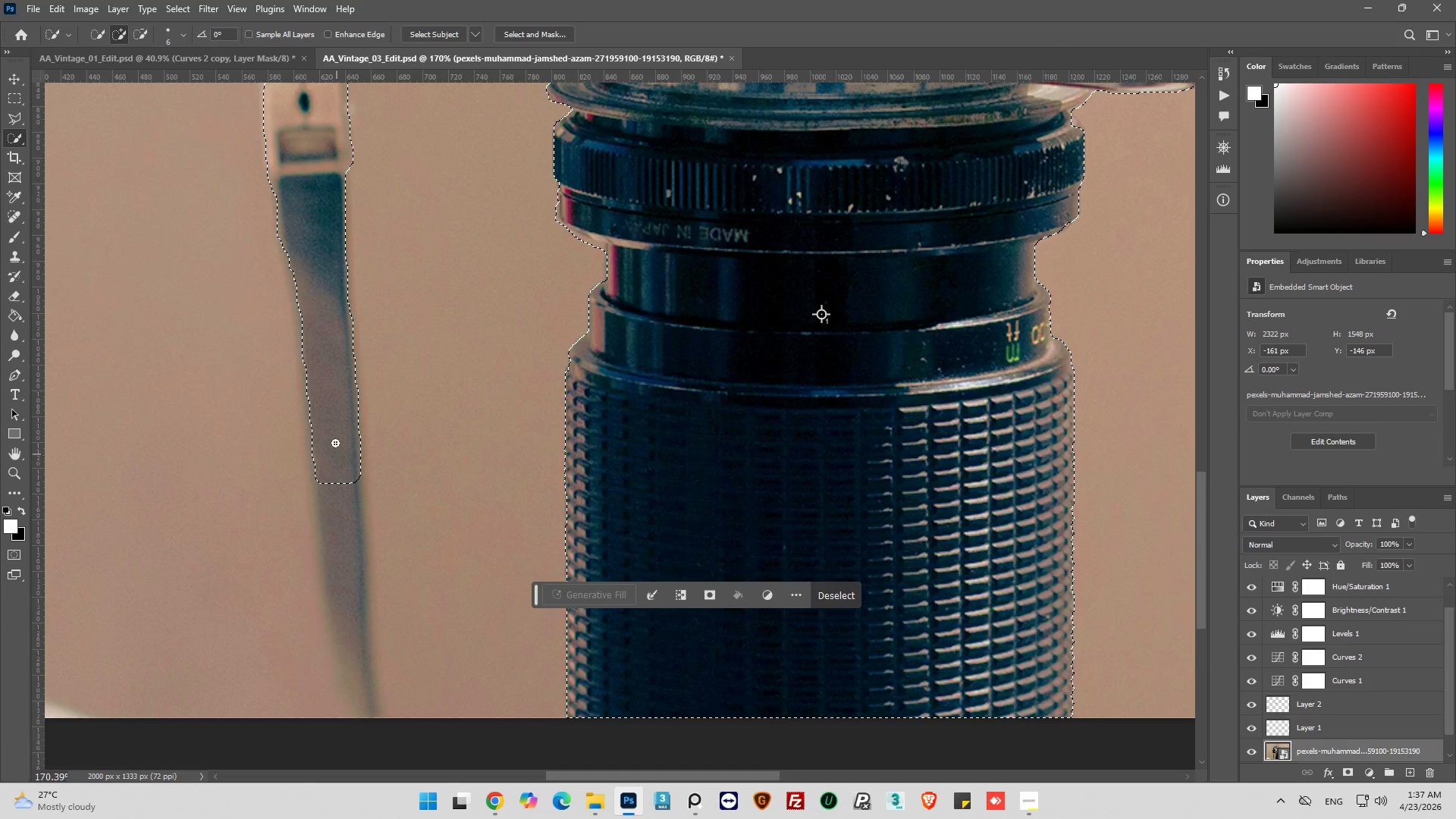 
left_click_drag(start_coordinate=[334, 443], to_coordinate=[345, 572])
 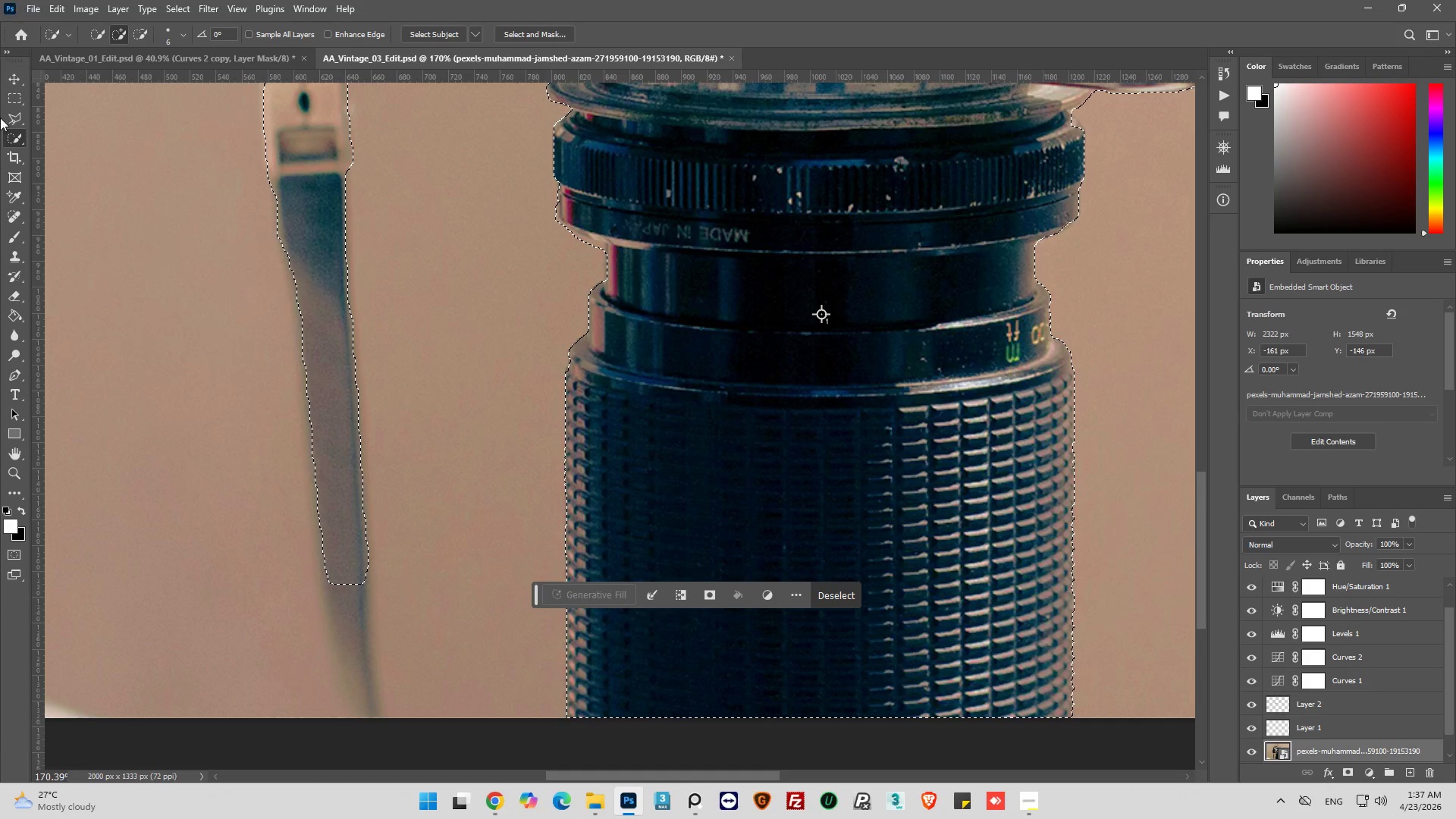 
left_click([12, 118])
 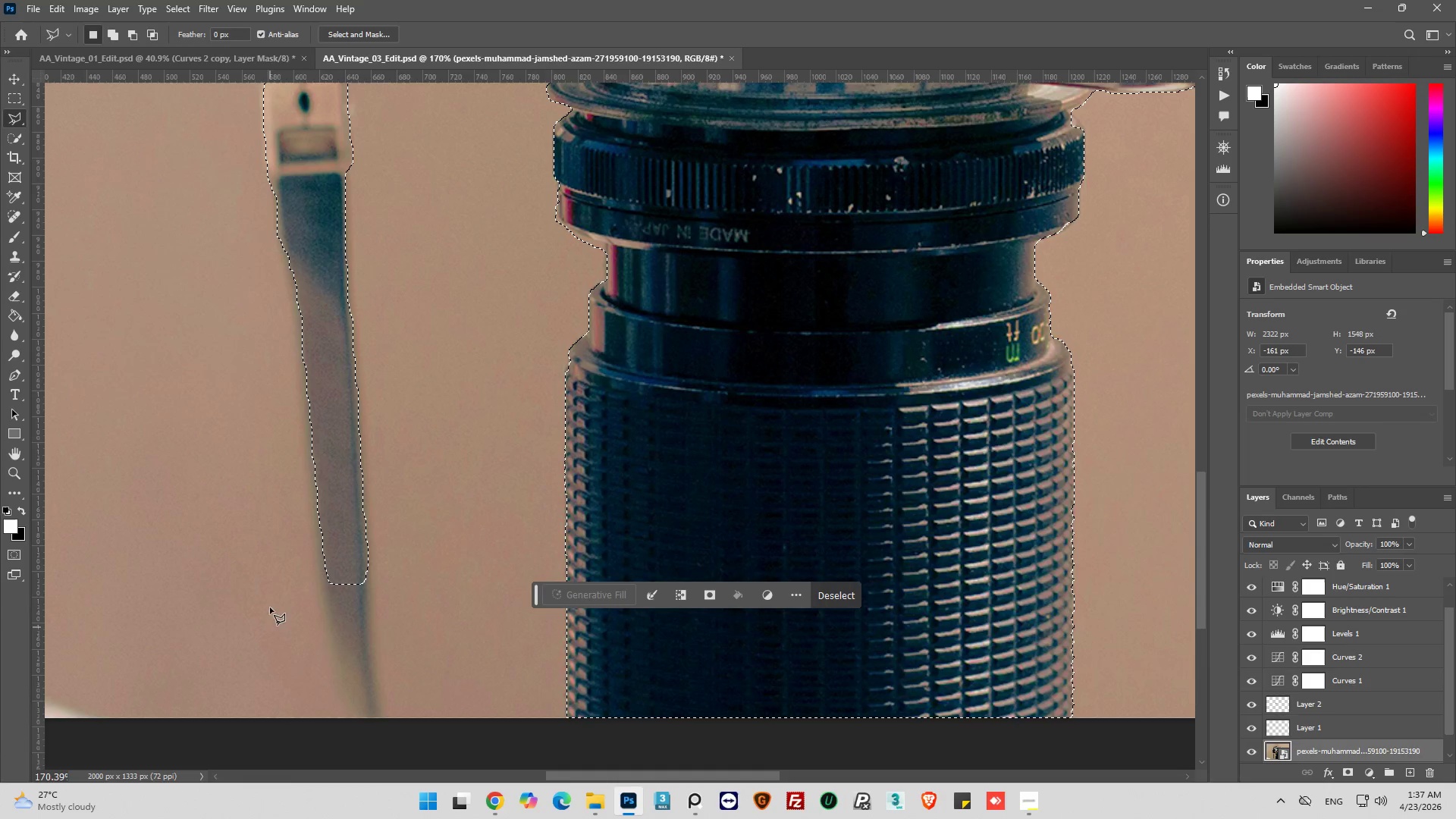 
hold_key(key=AltLeft, duration=0.38)
 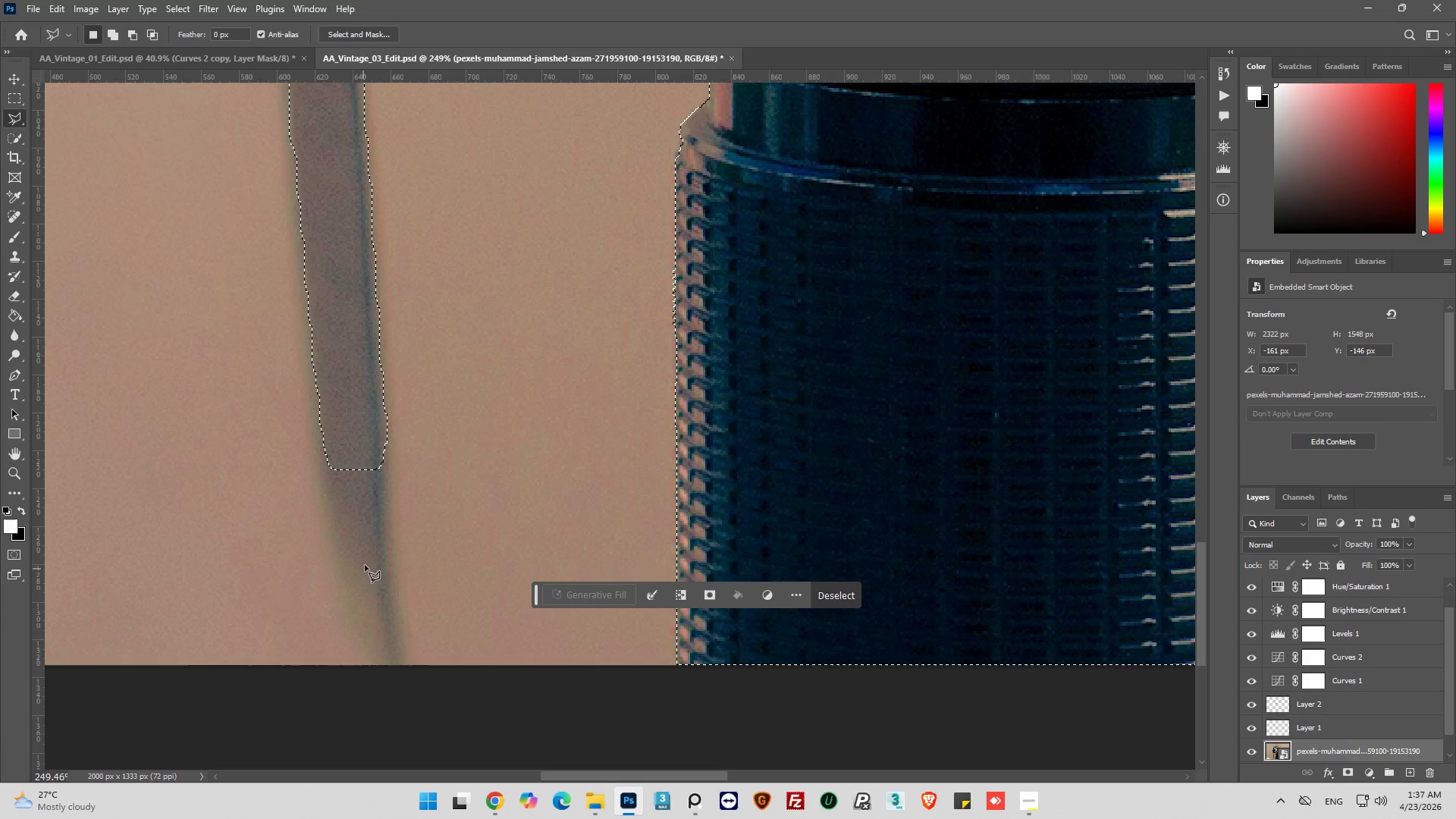 
key(Alt+AltLeft)
 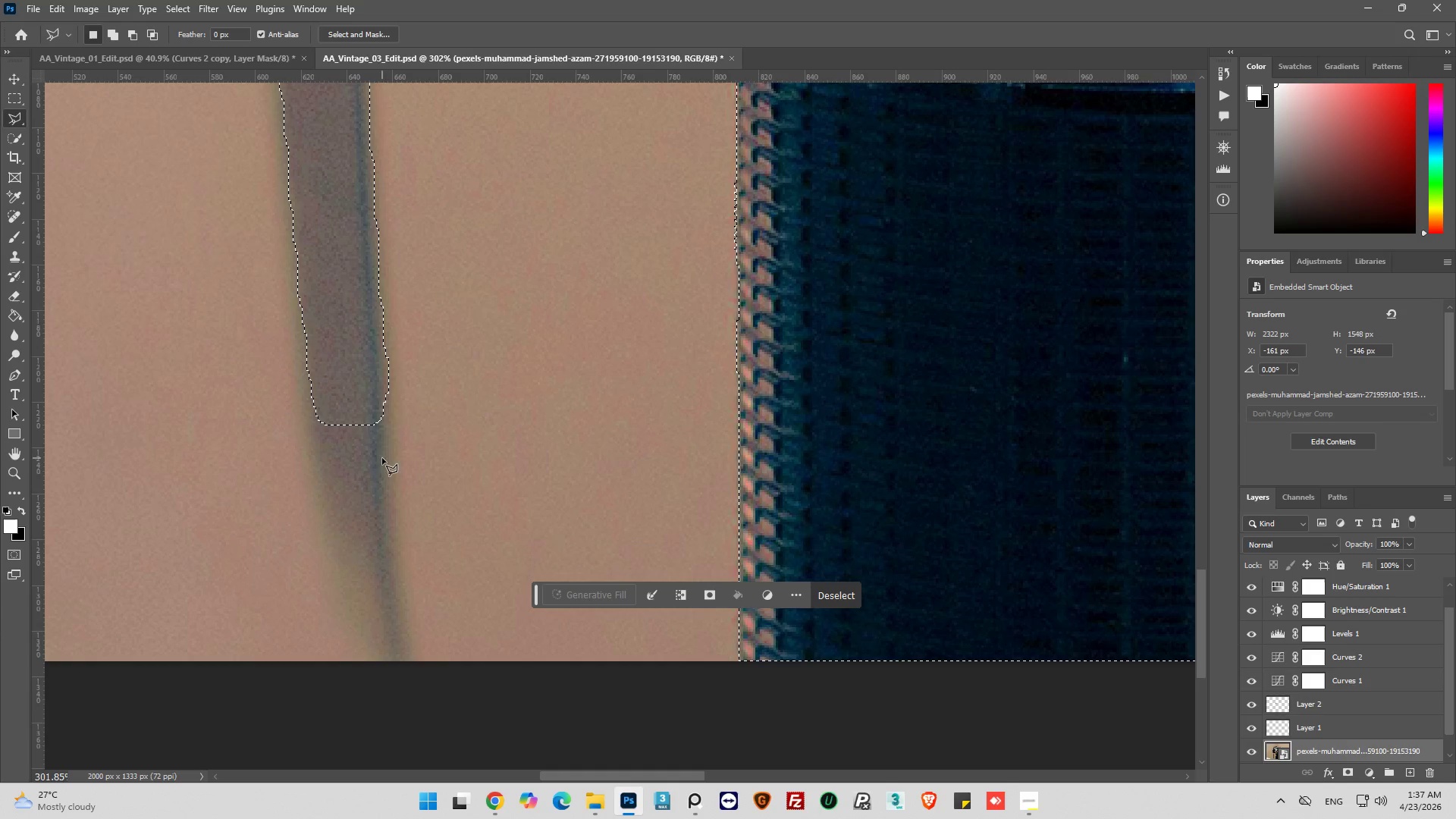 
key(Alt+AltLeft)
 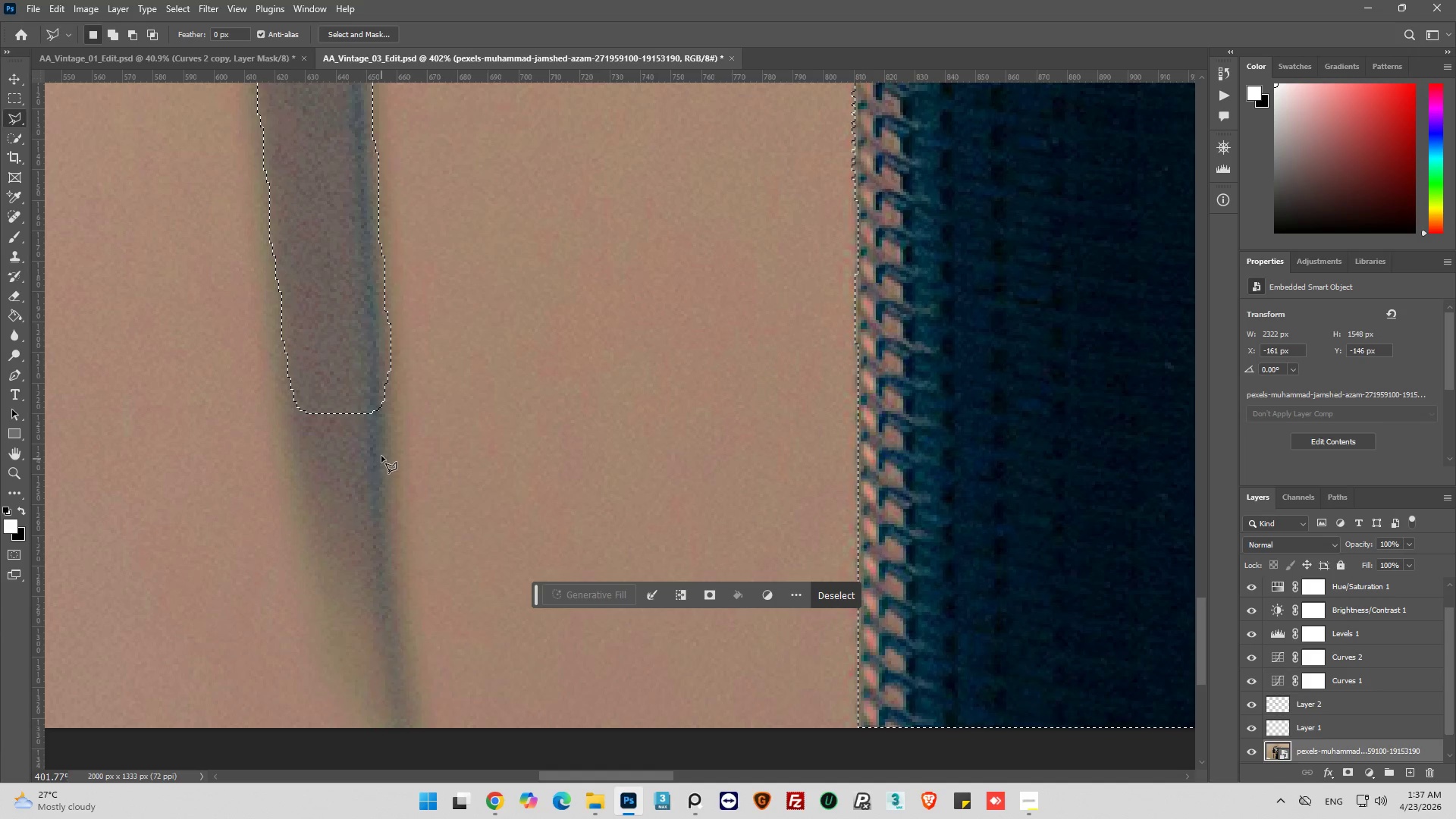 
scroll: coordinate [381, 460], scroll_direction: none, amount: 0.0
 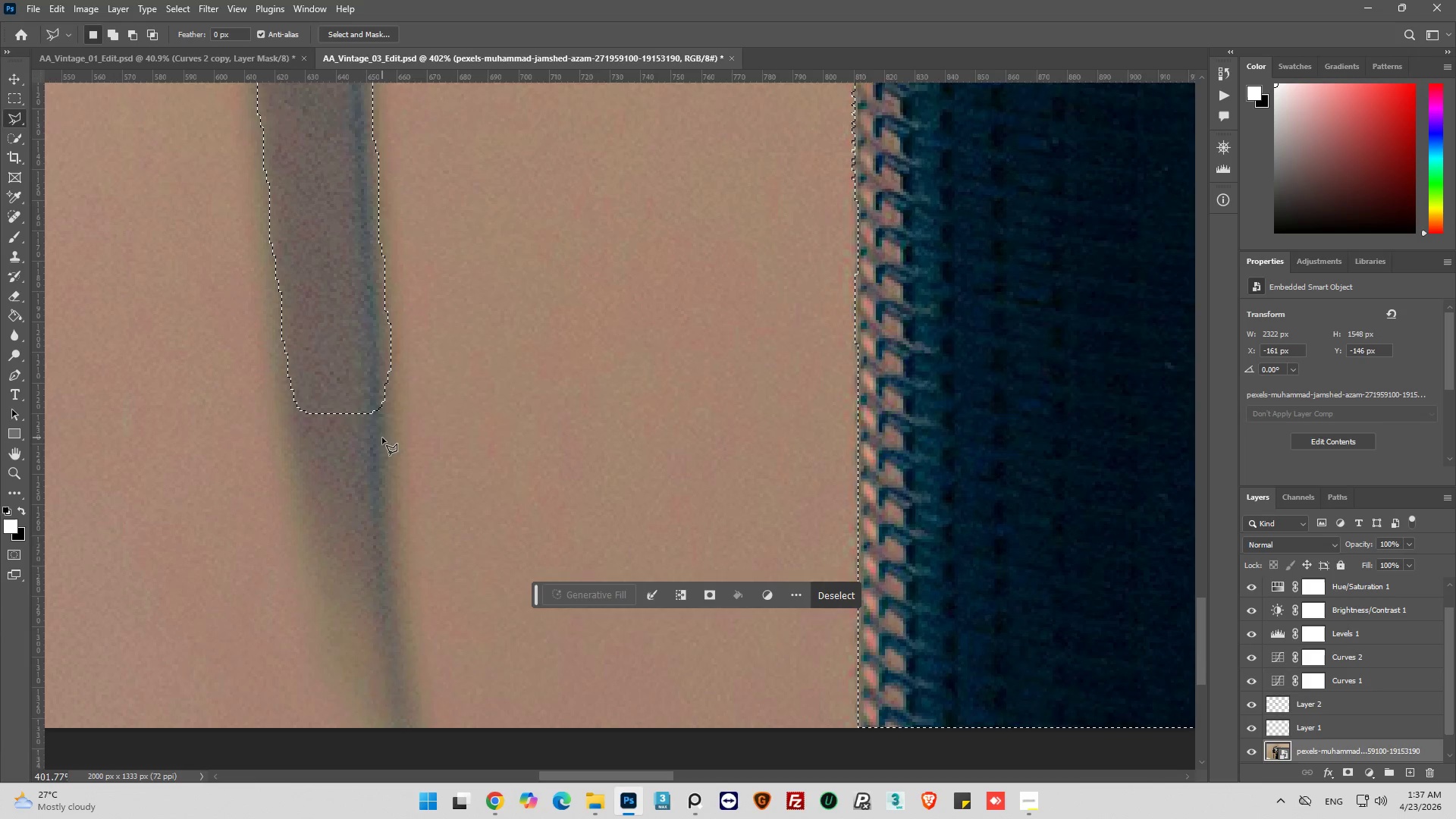 
scroll: coordinate [383, 419], scroll_direction: down, amount: 5.0
 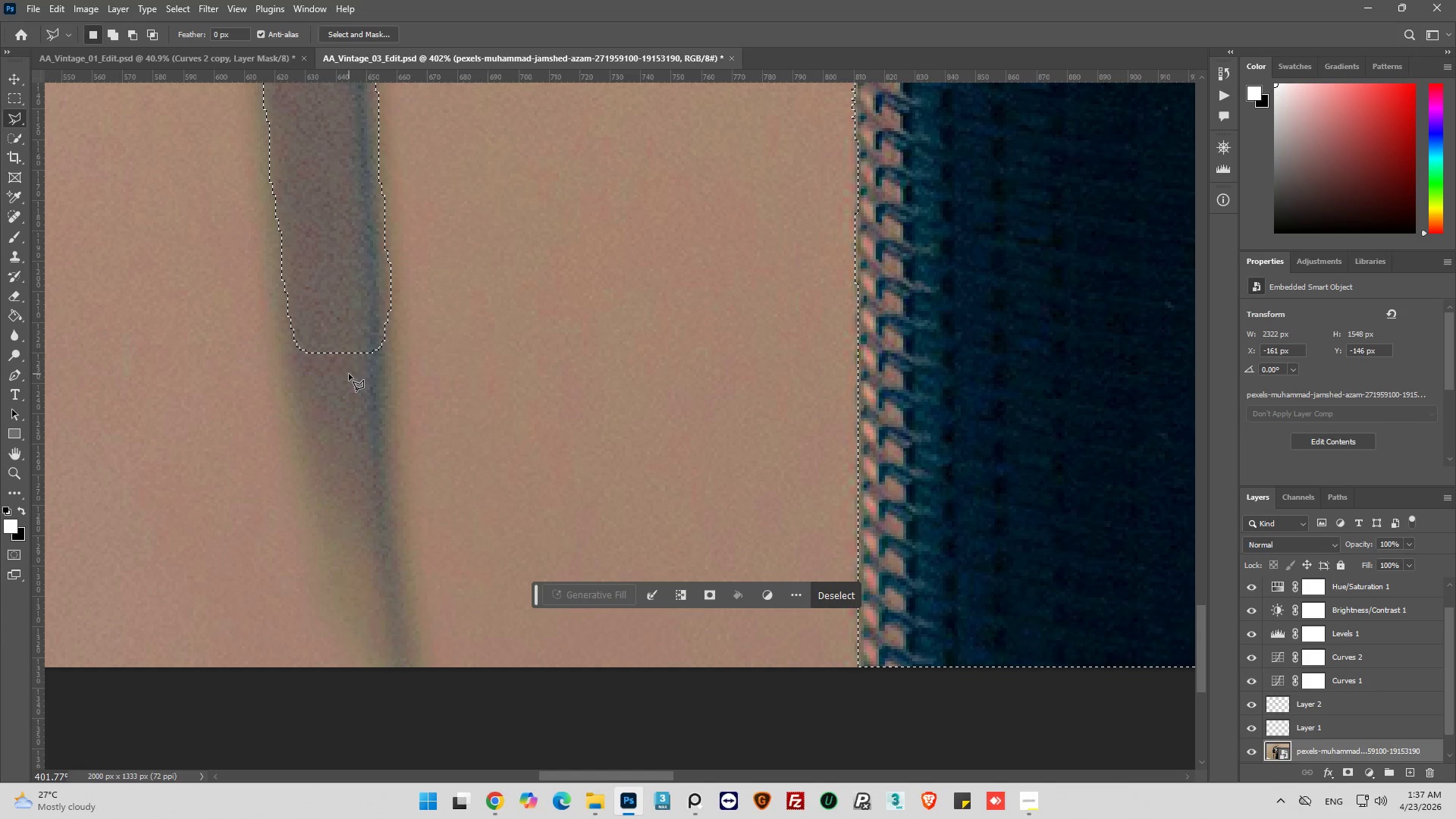 
hold_key(key=ShiftLeft, duration=1.09)
left_click([378, 300])
 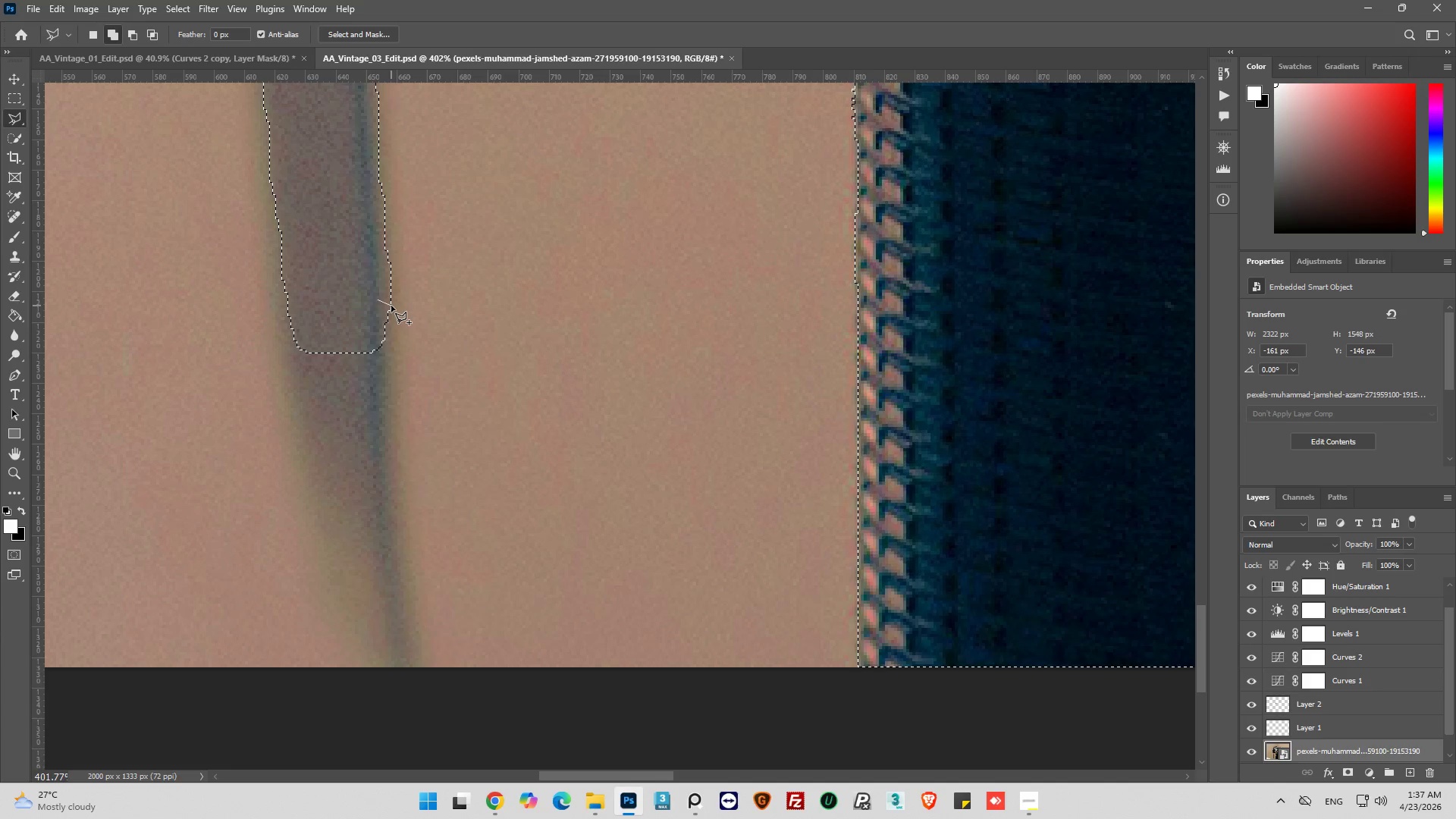 
left_click([391, 306])
 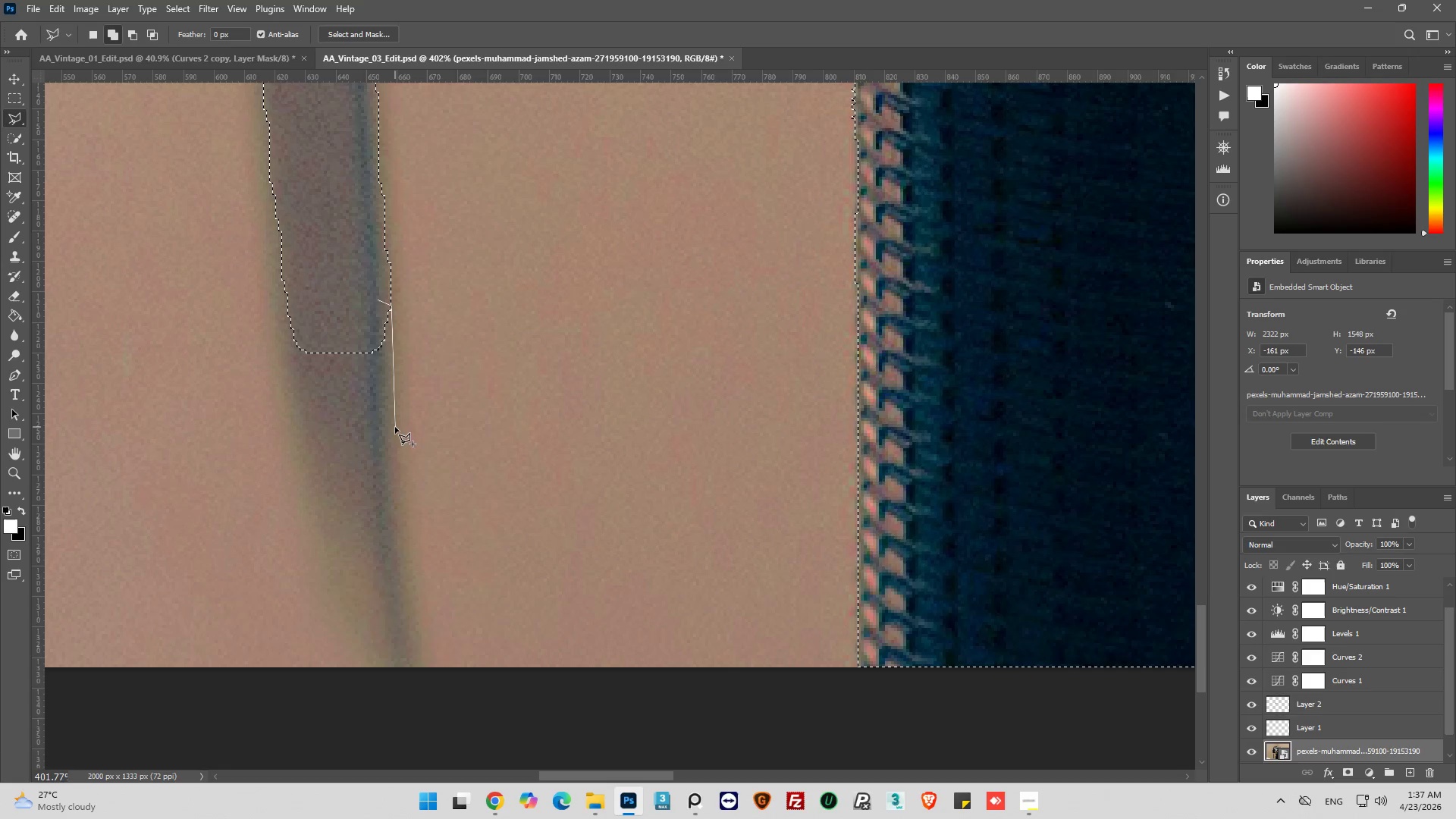 
left_click_drag(start_coordinate=[395, 428], to_coordinate=[396, 434])
 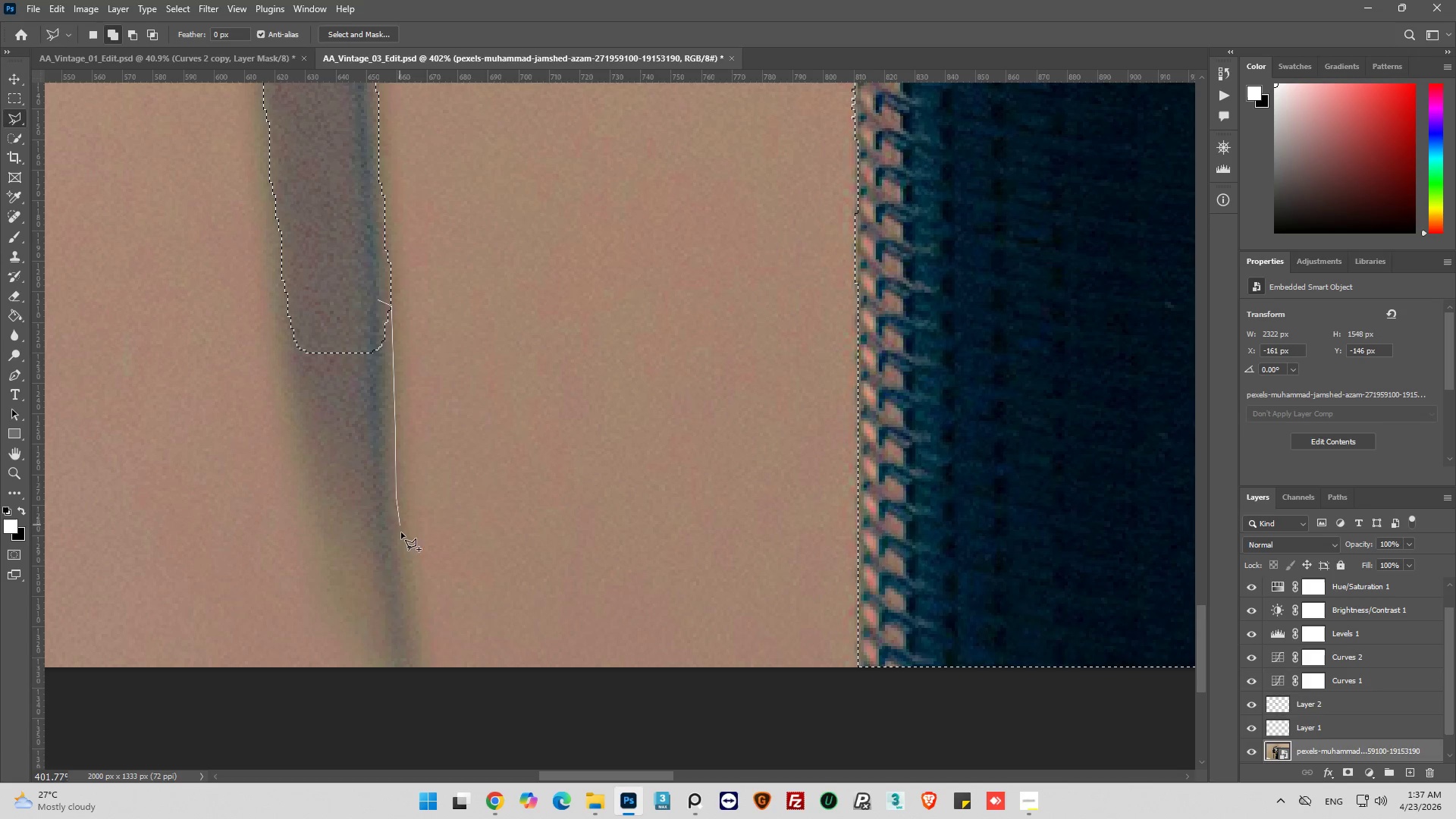 
left_click_drag(start_coordinate=[402, 541], to_coordinate=[405, 554])
 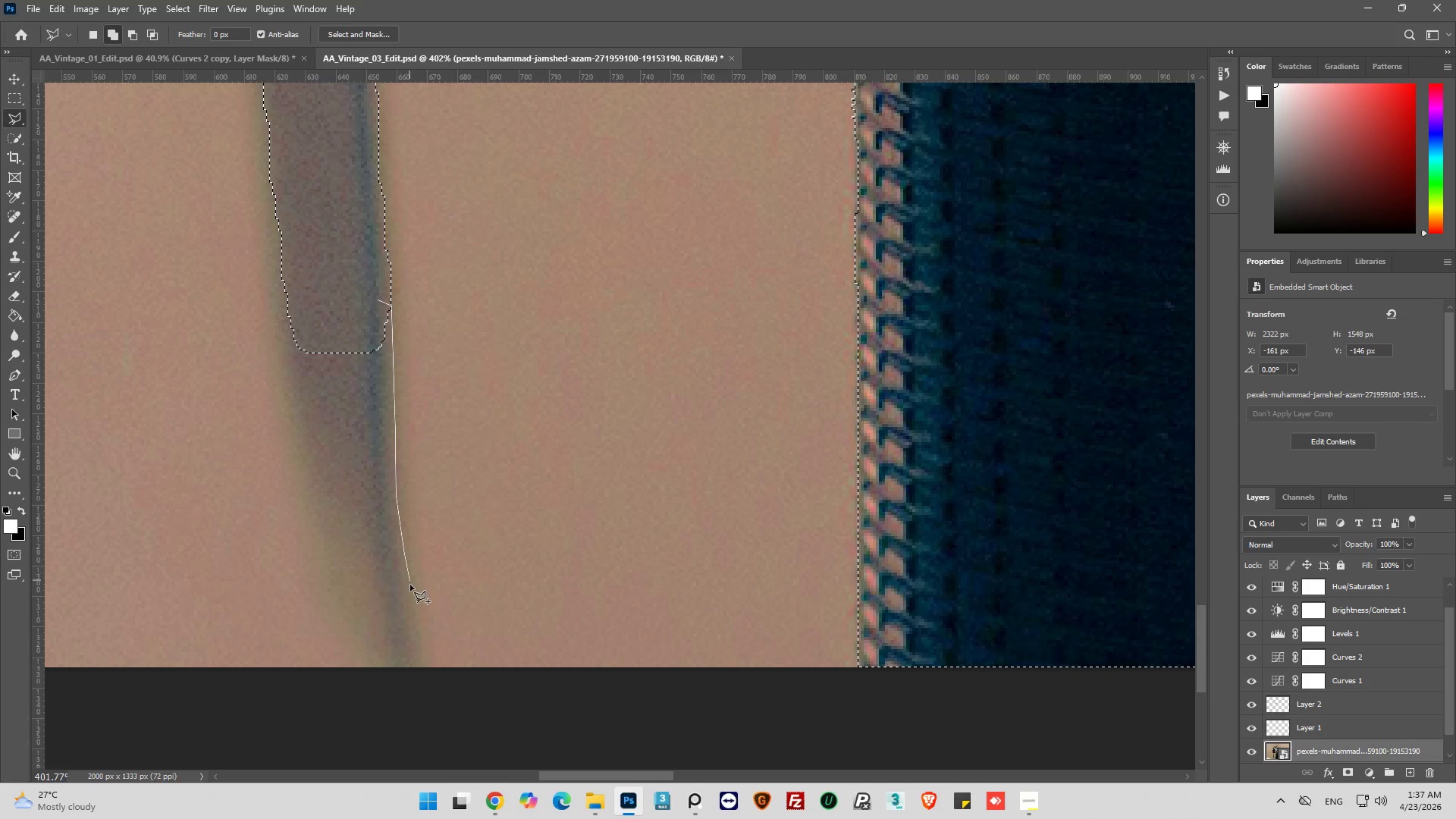 
left_click_drag(start_coordinate=[410, 592], to_coordinate=[413, 618])
 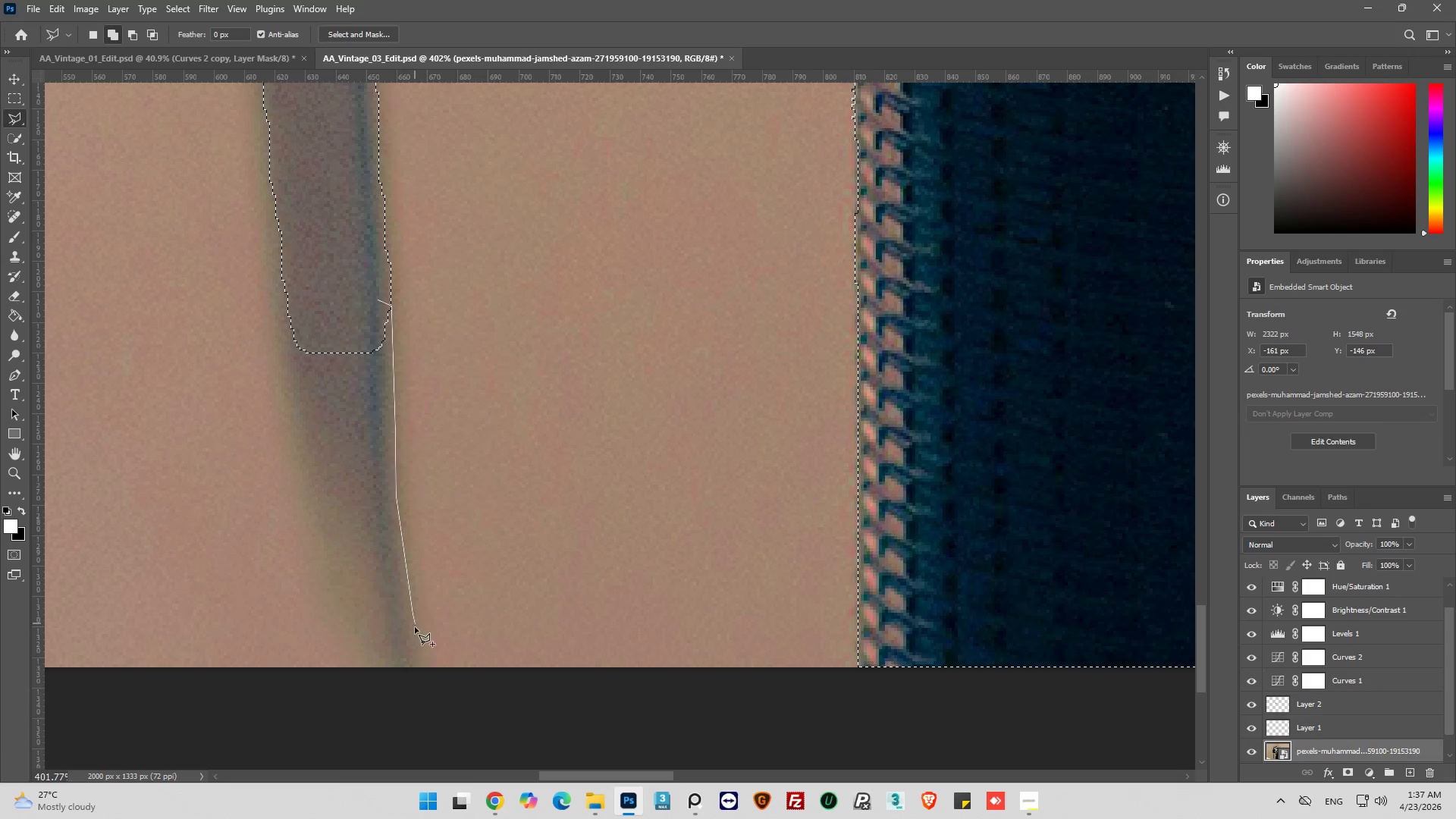 
left_click_drag(start_coordinate=[417, 636], to_coordinate=[419, 652])
 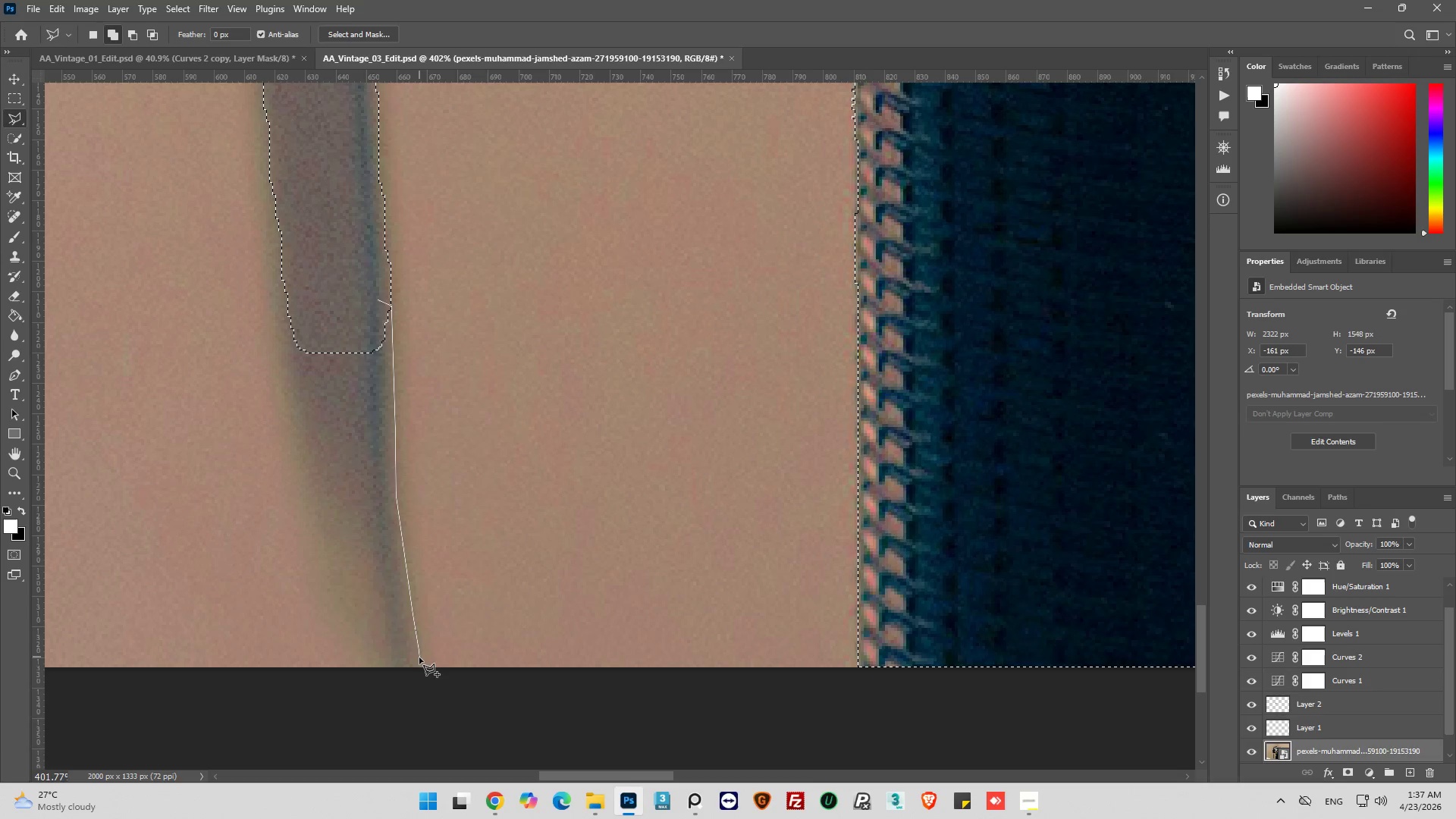 
left_click_drag(start_coordinate=[419, 662], to_coordinate=[412, 673])
 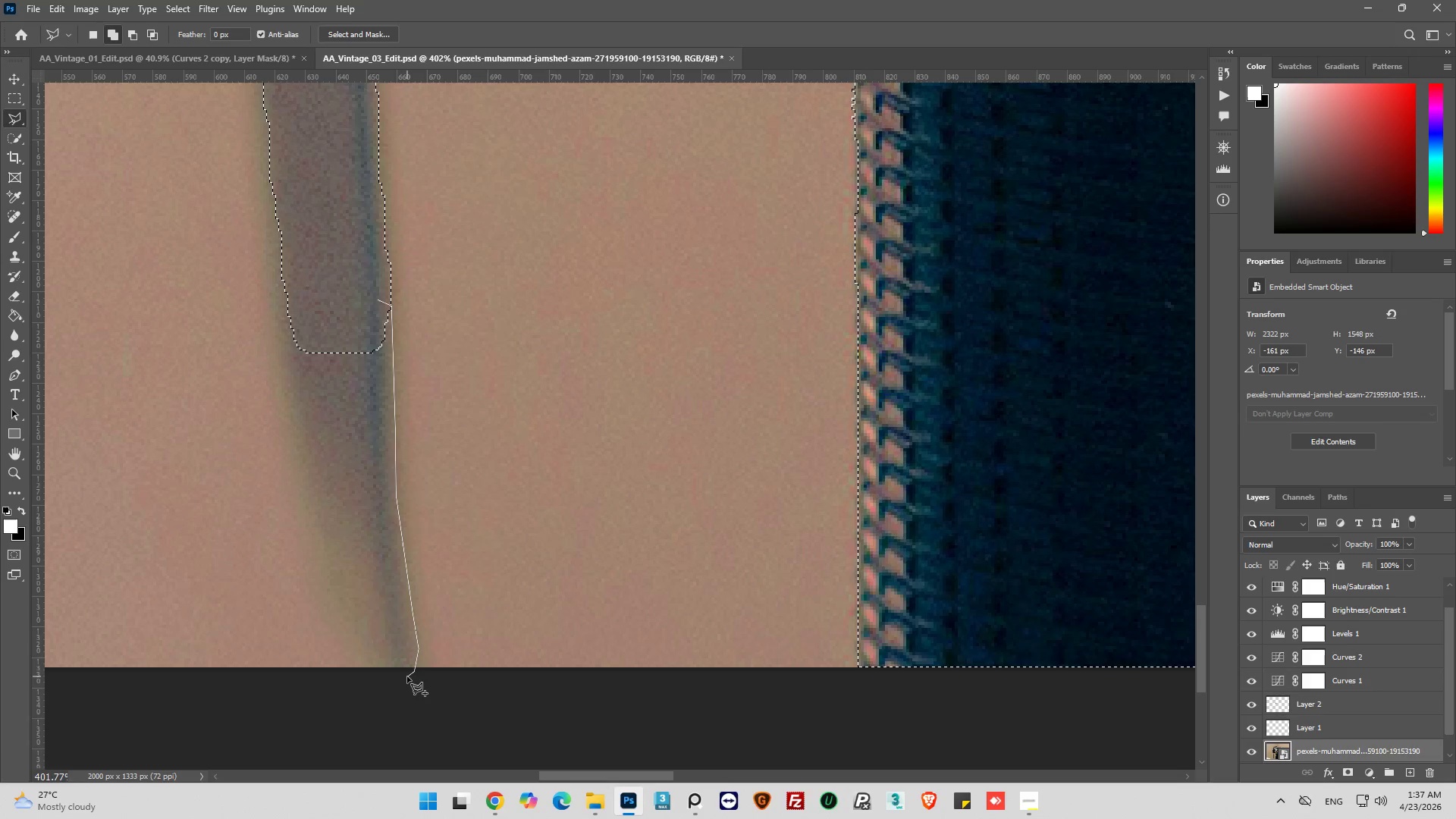 
left_click_drag(start_coordinate=[407, 676], to_coordinate=[392, 683])
 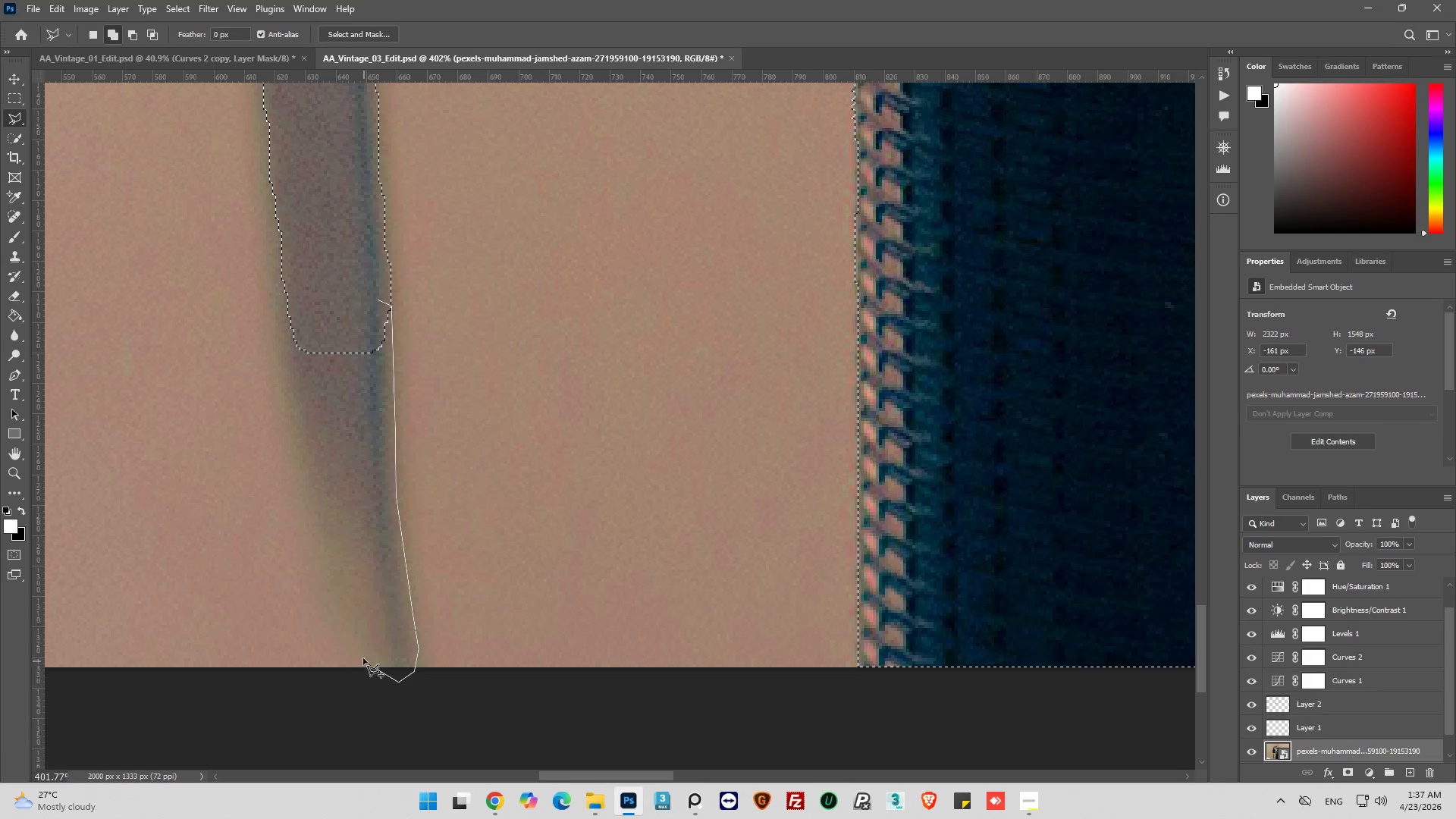 
left_click([363, 657])
 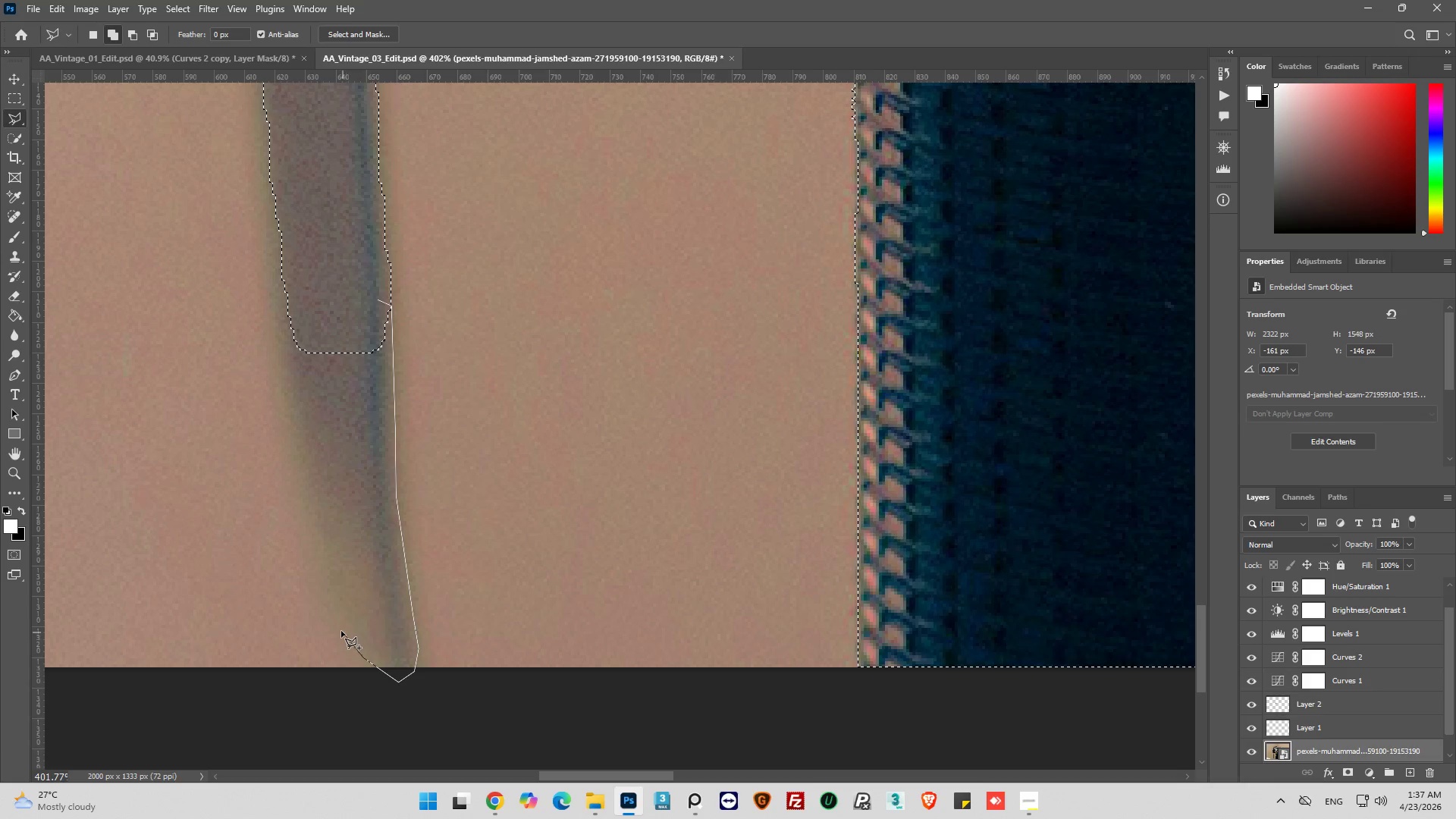 
left_click_drag(start_coordinate=[340, 630], to_coordinate=[336, 621])
 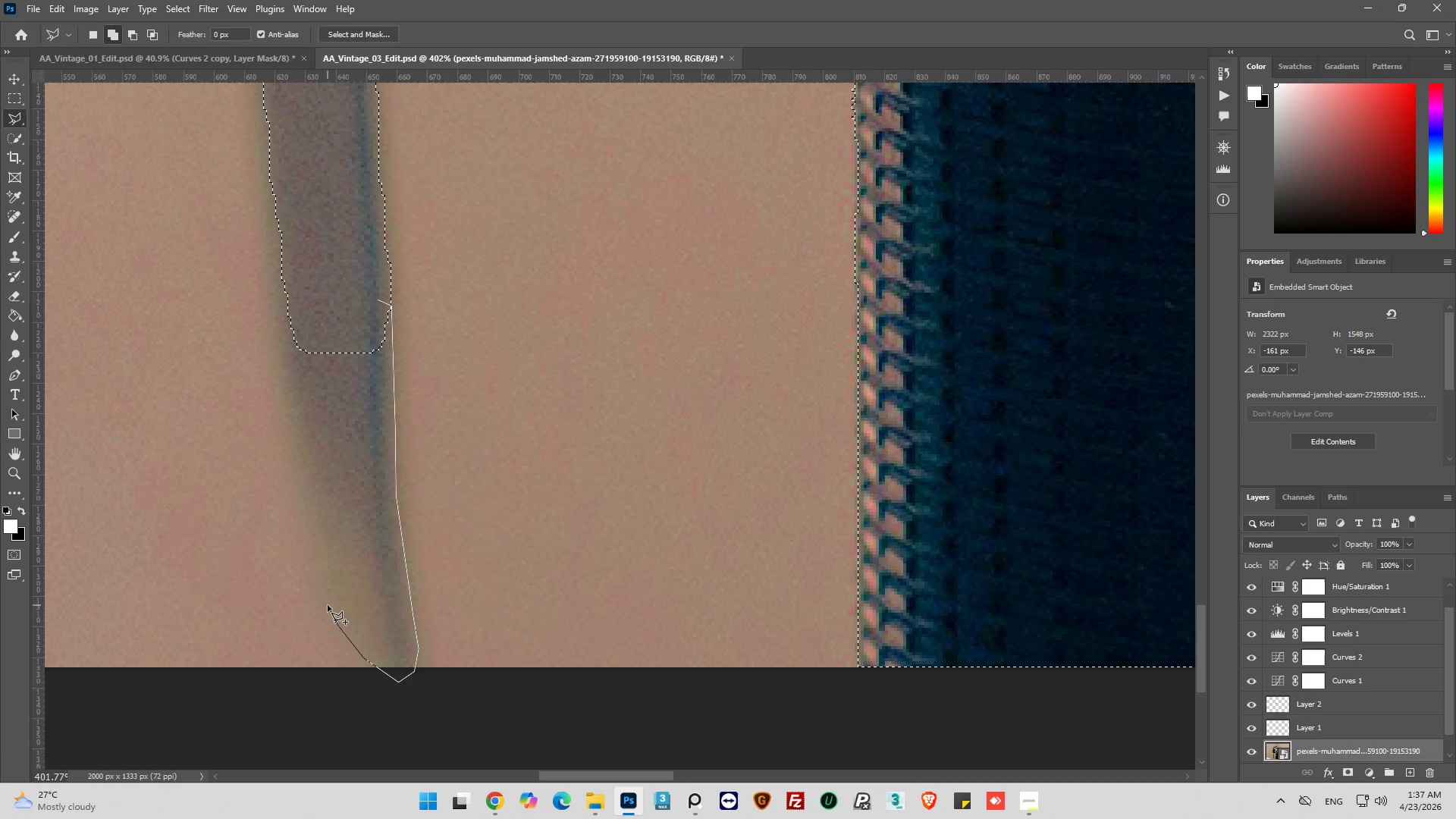 
left_click_drag(start_coordinate=[328, 603], to_coordinate=[327, 598])
 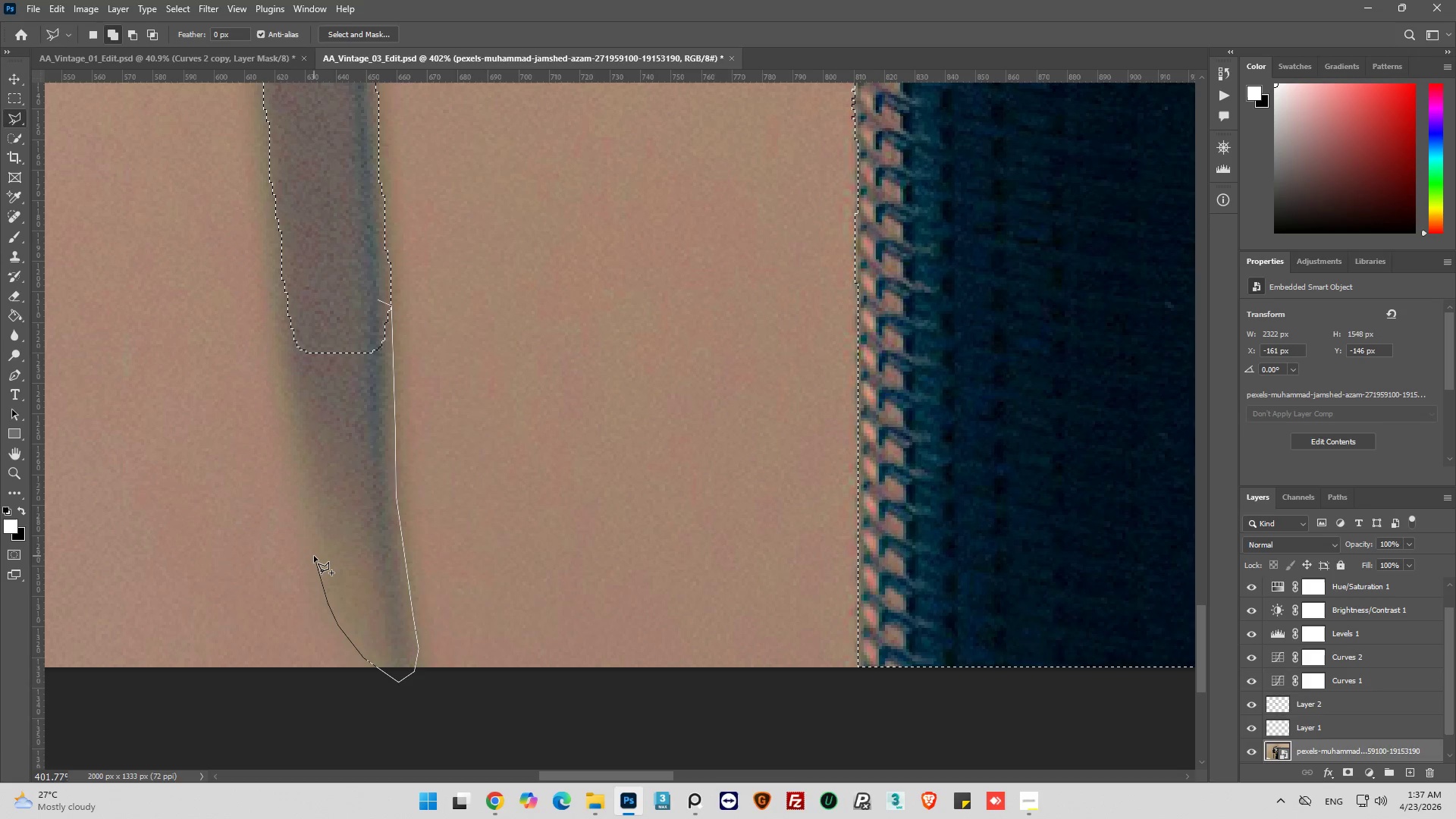 
left_click_drag(start_coordinate=[314, 555], to_coordinate=[314, 551])
 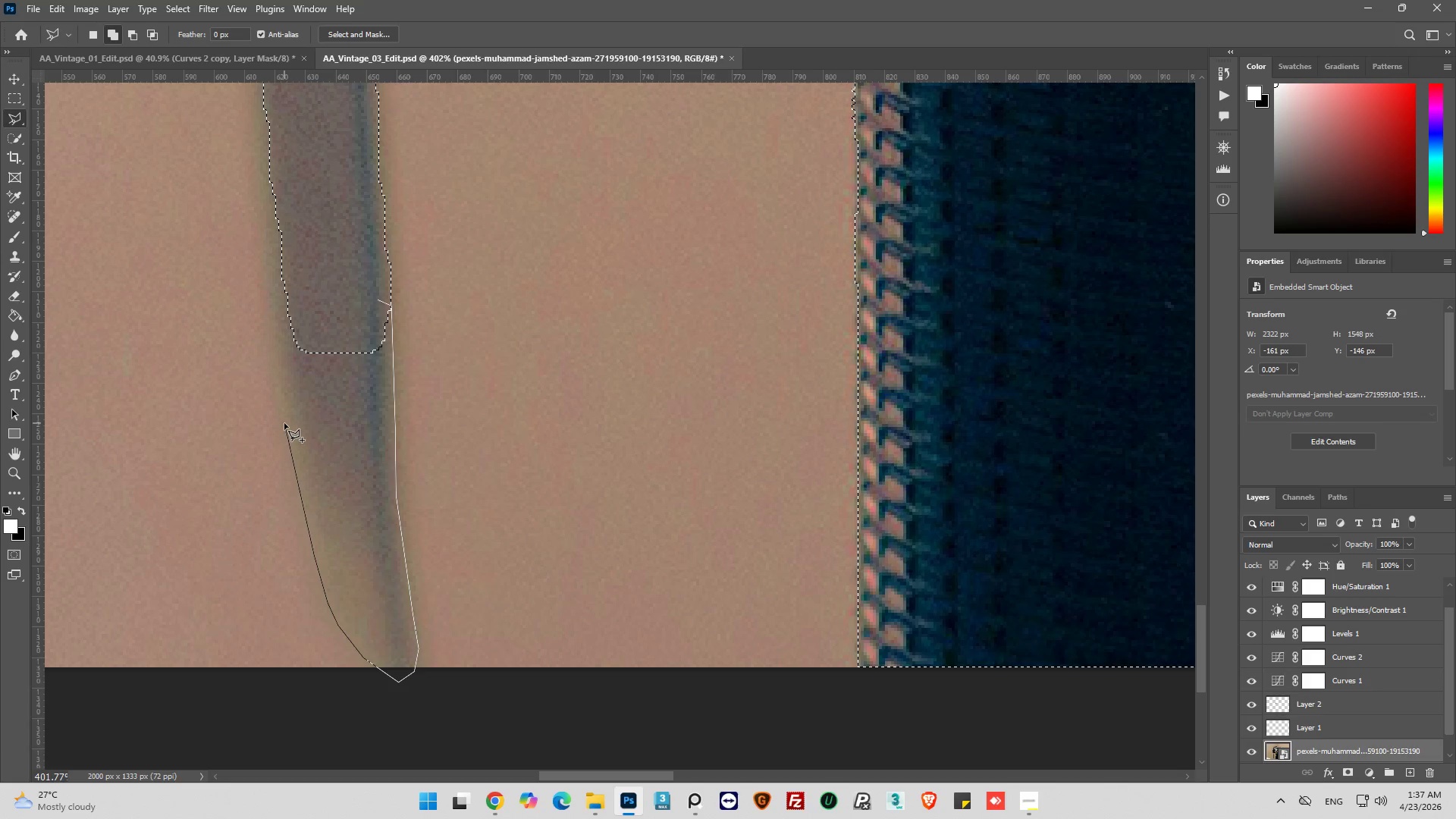 
left_click_drag(start_coordinate=[284, 422], to_coordinate=[285, 416])
 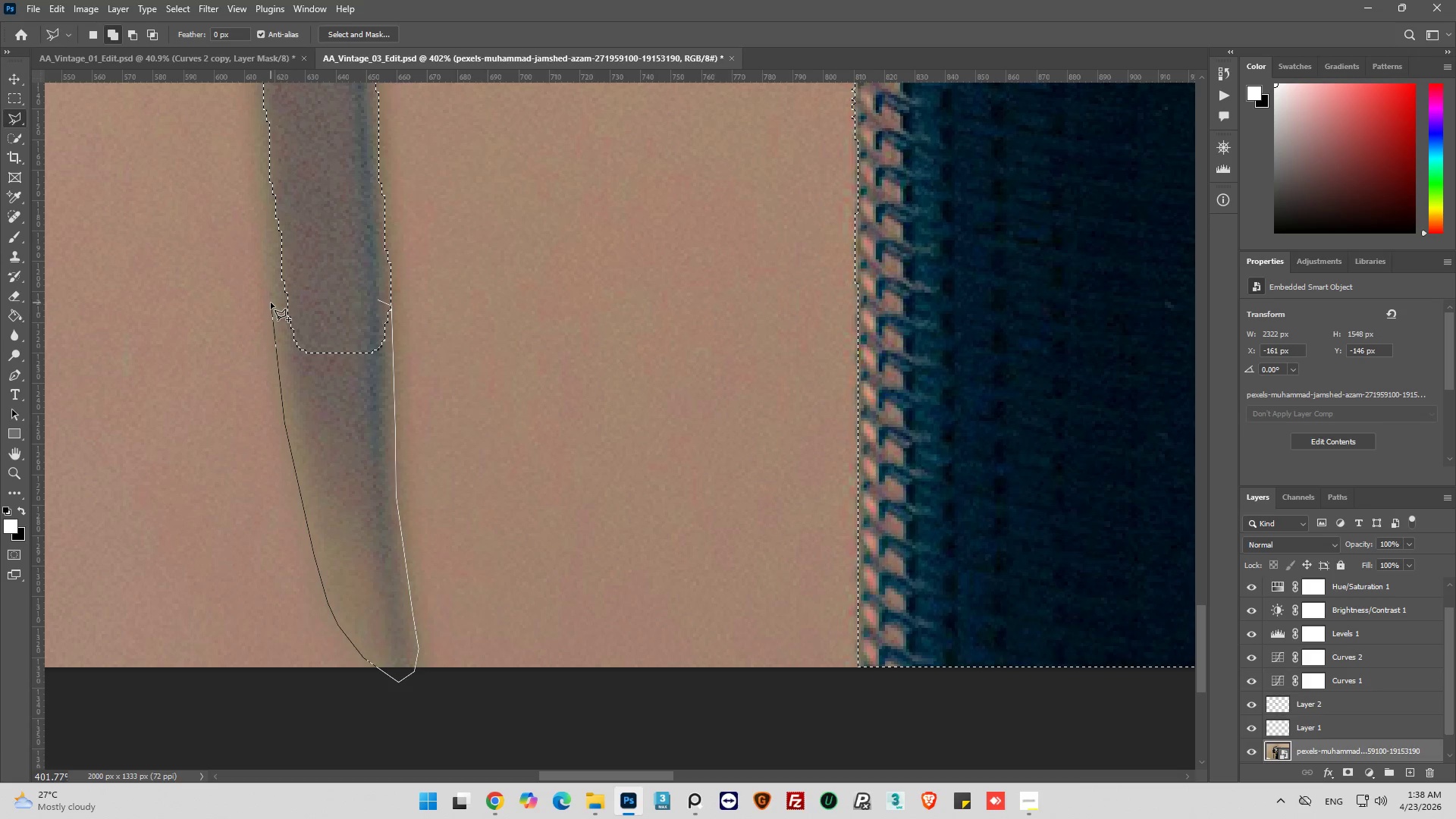 
left_click_drag(start_coordinate=[271, 303], to_coordinate=[271, 289])
 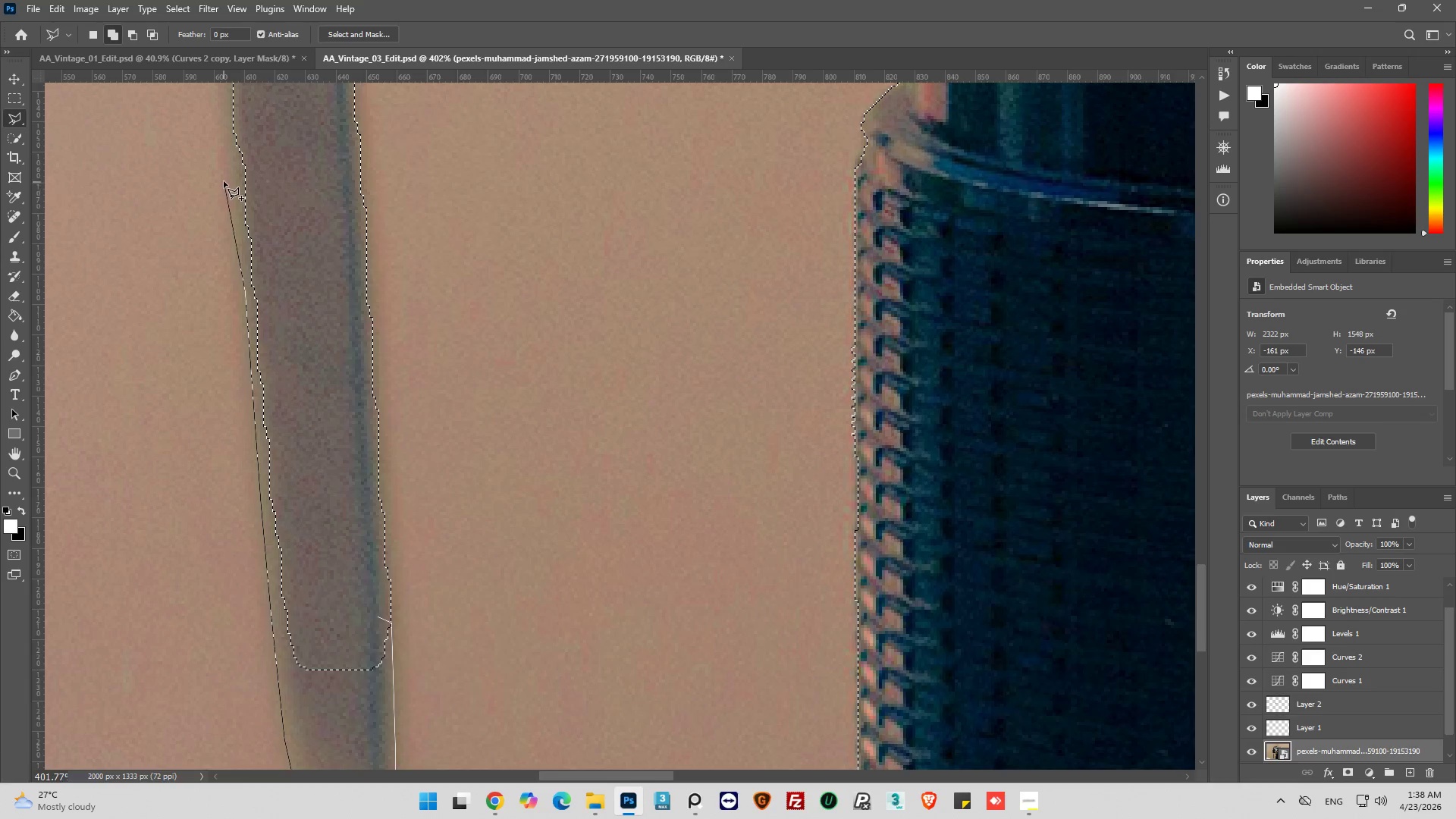 
left_click_drag(start_coordinate=[232, 148], to_coordinate=[232, 140])
 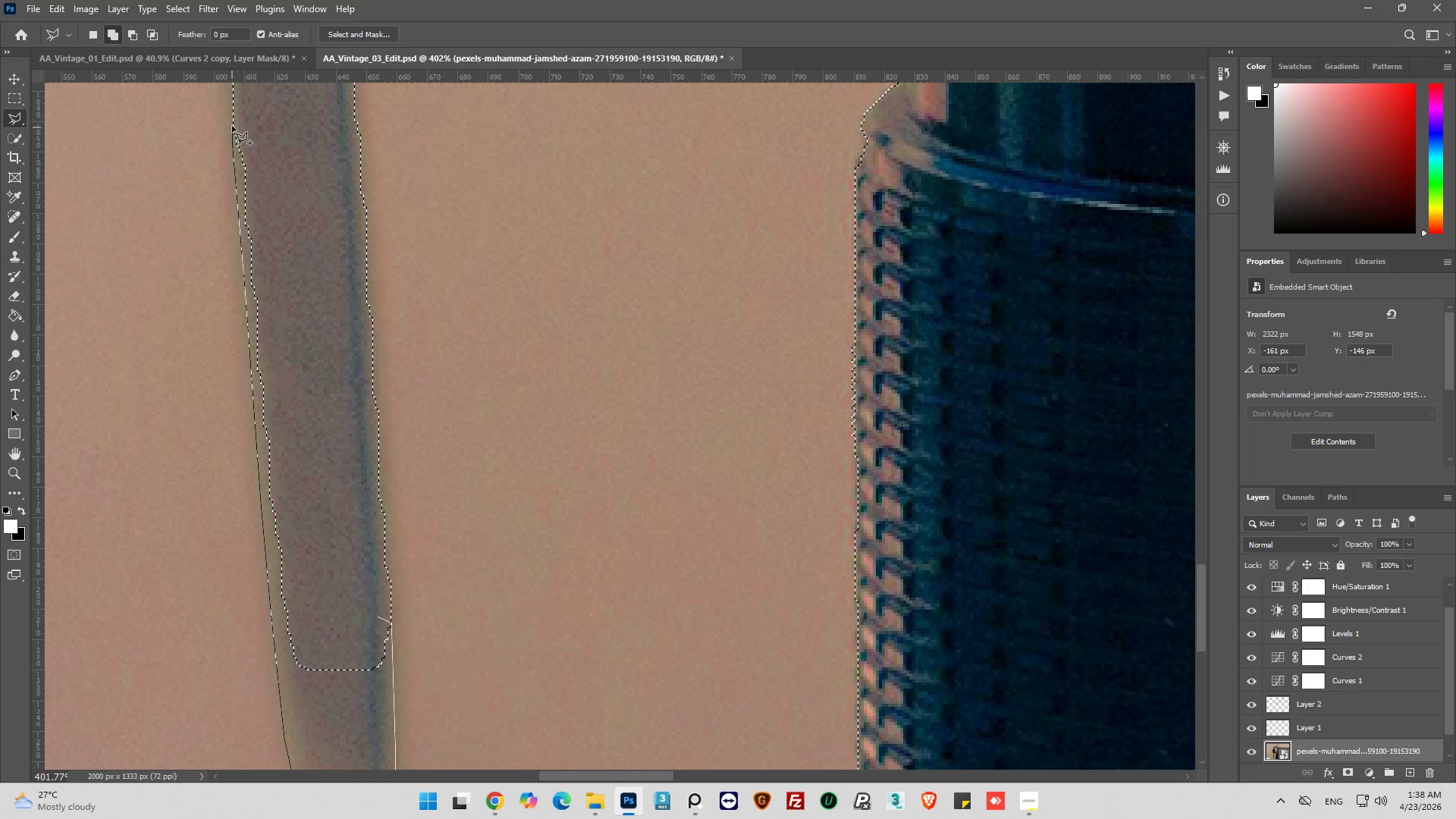 
double_click([232, 126])
 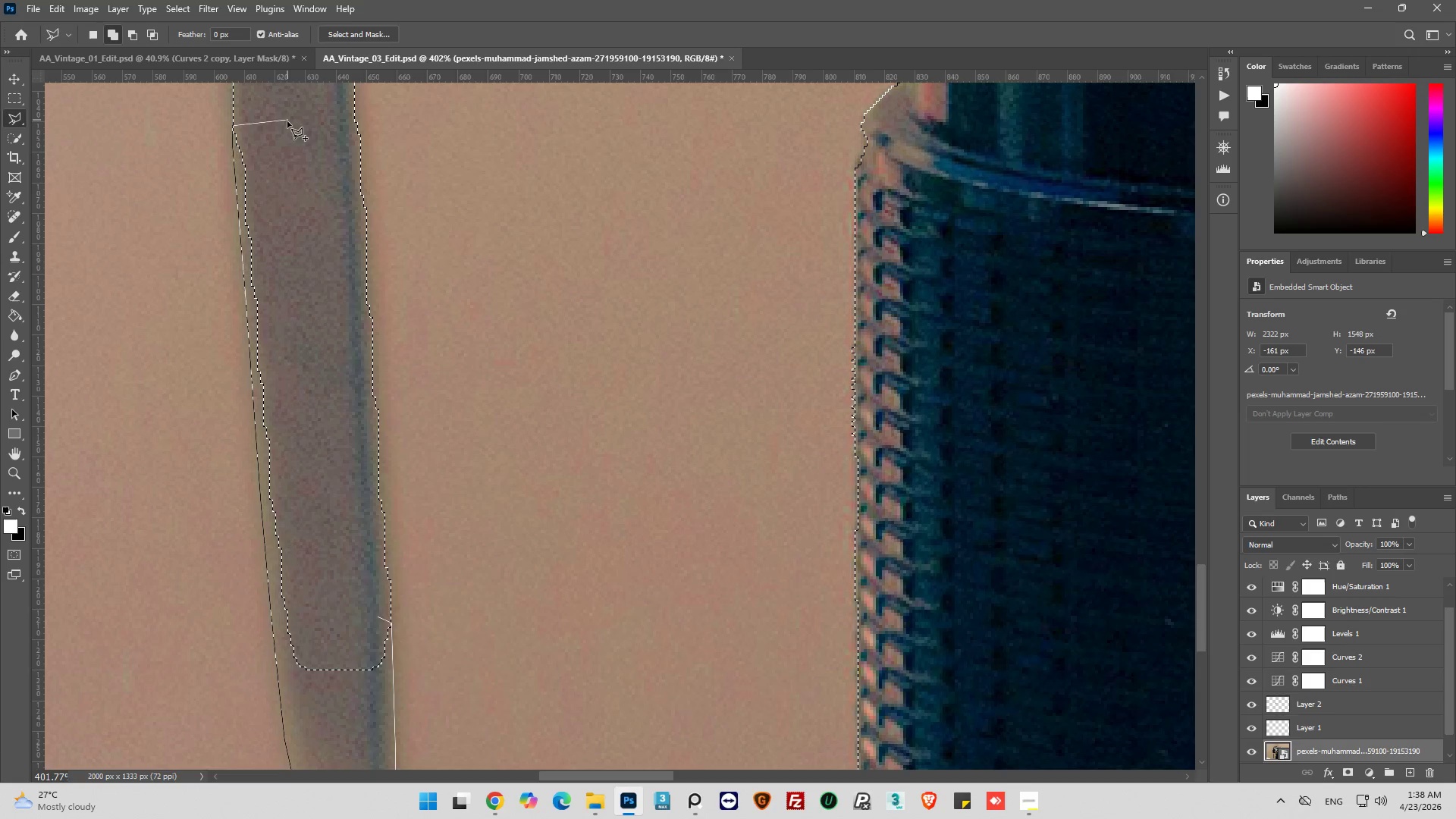 
left_click_drag(start_coordinate=[287, 124], to_coordinate=[291, 139])
 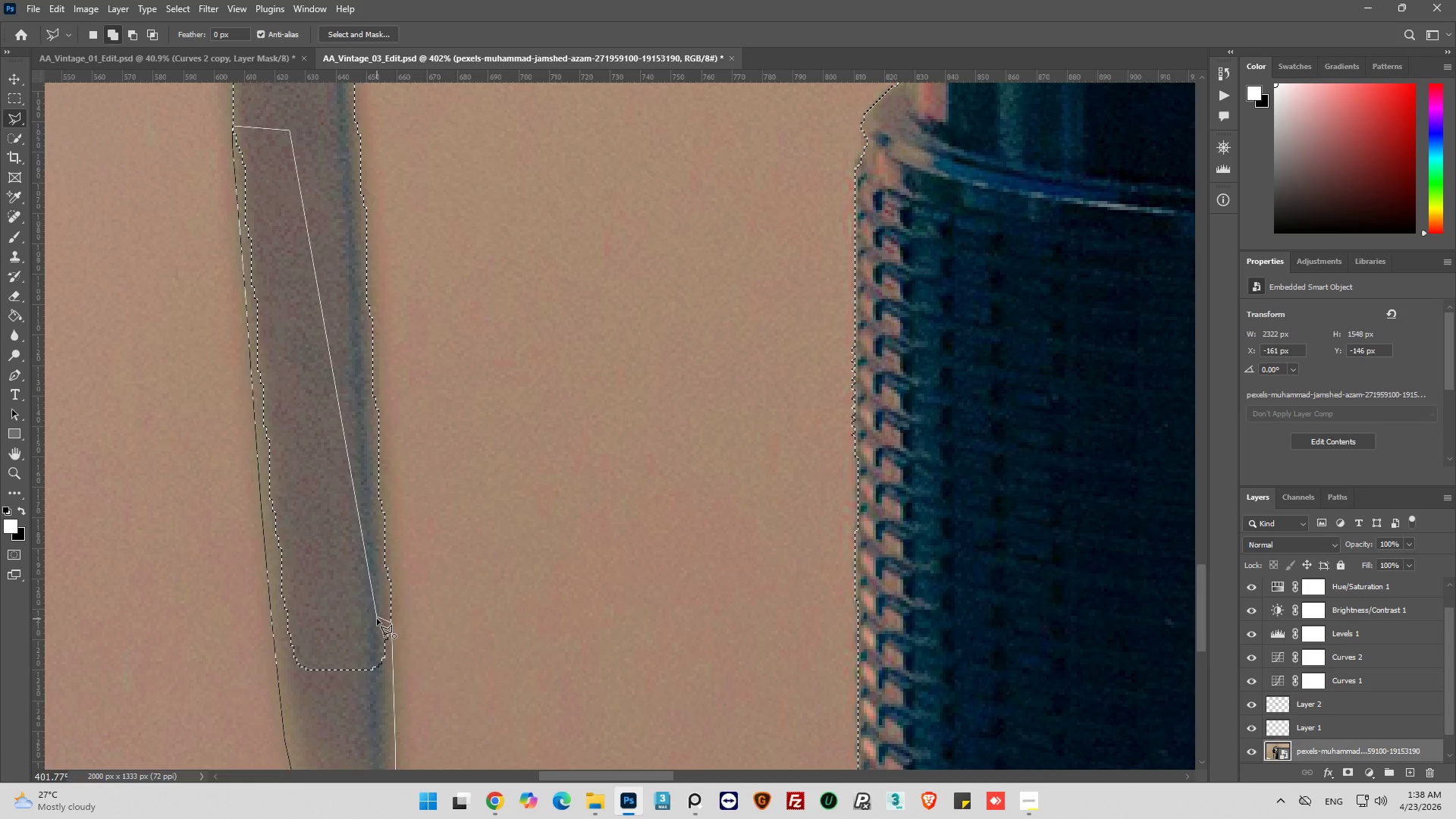 
left_click([377, 619])
 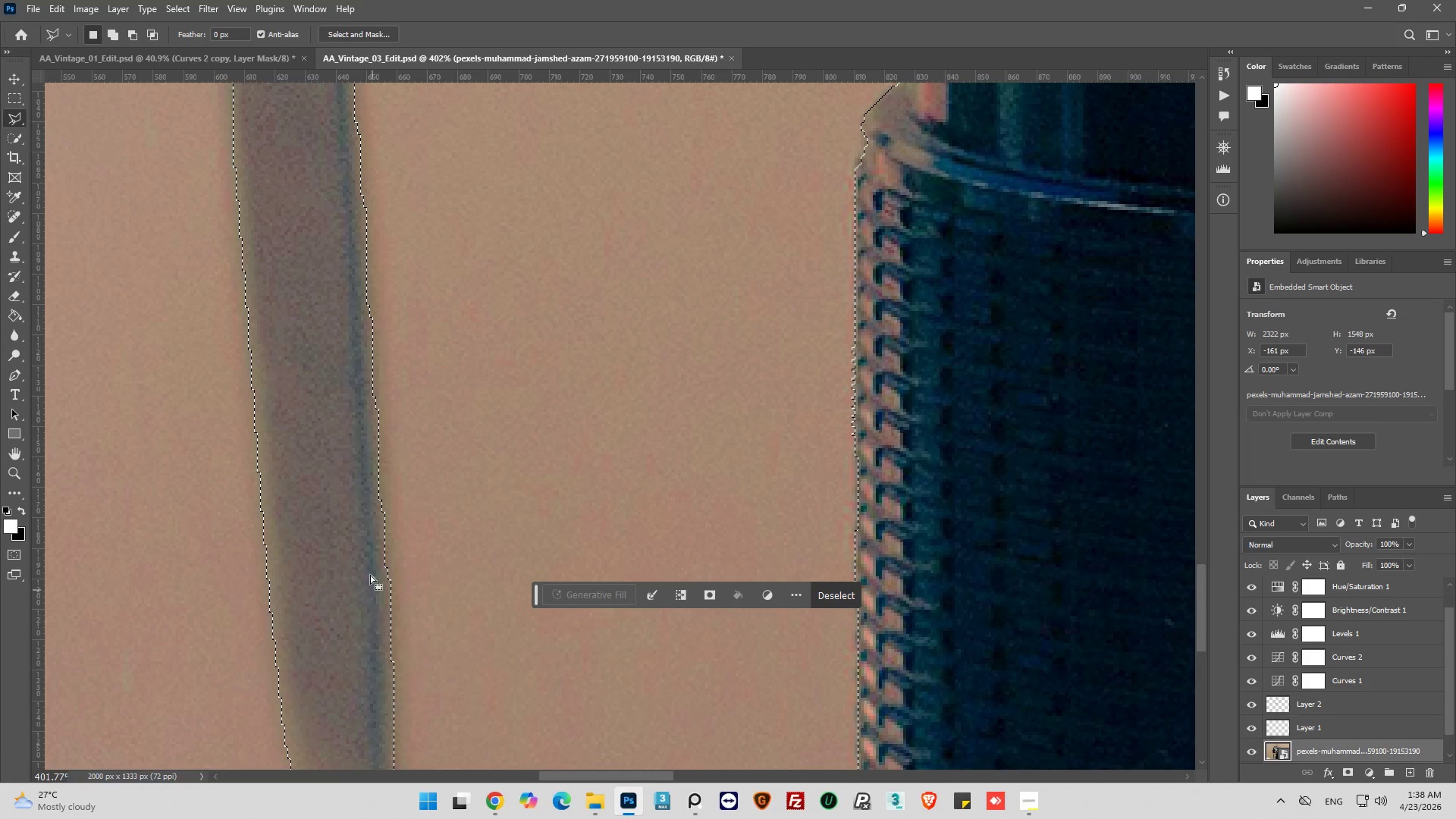 
hold_key(key=AltLeft, duration=0.45)
scroll: coordinate [362, 566], scroll_direction: down, amount: 4.0
 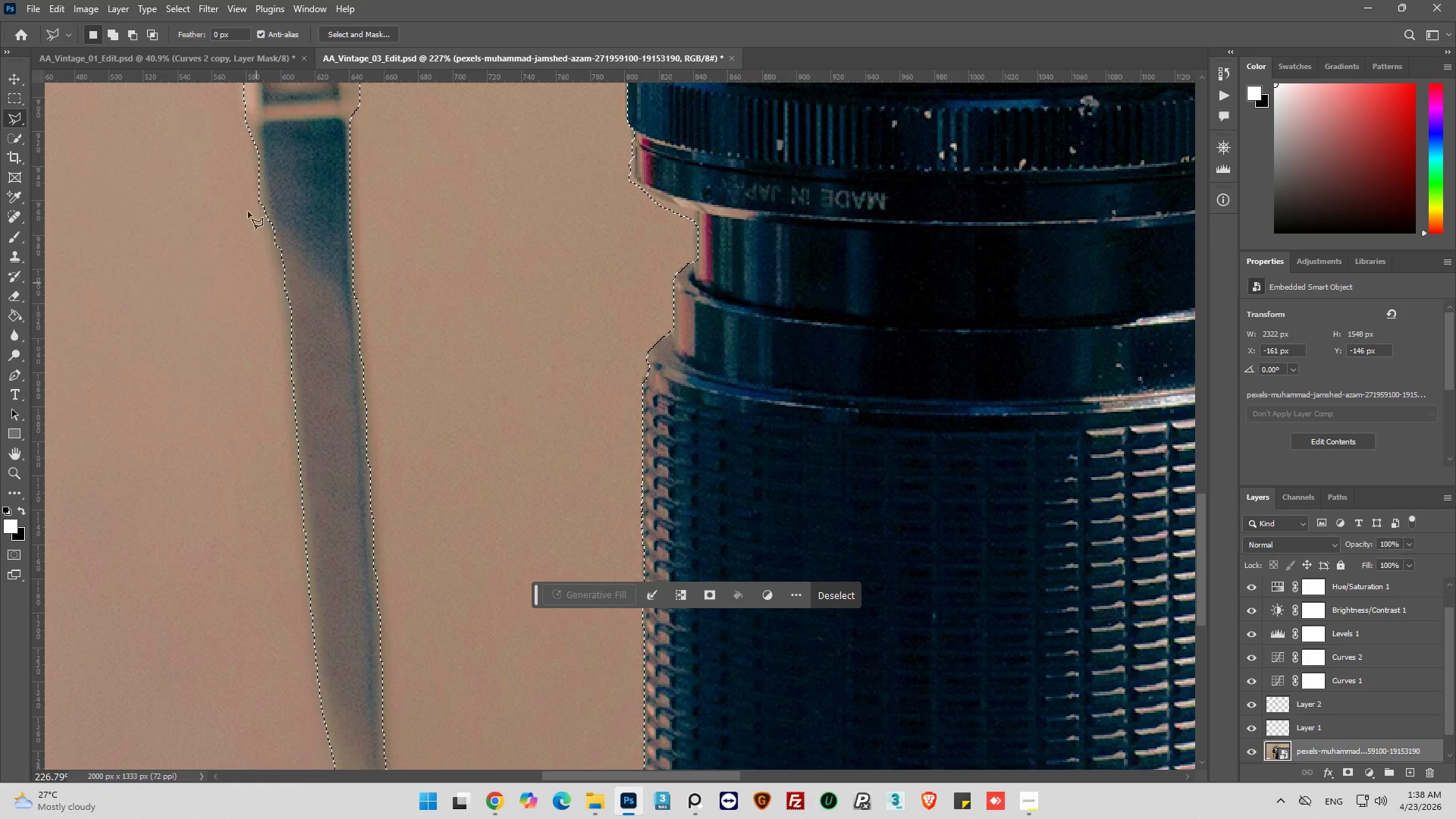 
hold_key(key=AltLeft, duration=0.41)
scroll: coordinate [265, 180], scroll_direction: up, amount: 9.0
 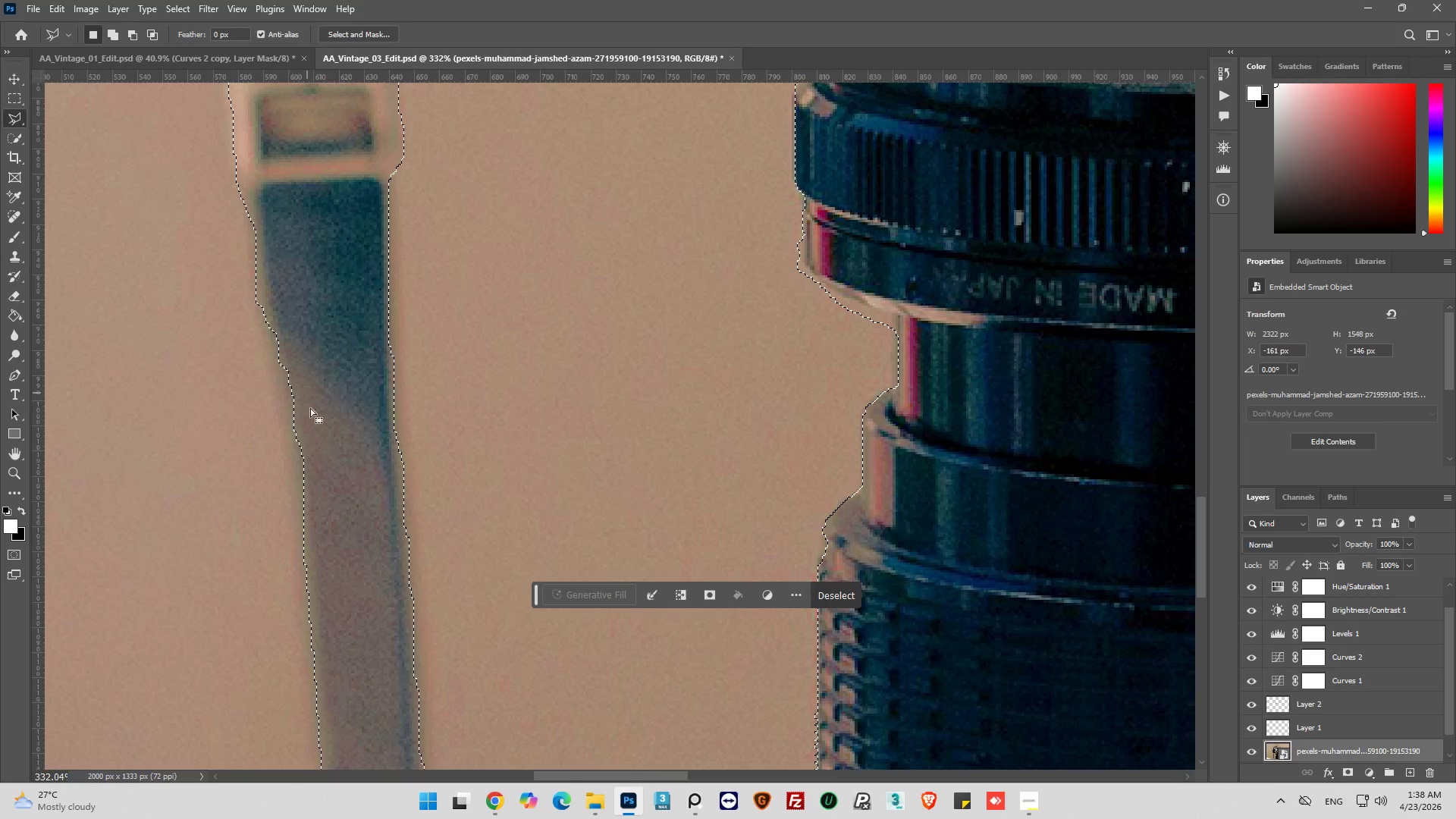 
hold_key(key=ShiftLeft, duration=0.73)
left_click([328, 519])
 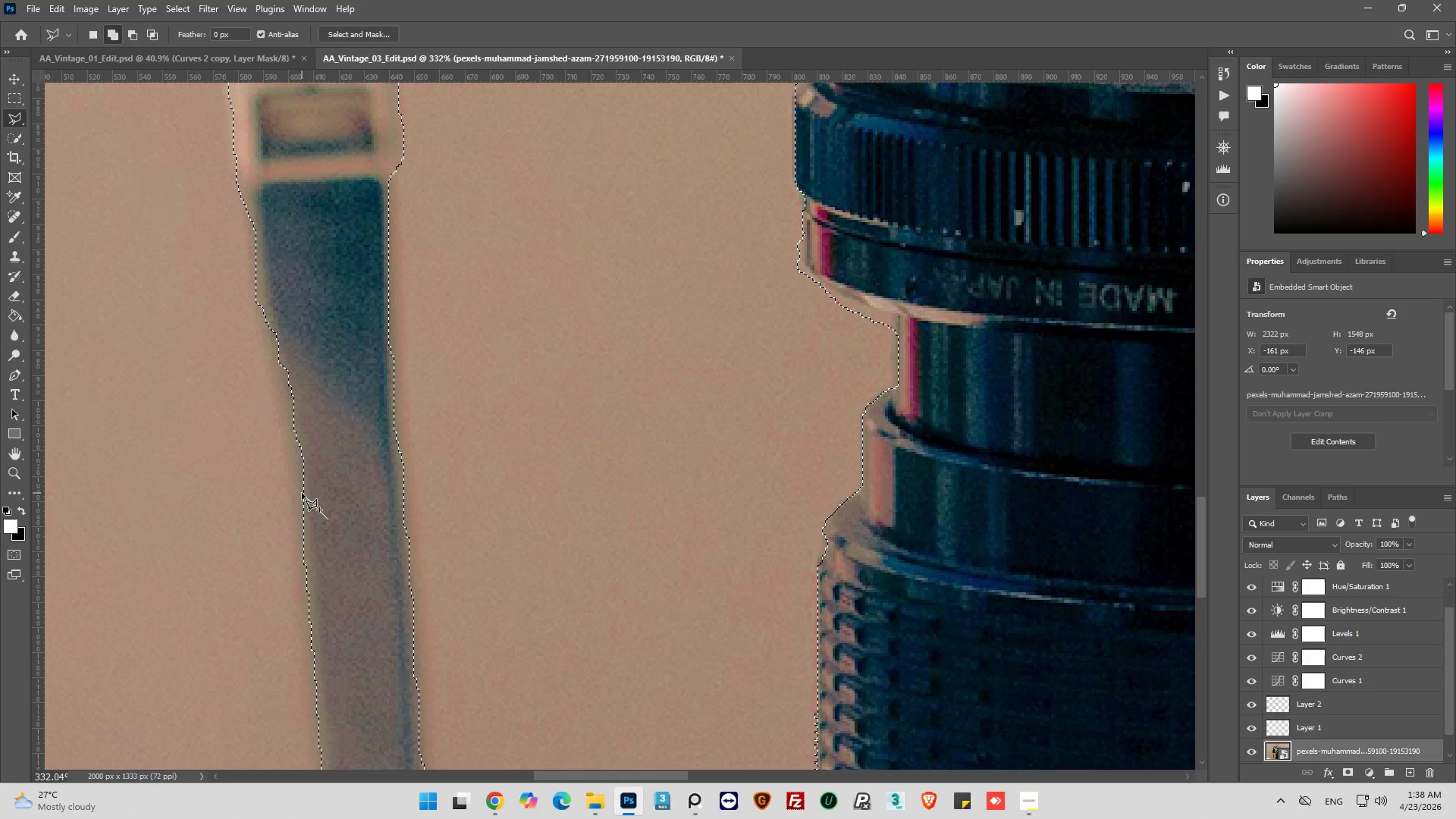 
left_click([302, 492])
 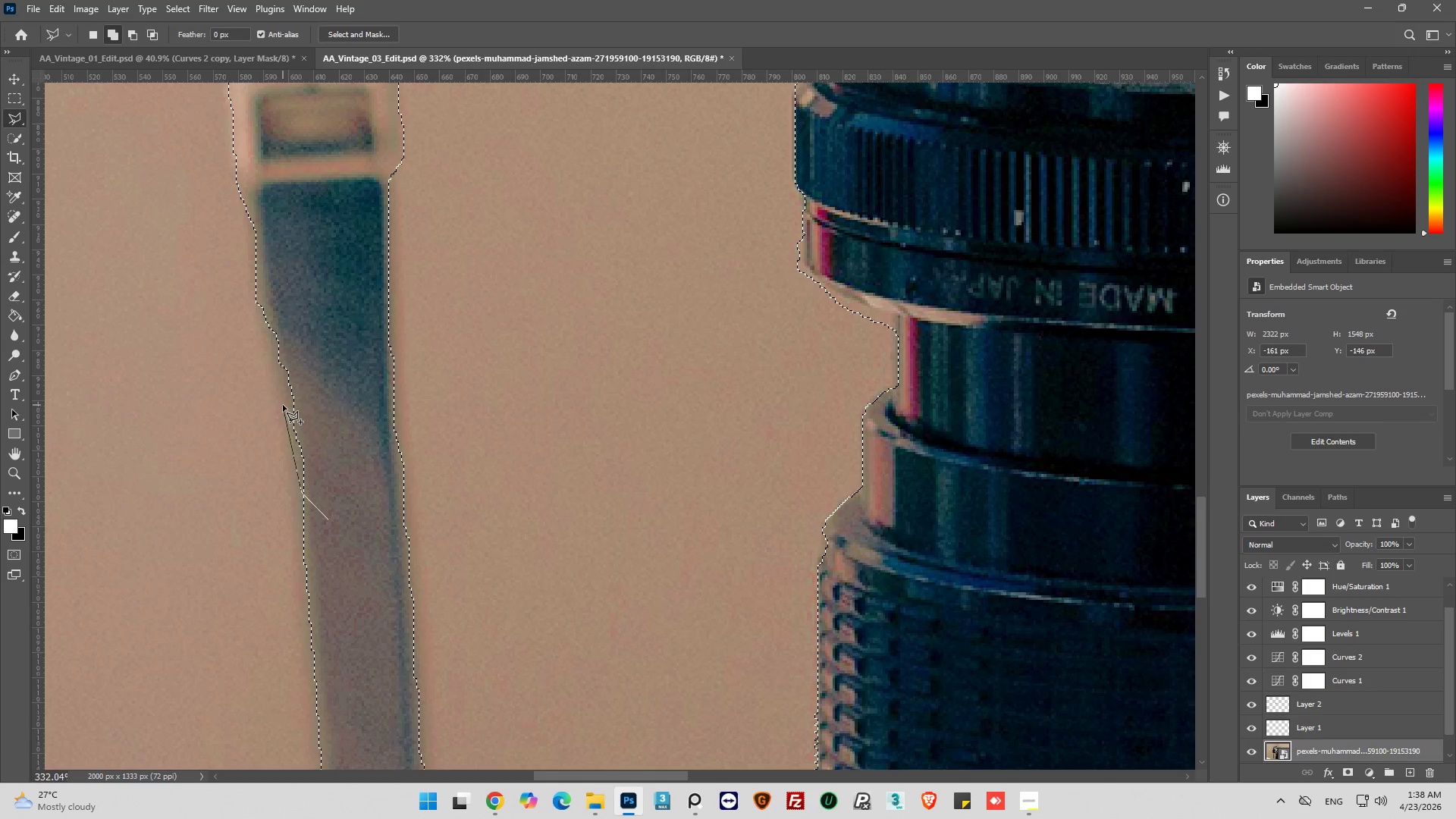 
left_click_drag(start_coordinate=[283, 401], to_coordinate=[283, 397])
 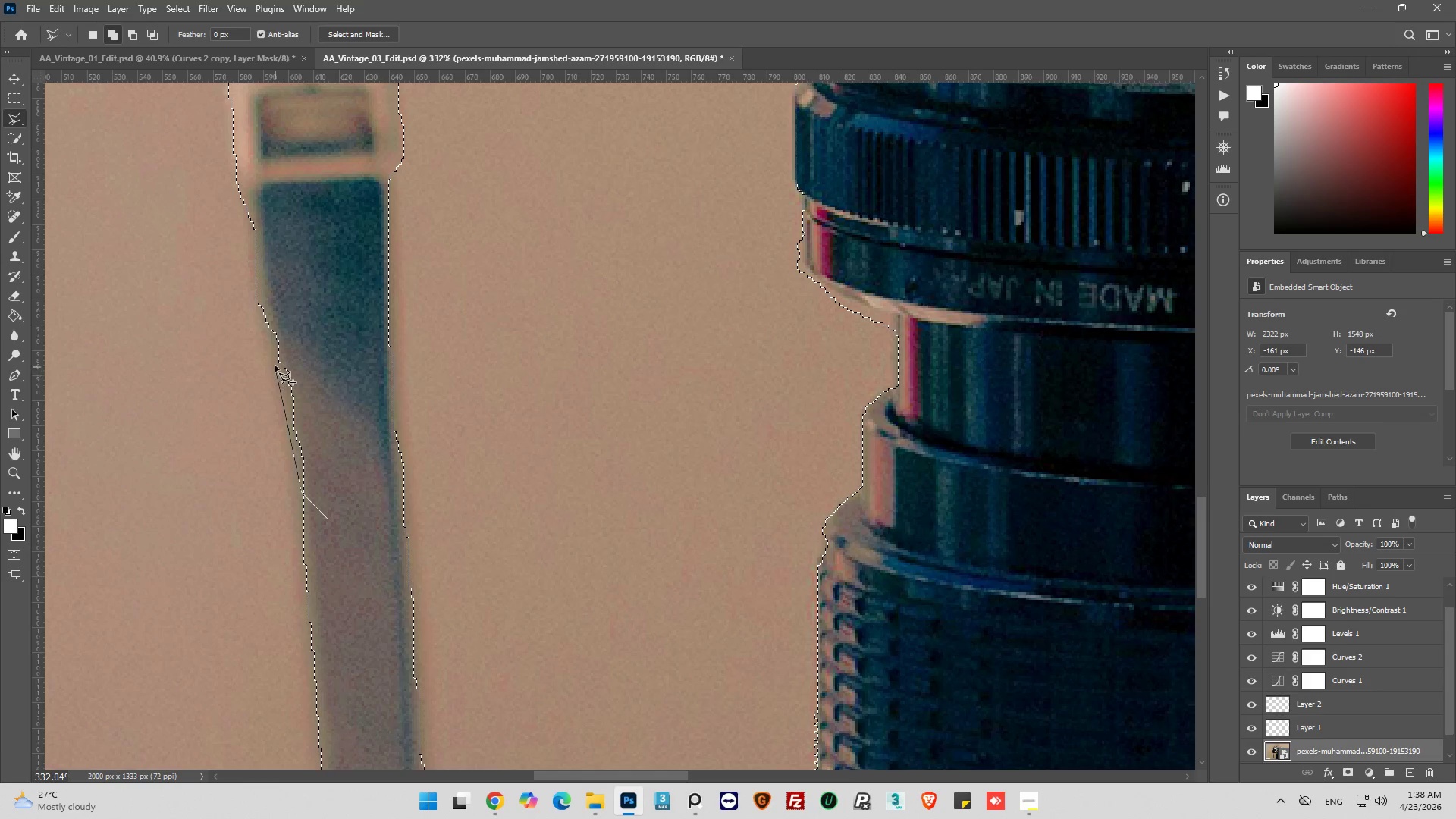 
left_click_drag(start_coordinate=[275, 366], to_coordinate=[274, 356])
 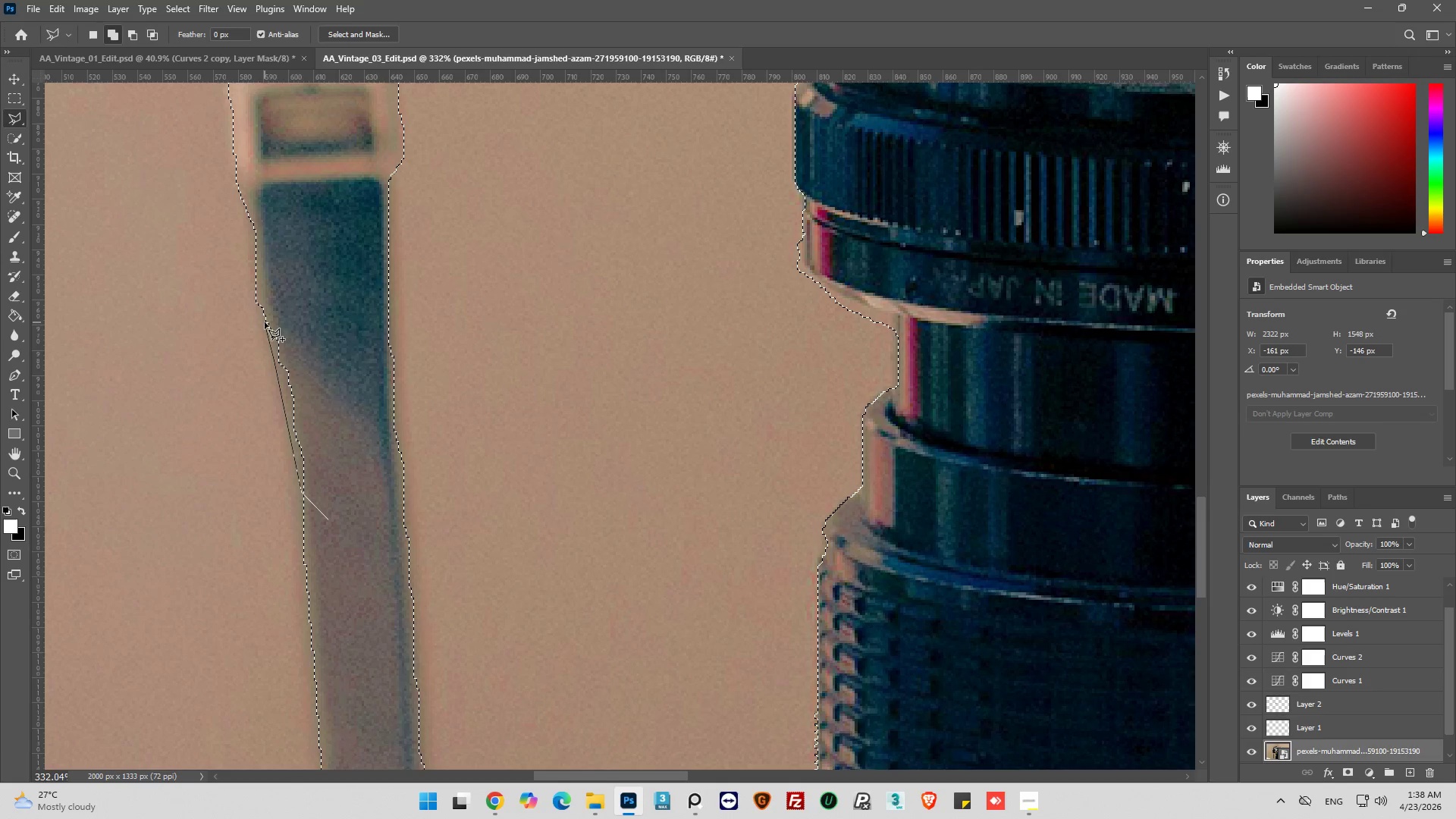 
left_click([265, 322])
 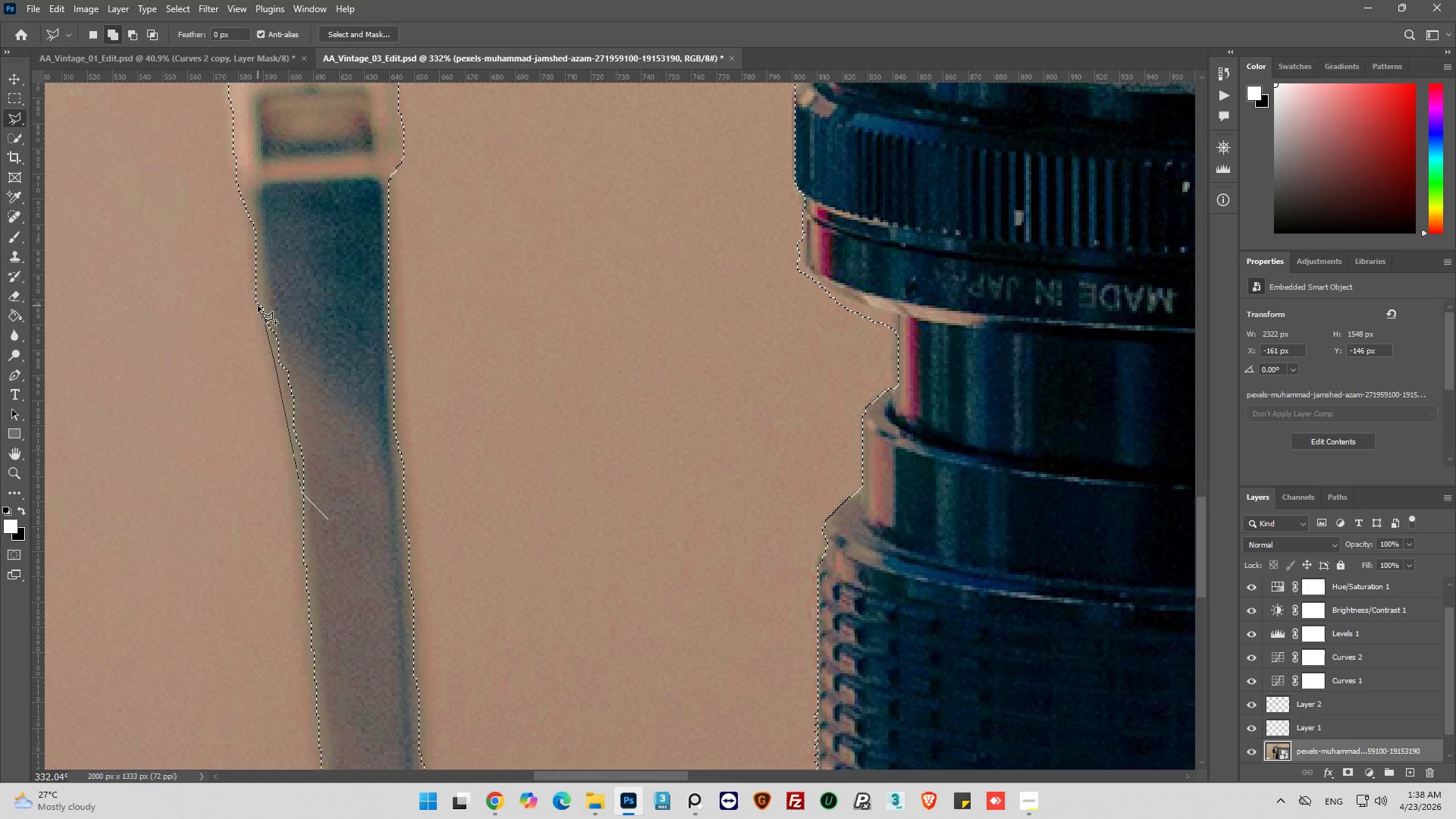 
left_click([258, 306])
 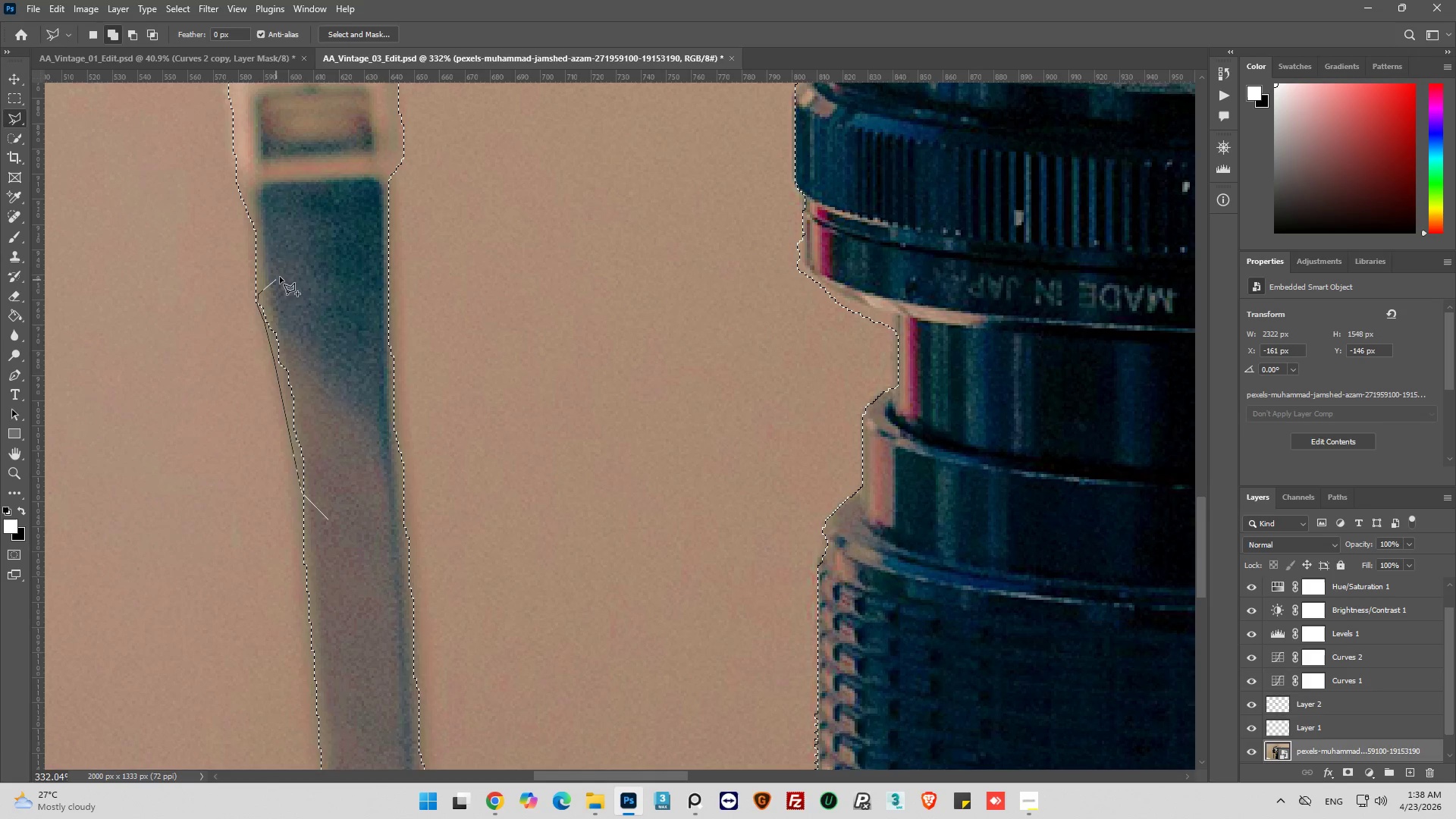 
left_click_drag(start_coordinate=[290, 272], to_coordinate=[293, 277])
 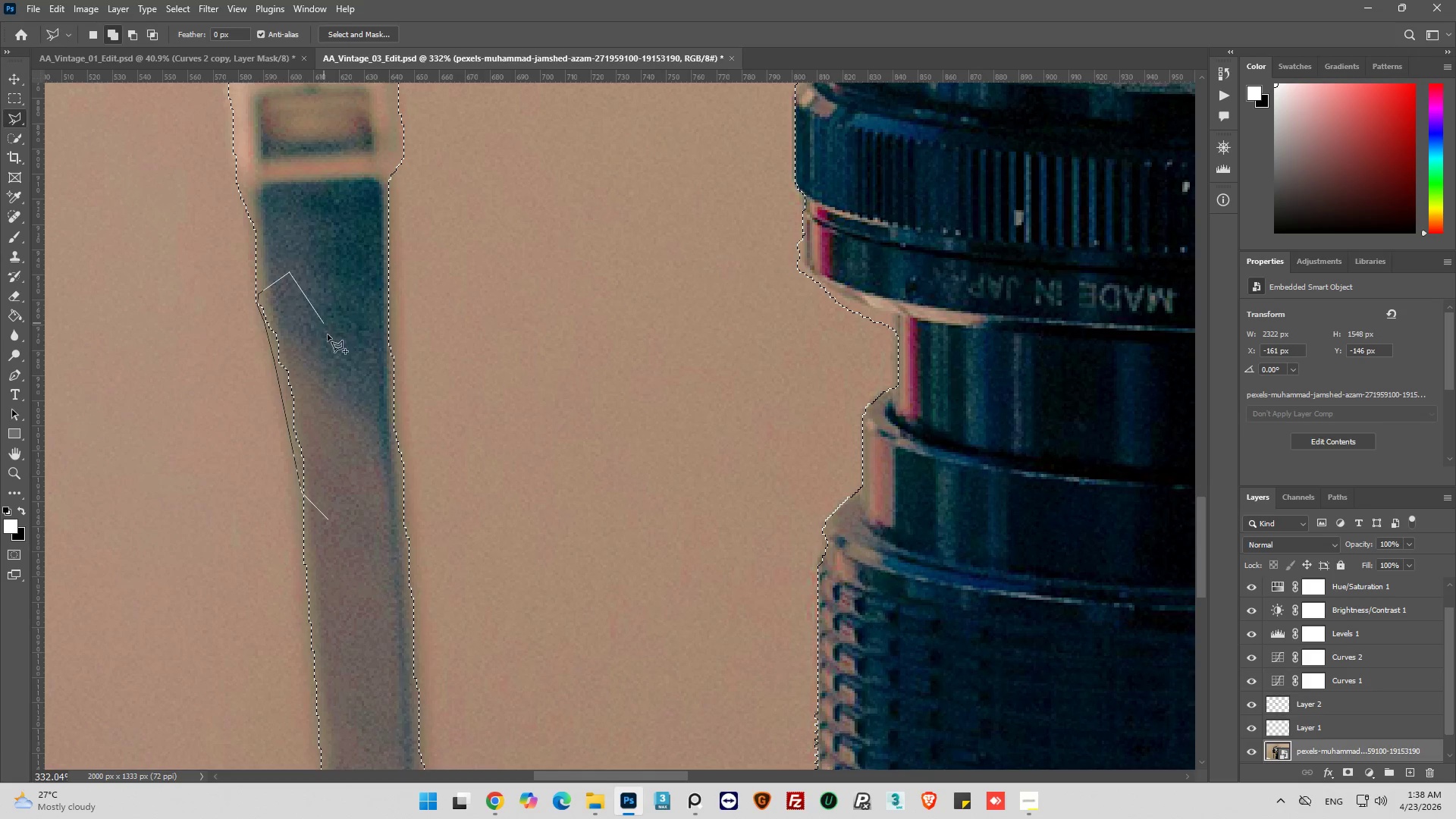 
left_click_drag(start_coordinate=[328, 335], to_coordinate=[328, 344])
 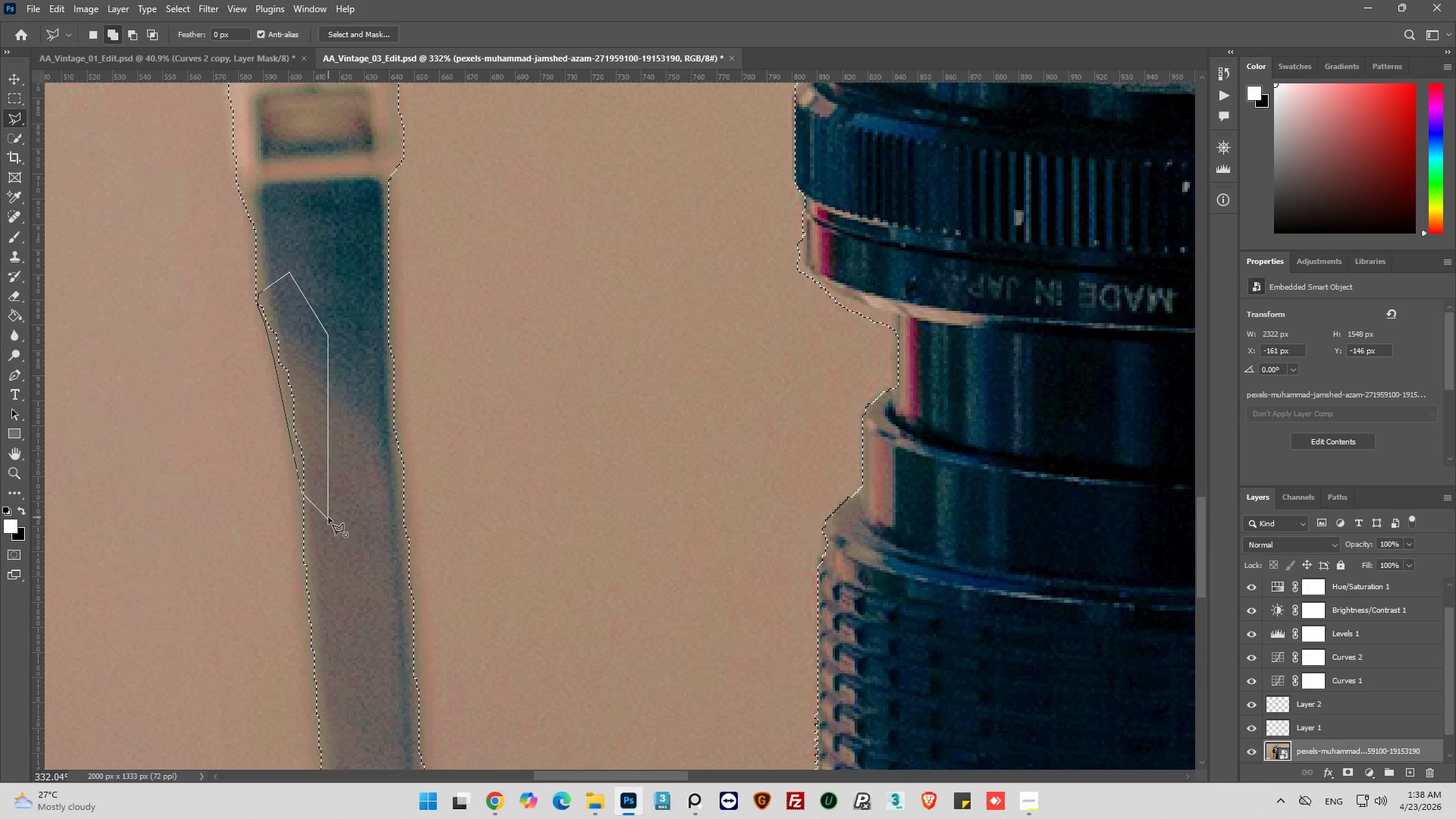 
left_click([329, 518])
 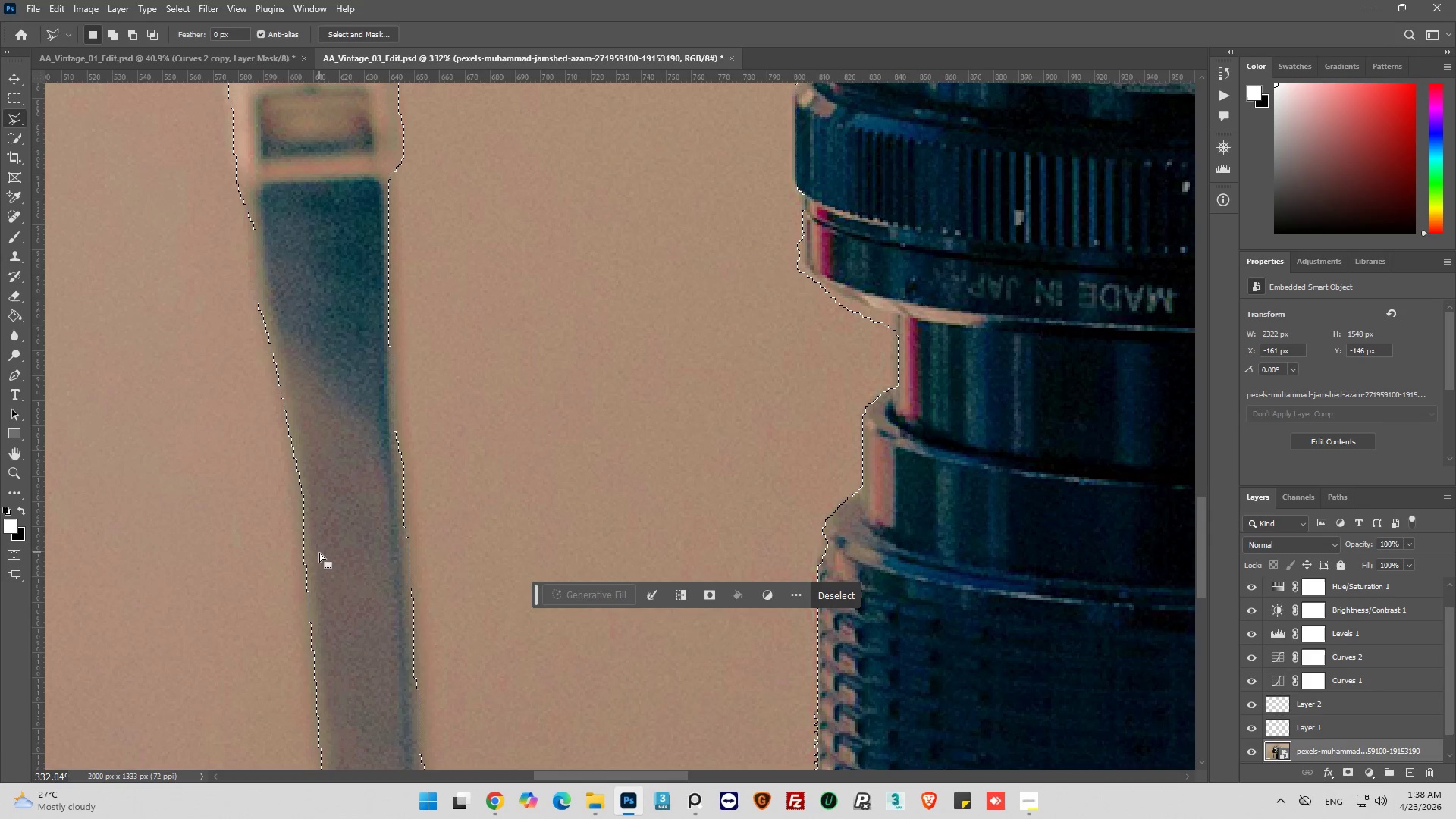 
hold_key(key=AltLeft, duration=0.61)
 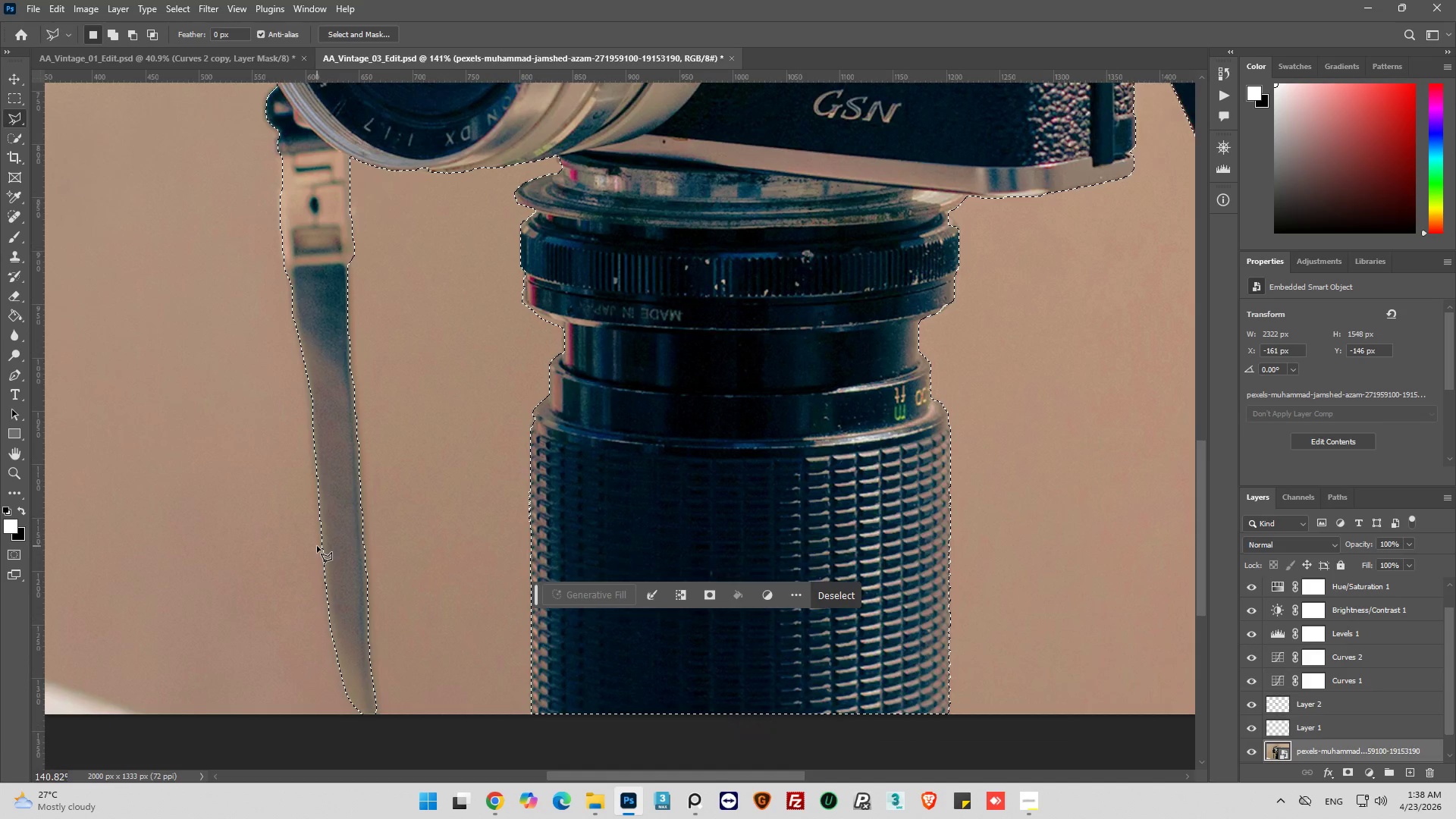 
key(Alt+AltLeft)
 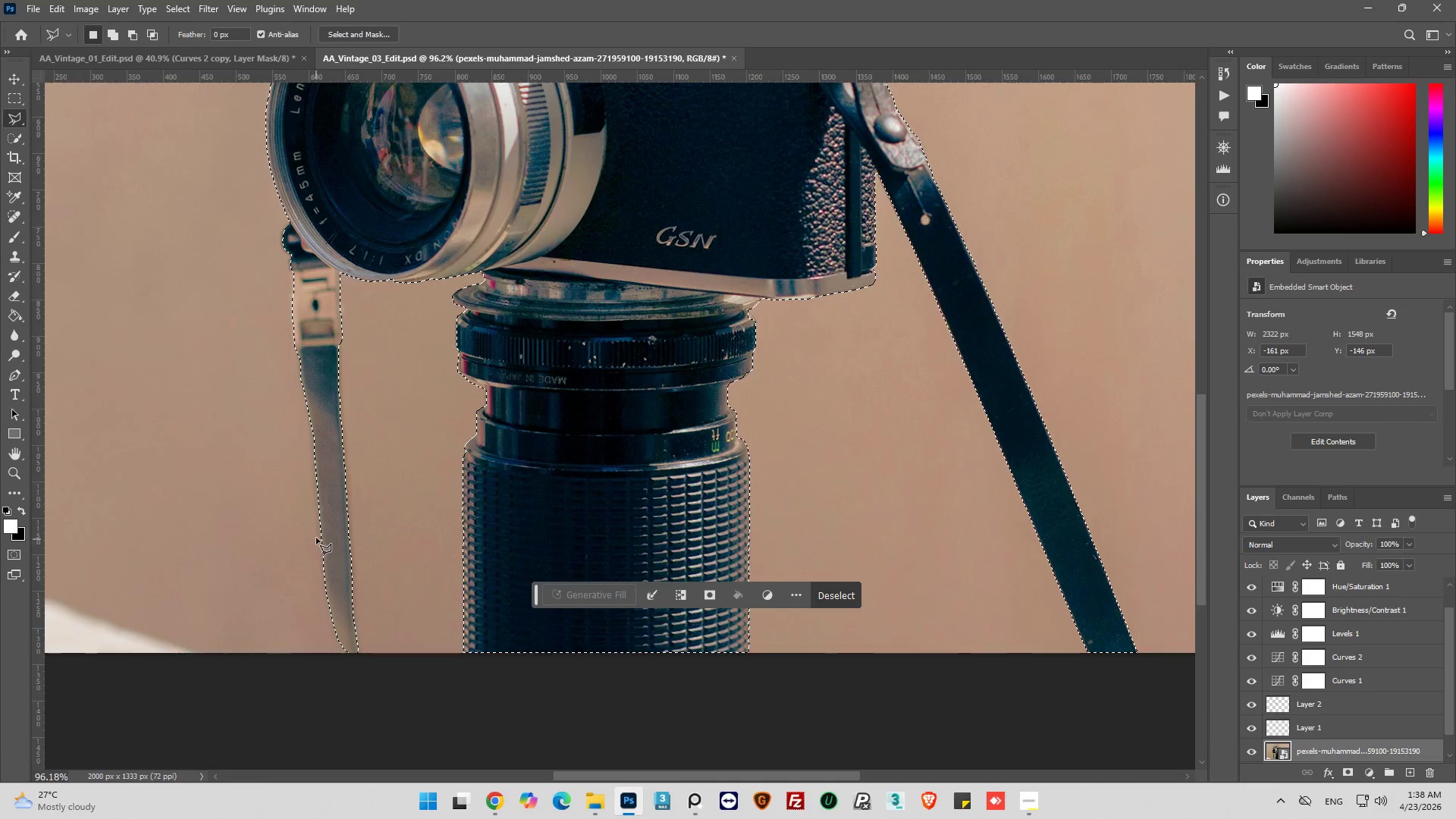 
scroll: coordinate [316, 546], scroll_direction: down, amount: 27.0
 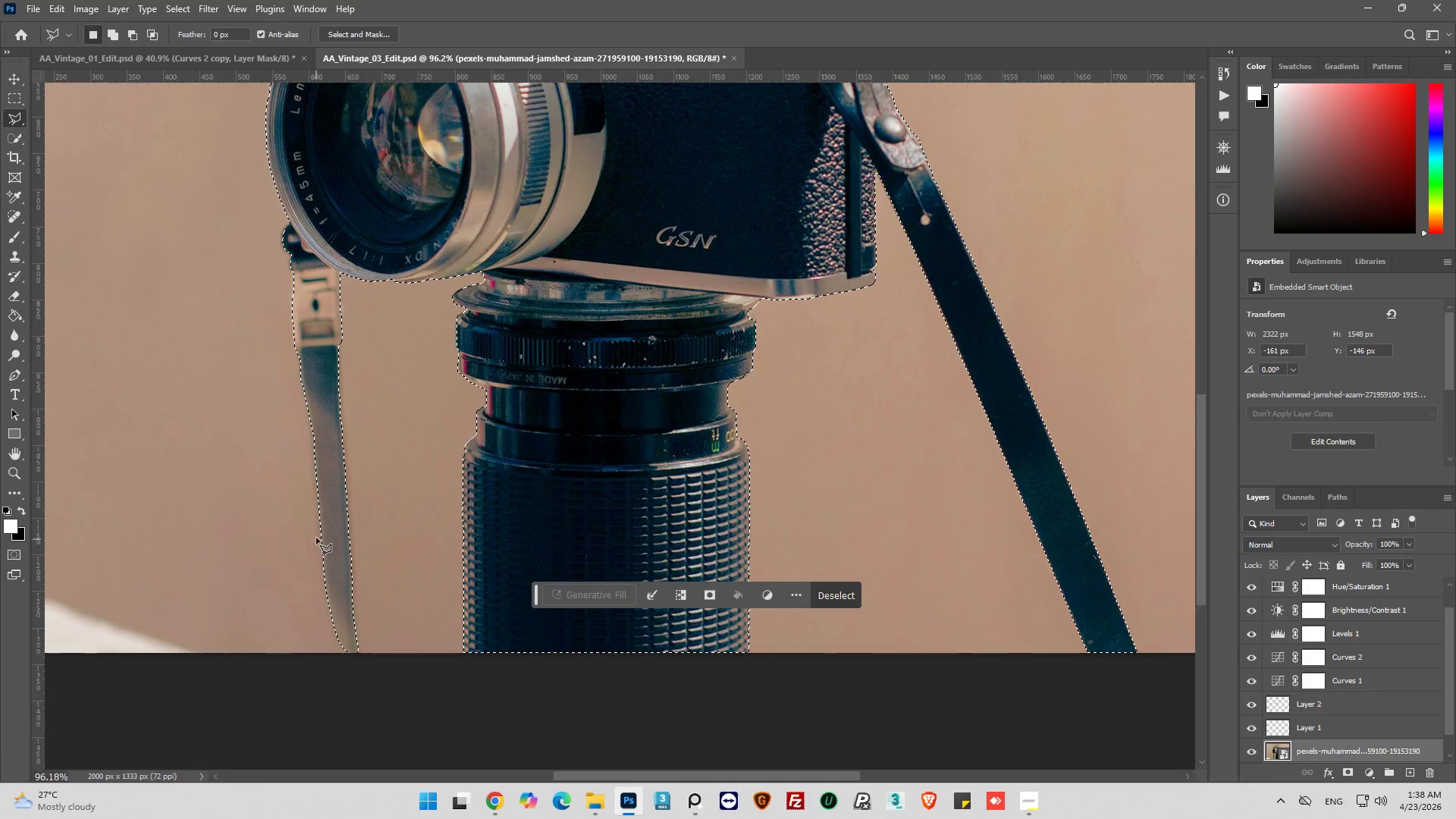 
key(Alt+AltLeft)
 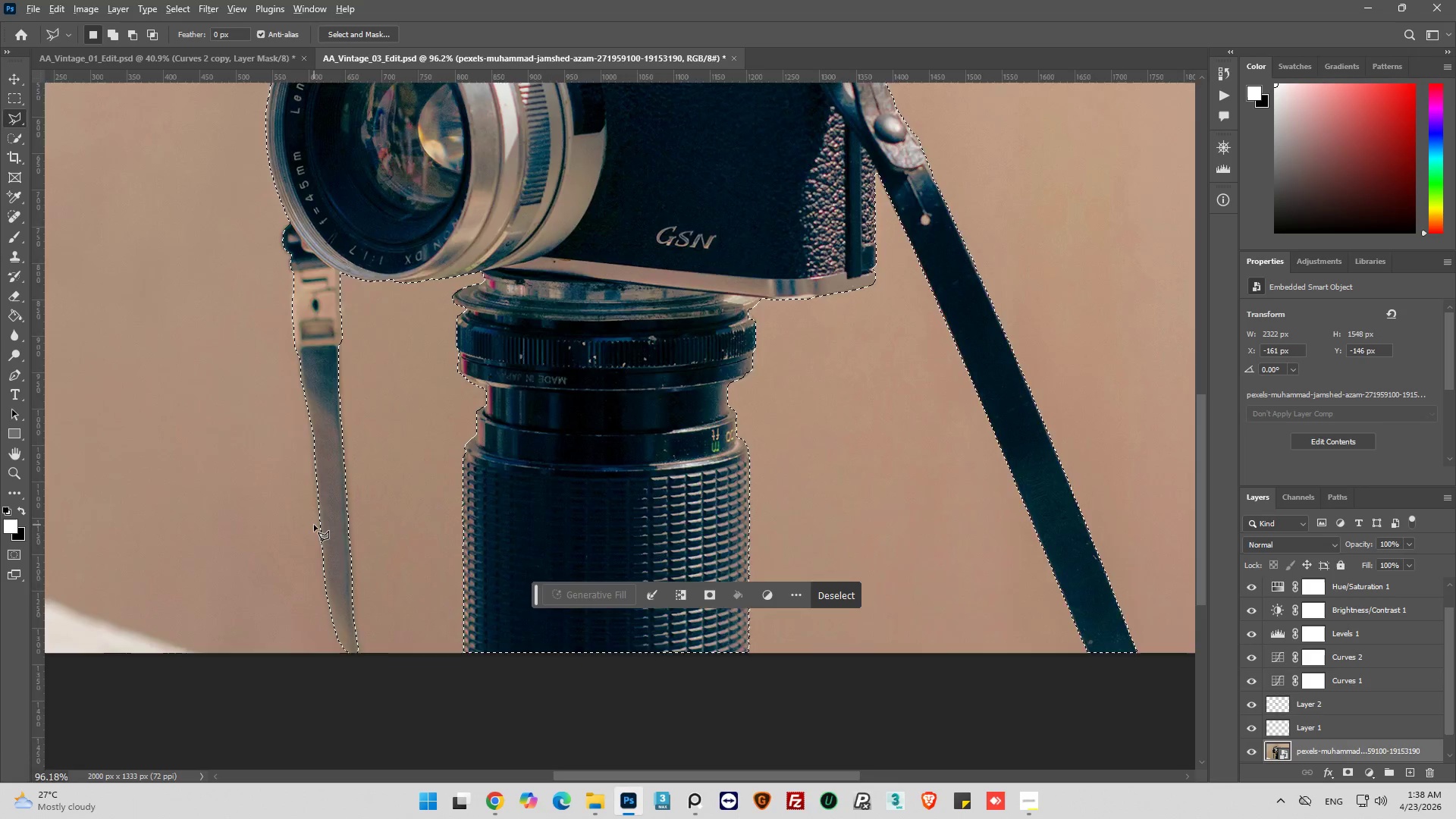 
scroll: coordinate [314, 525], scroll_direction: down, amount: 4.0
 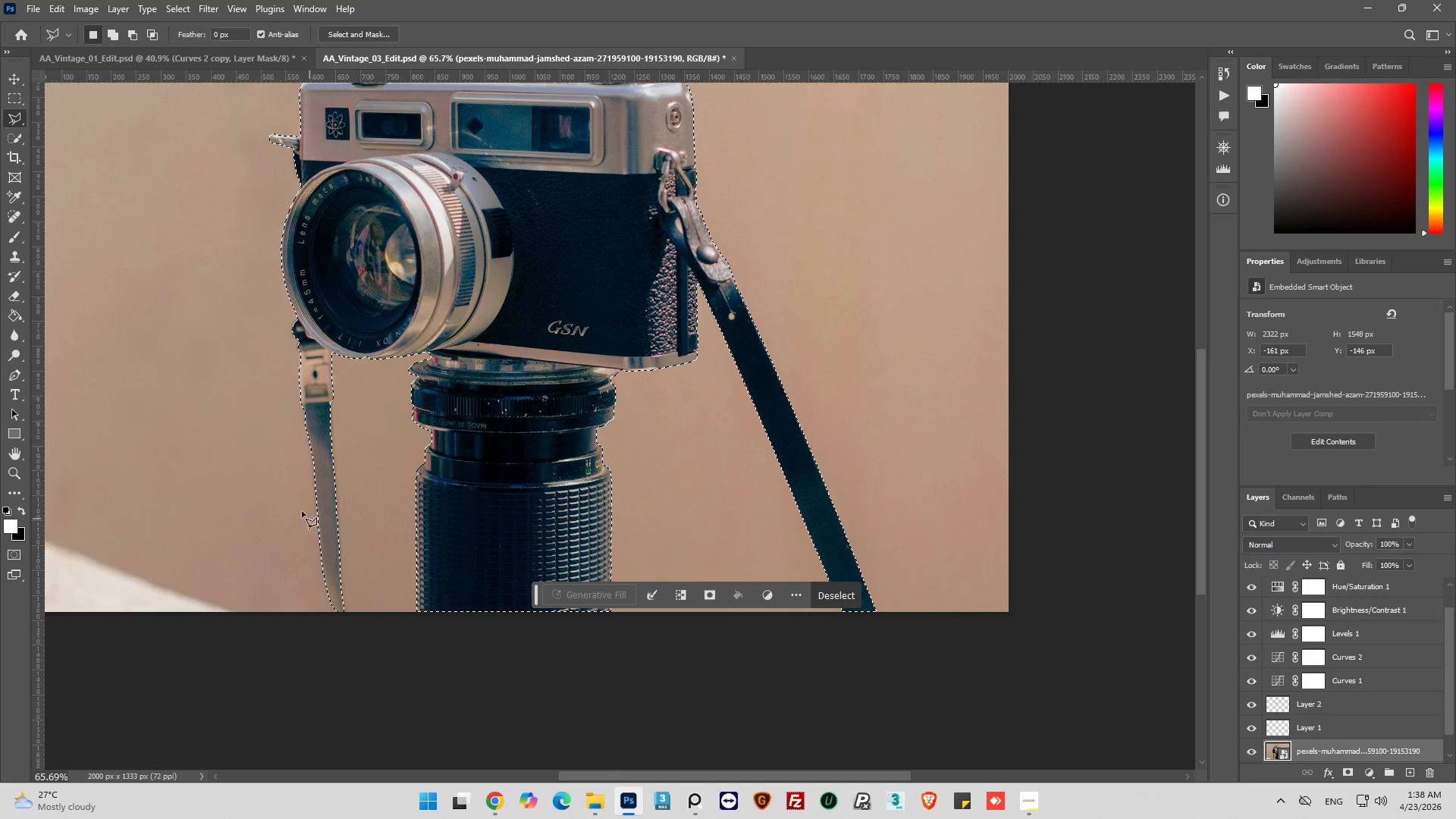 
hold_key(key=AltLeft, duration=0.91)
scroll: coordinate [309, 391], scroll_direction: up, amount: 11.0
 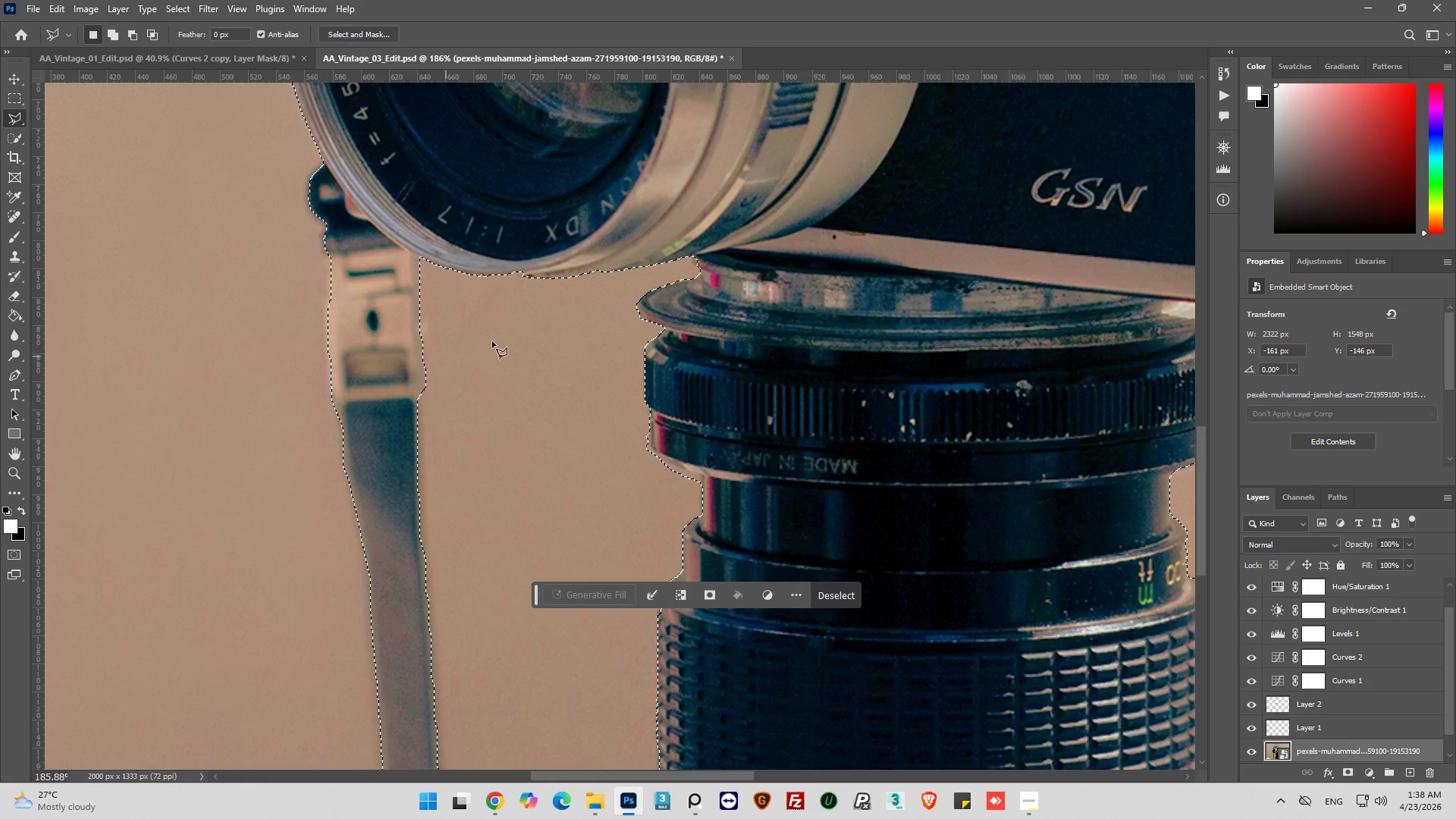 
key(Alt+AltLeft)
 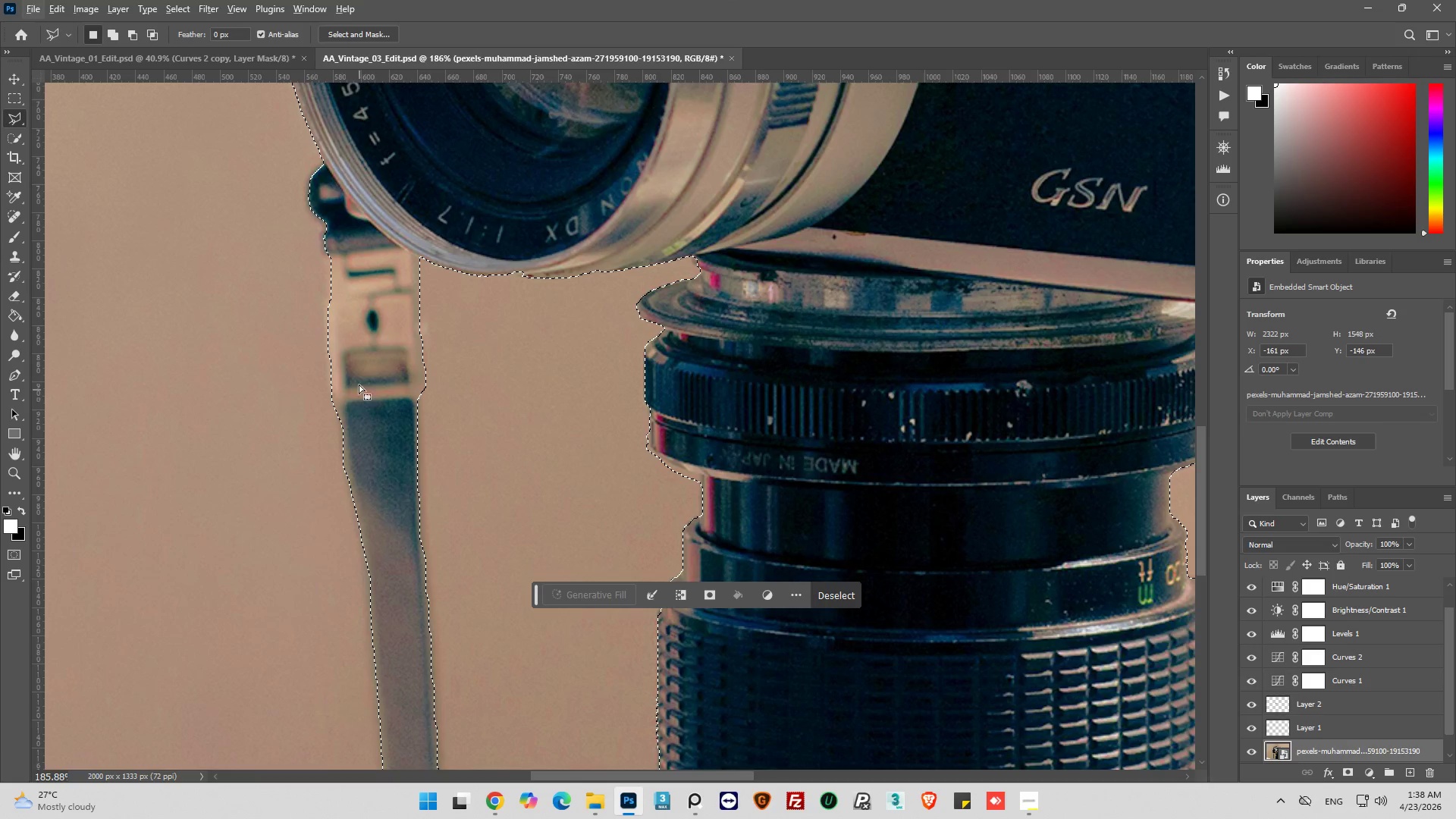 
hold_key(key=AltLeft, duration=0.5)
hold_key(key=AltLeft, duration=0.47)
scroll: coordinate [314, 278], scroll_direction: up, amount: 19.0
 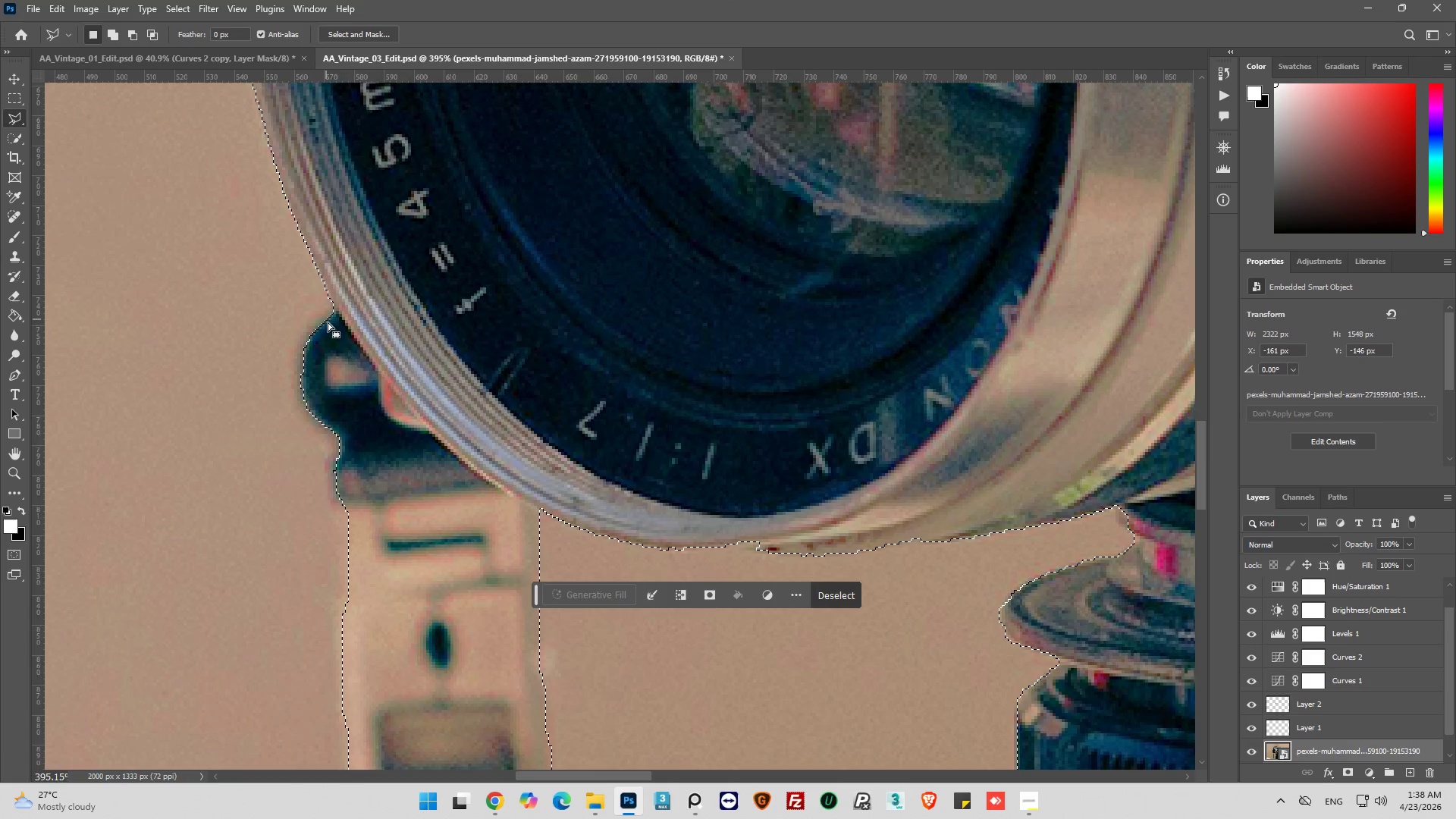 
hold_key(key=ShiftLeft, duration=1.16)
left_click([347, 307])
 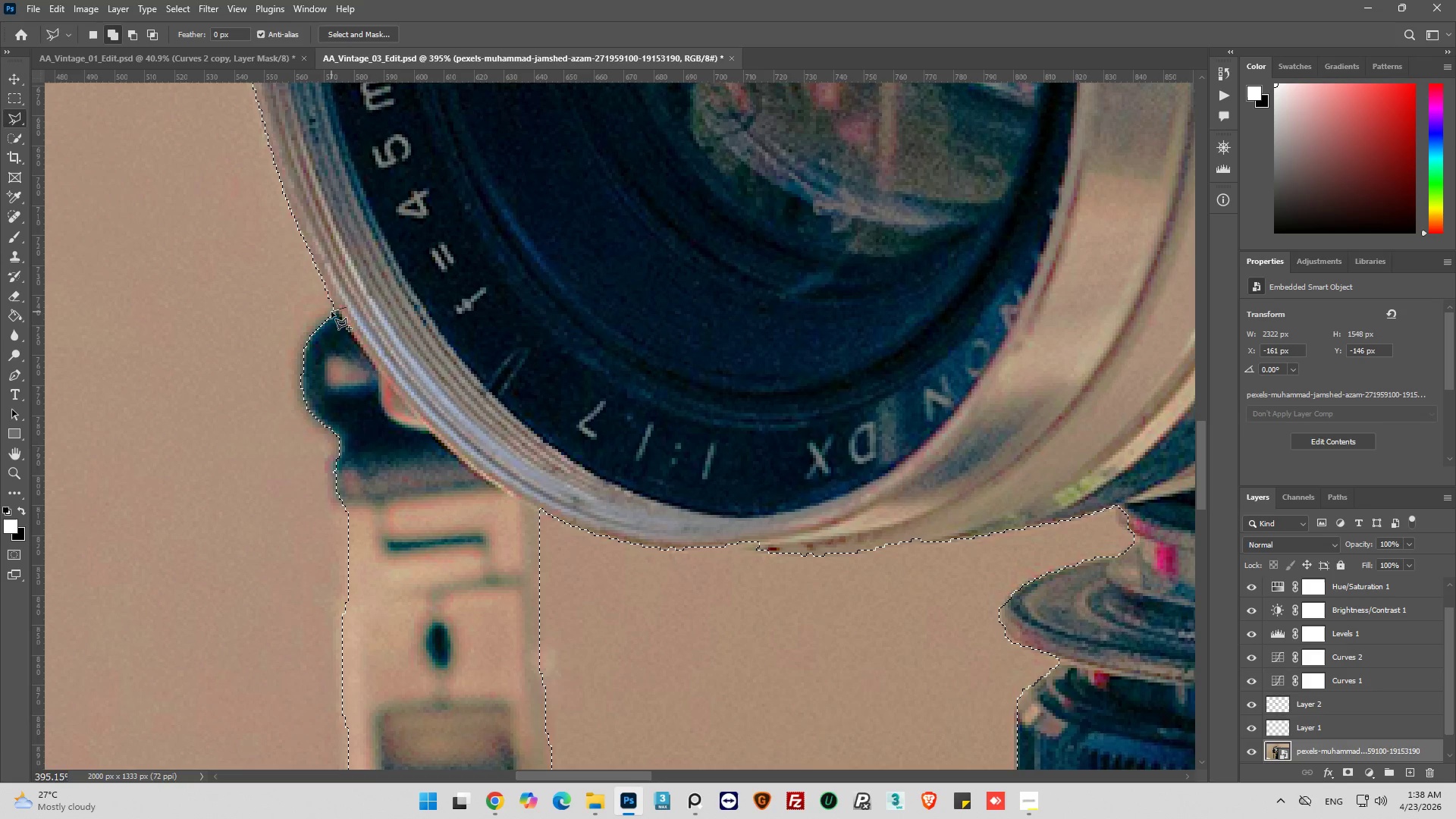 
left_click([331, 312])
 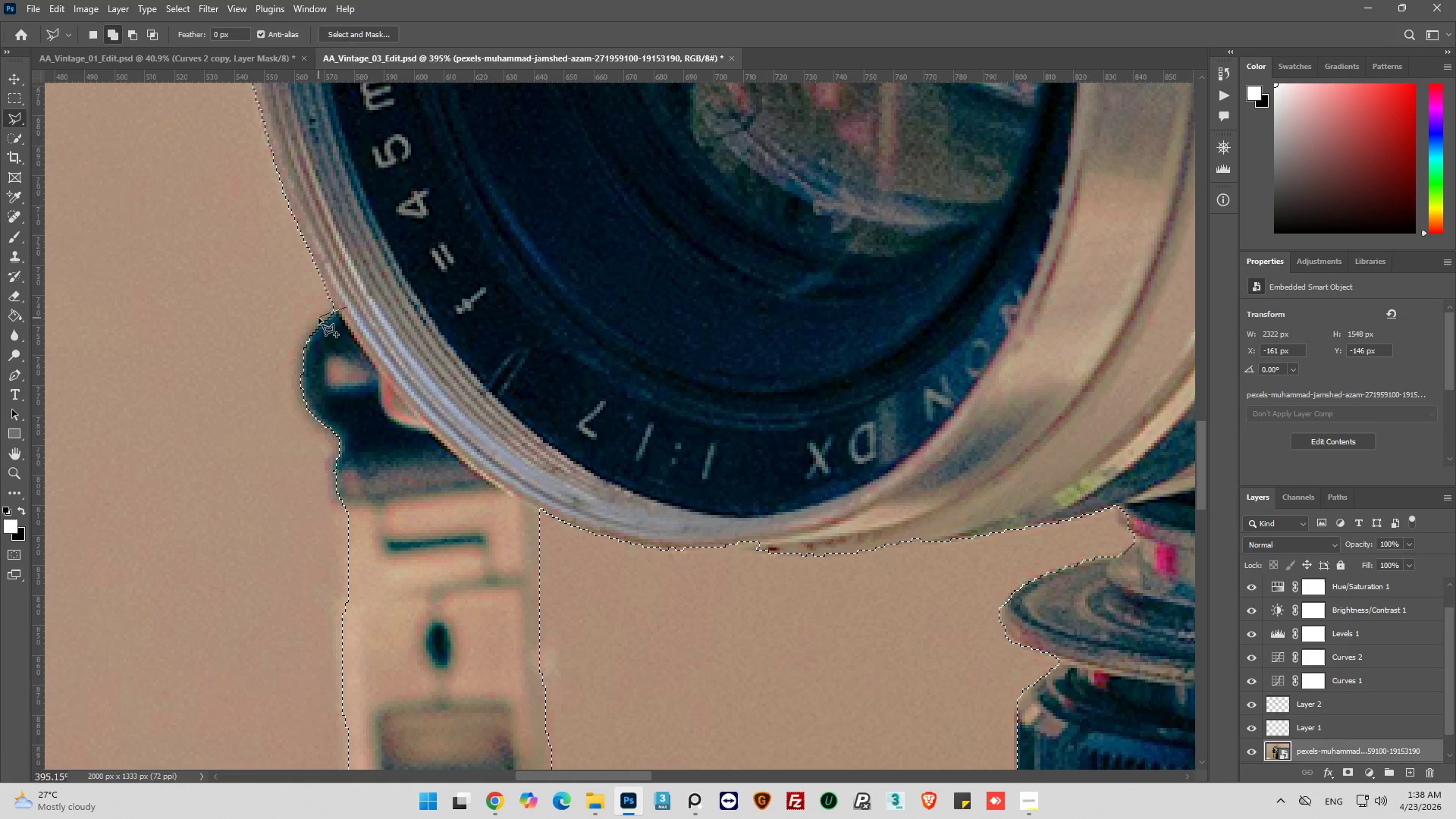 
left_click([318, 318])
 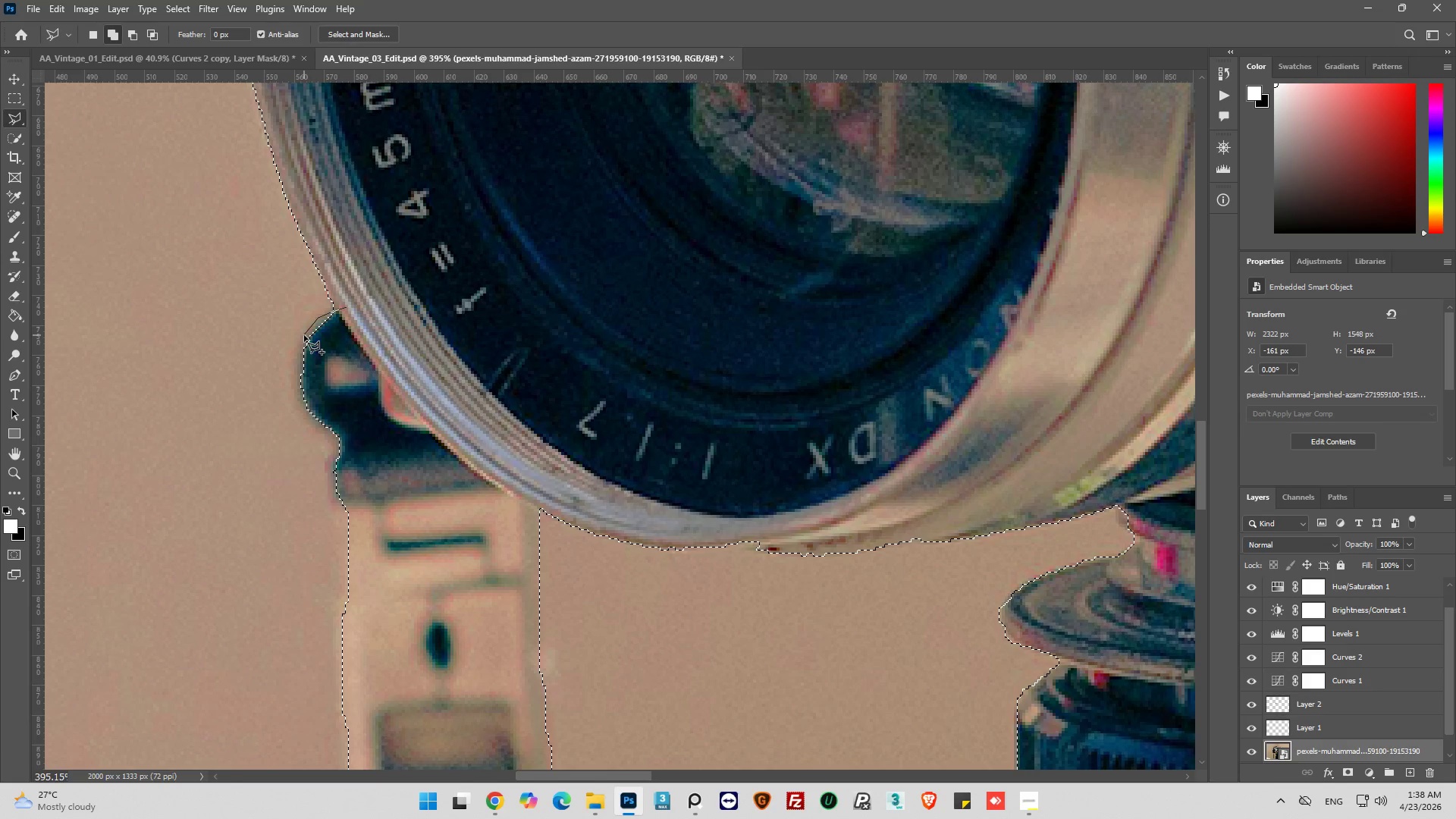 
left_click([304, 335])
 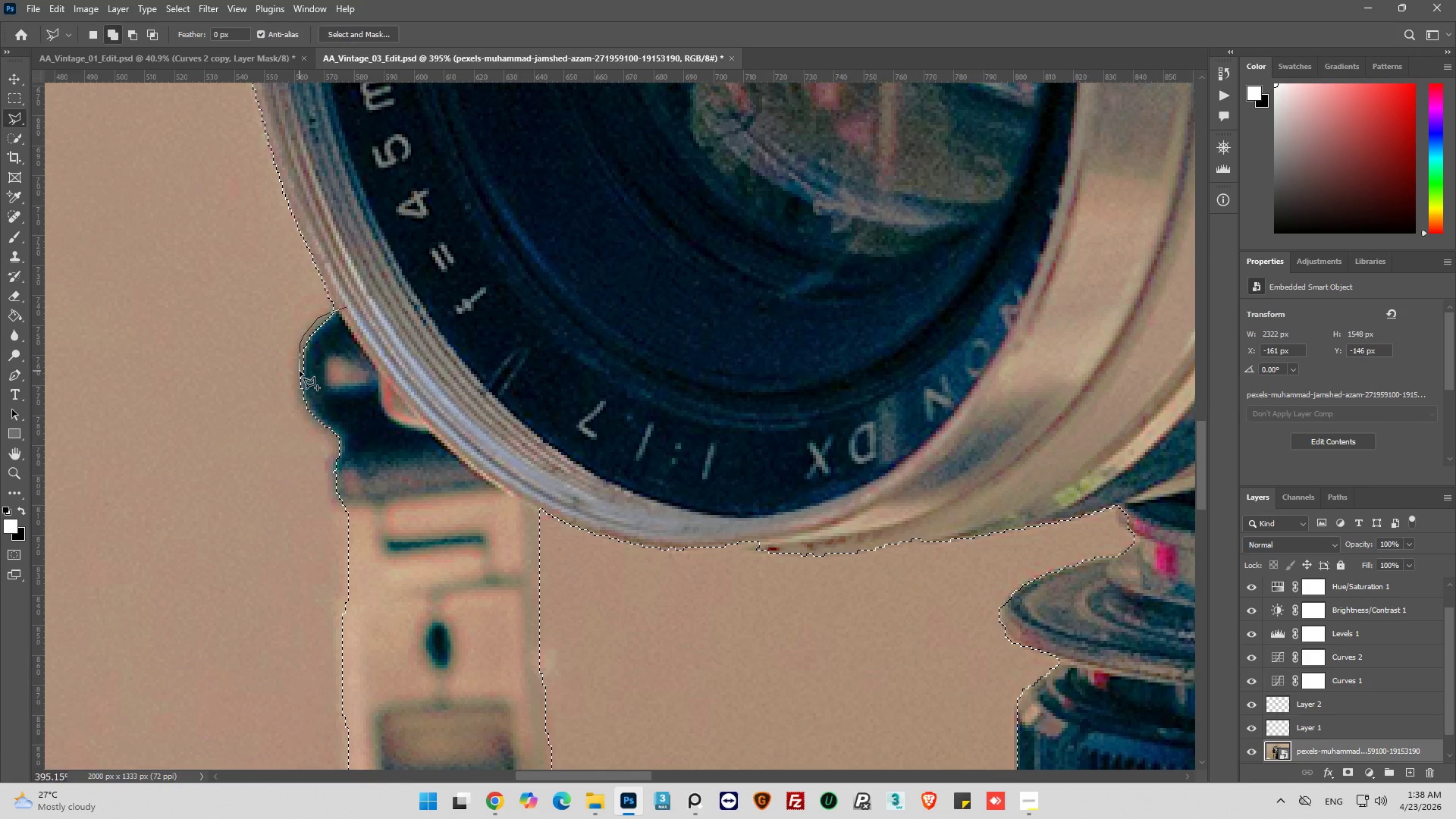 
left_click([300, 369])
 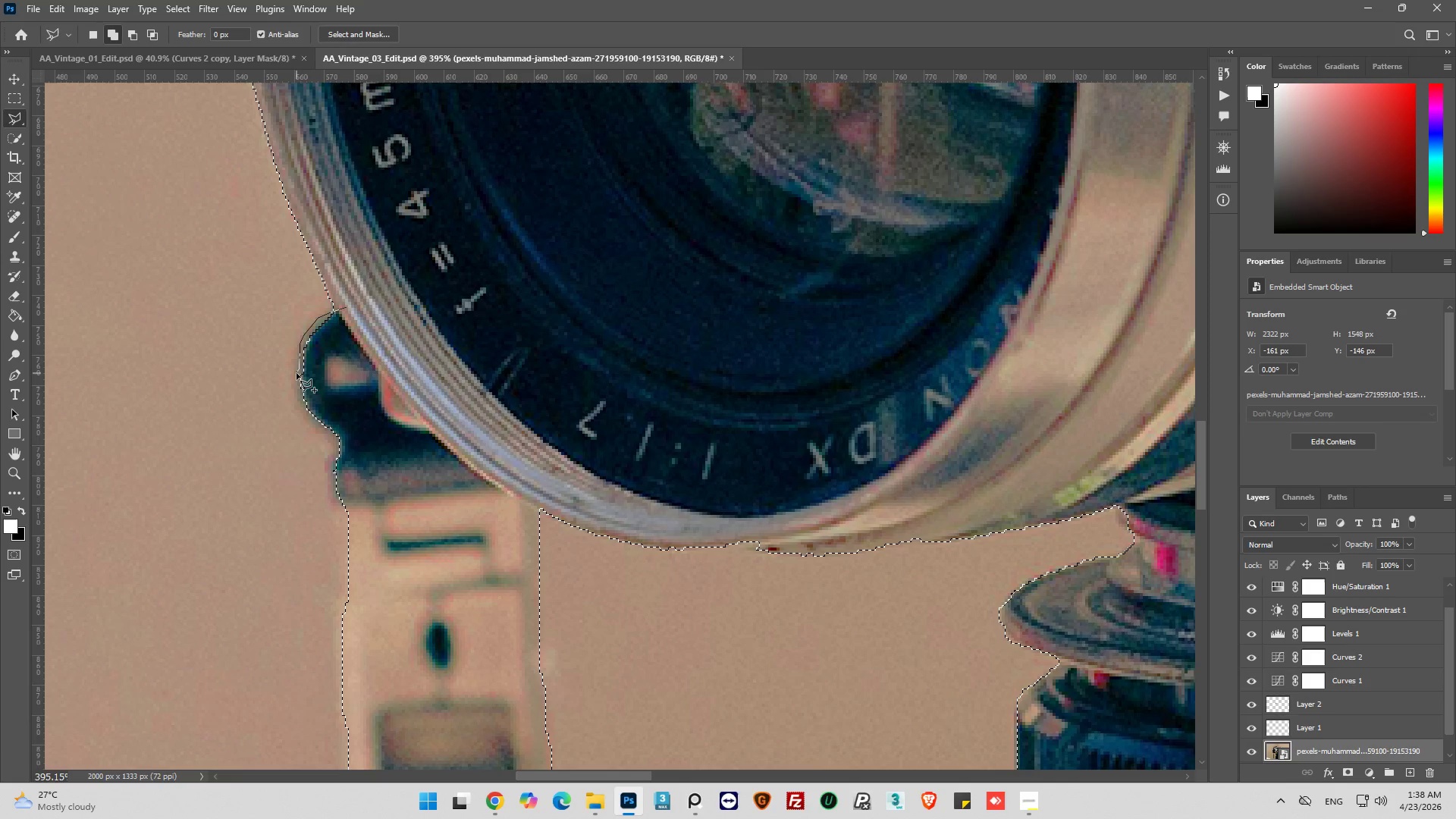 
left_click([297, 373])
 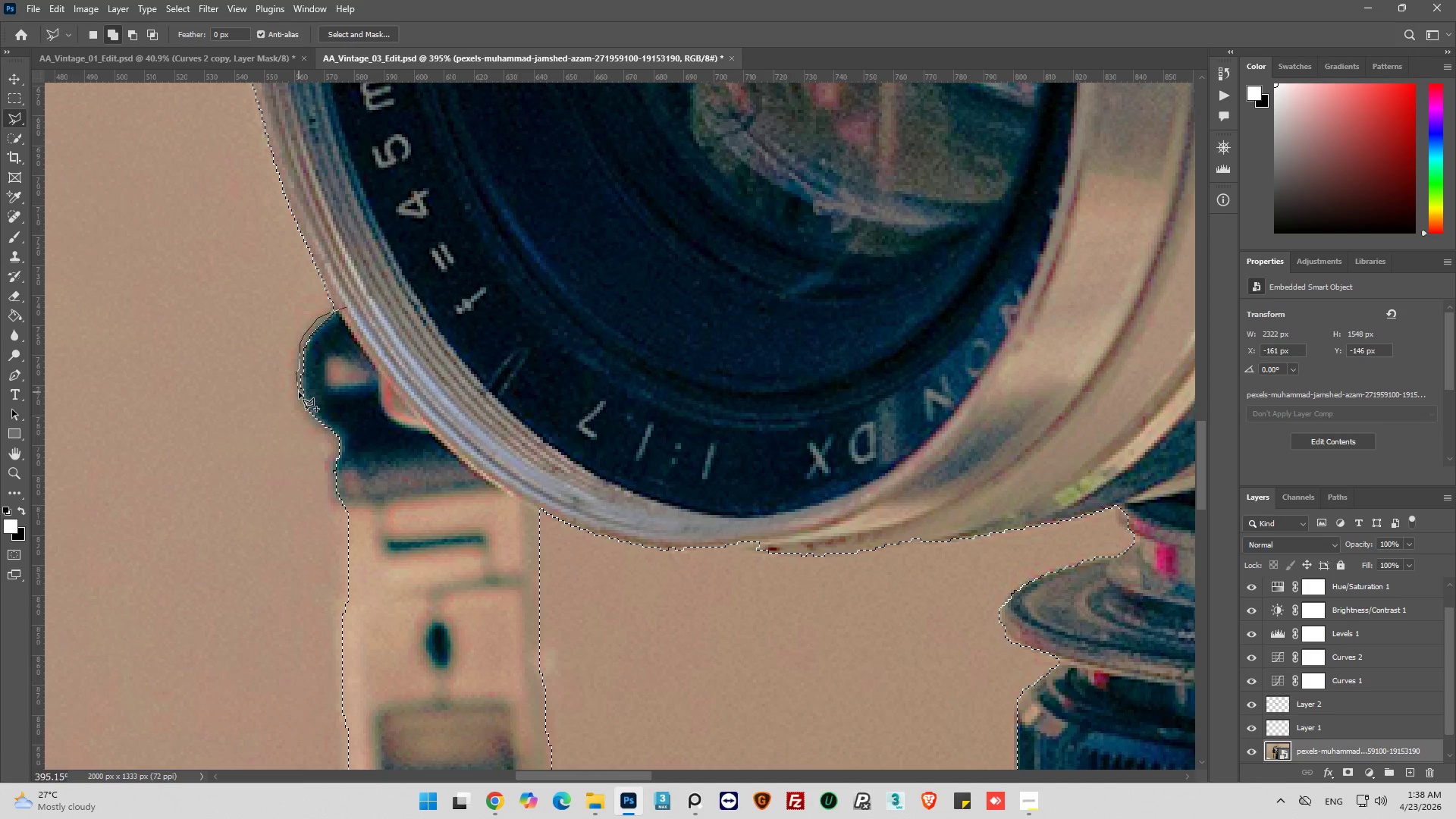 
left_click([299, 392])
 